 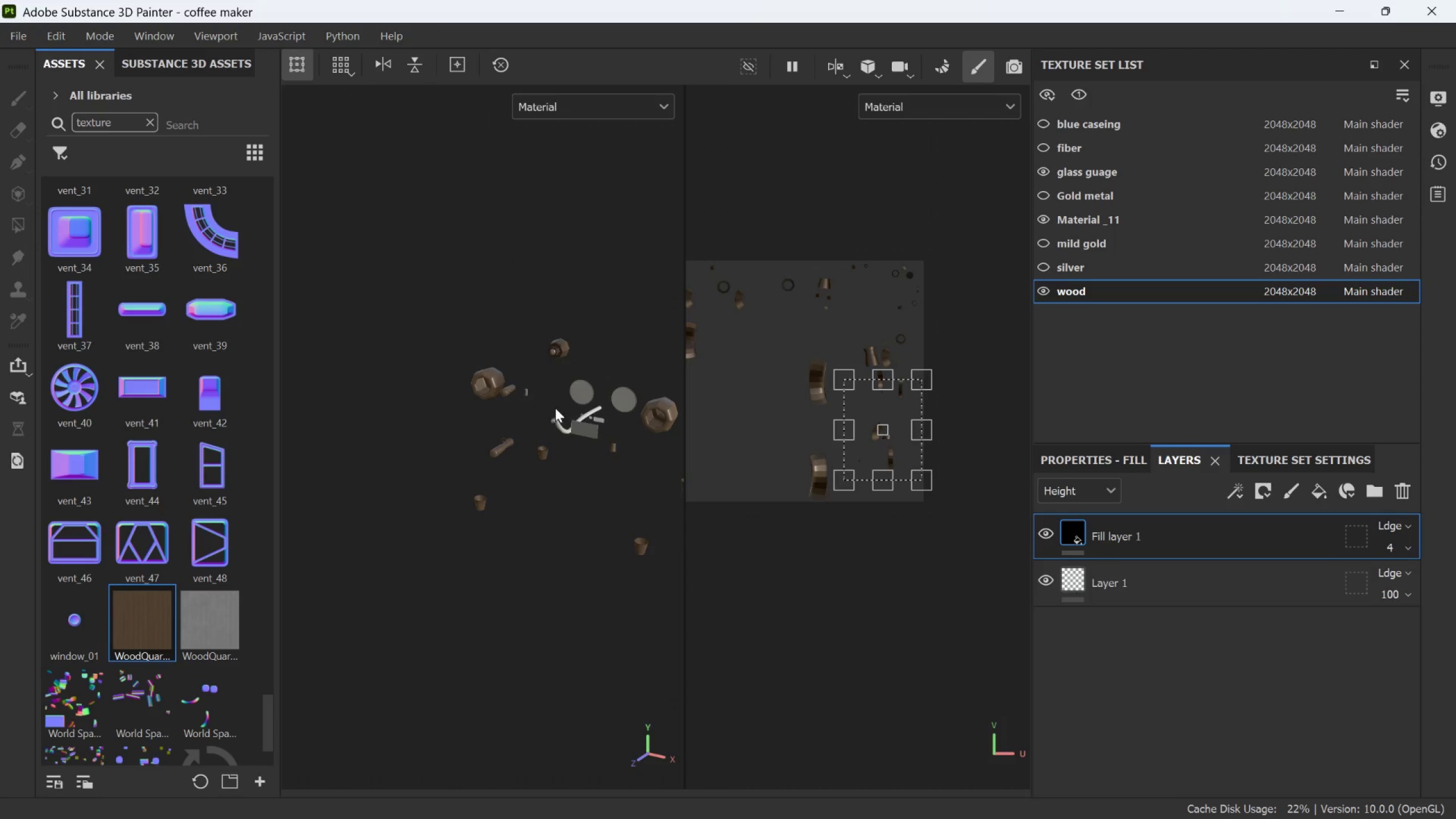 
hold_key(key=AltLeft, duration=3.06)
left_click_drag(start_coordinate=[561, 416], to_coordinate=[520, 470])
 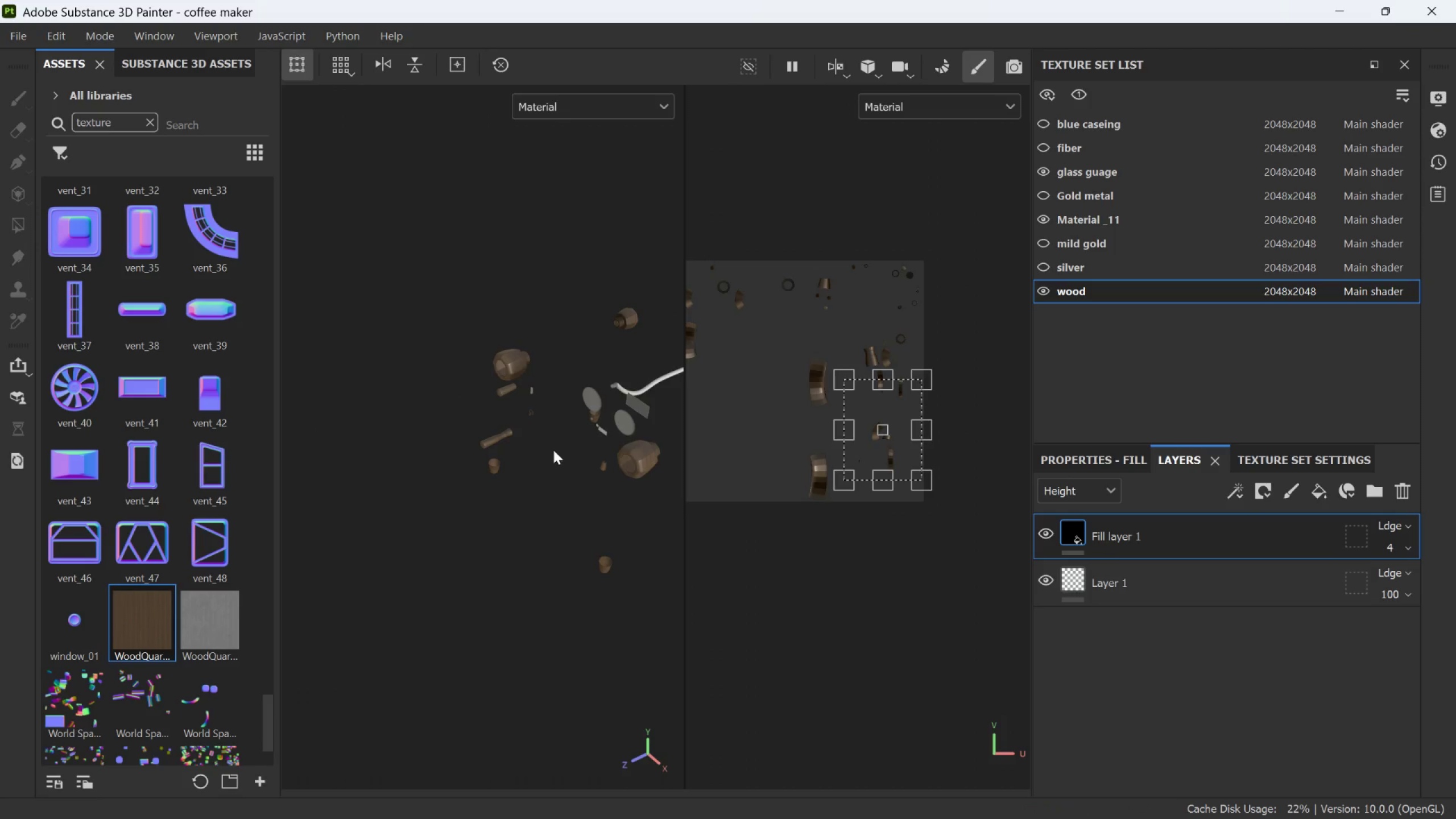 
scroll: coordinate [514, 387], scroll_direction: down, amount: 13.0
 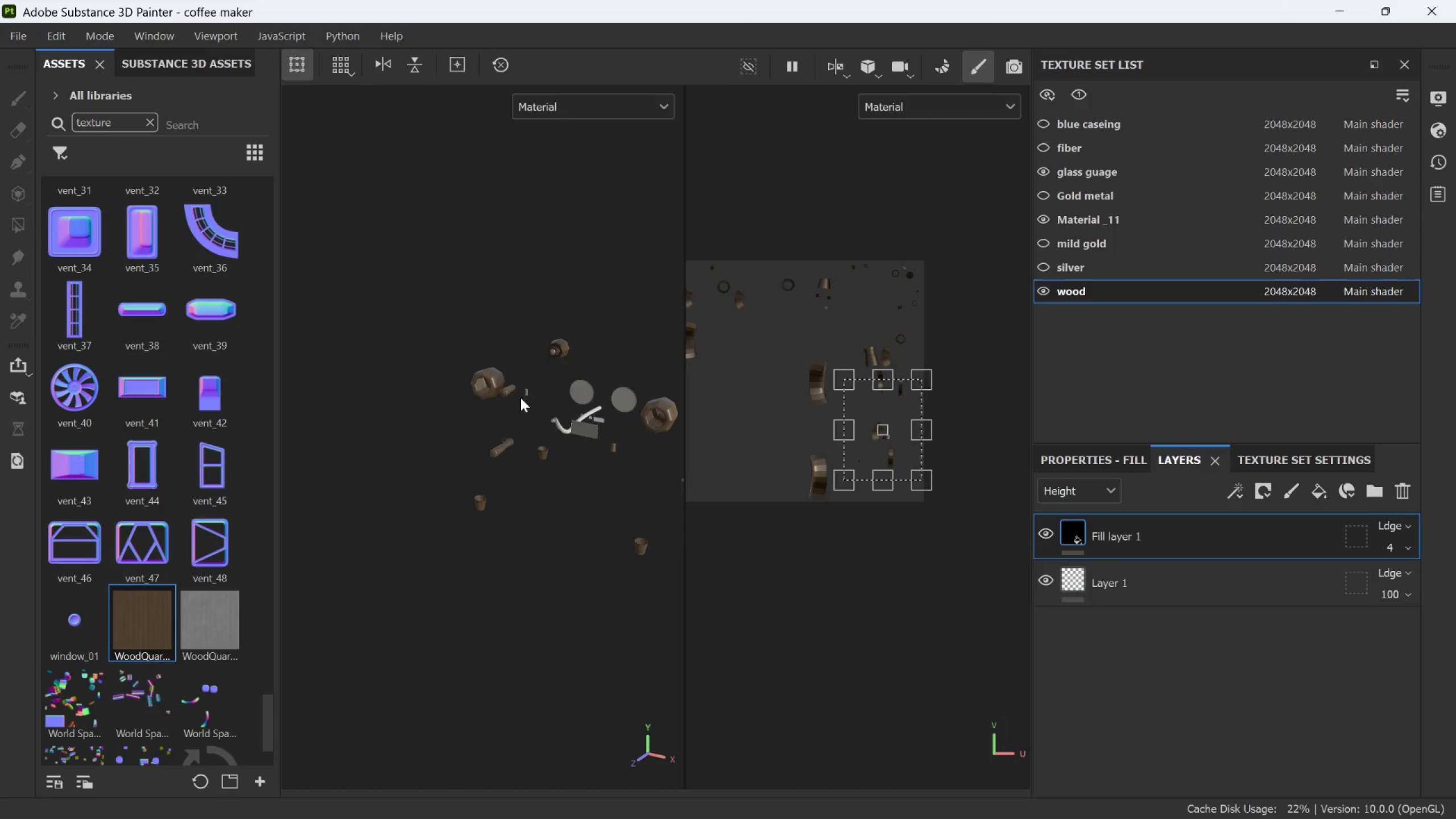 
hold_key(key=AltLeft, duration=0.83)
left_click_drag(start_coordinate=[565, 444], to_coordinate=[682, 386])
 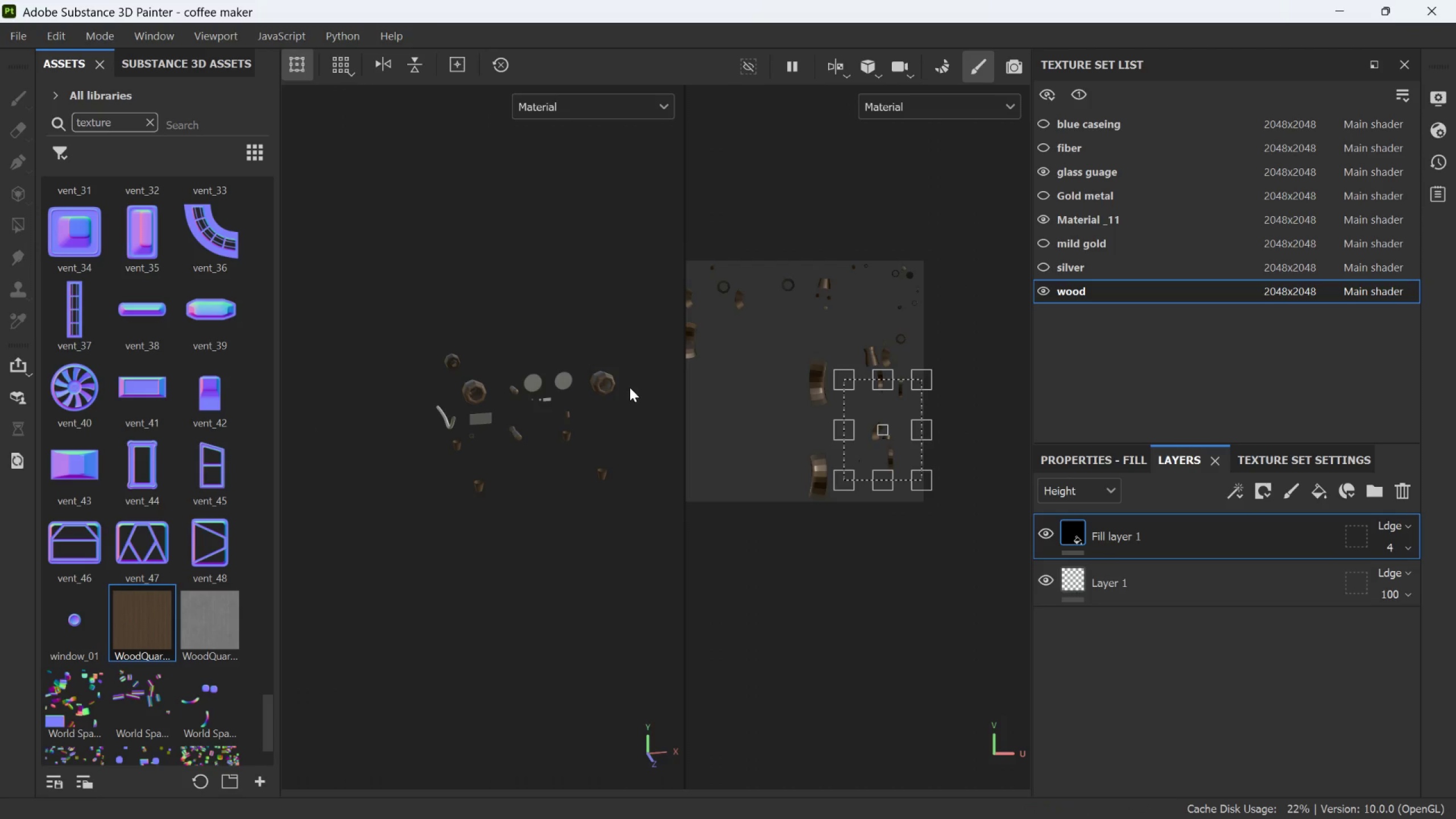 
scroll: coordinate [573, 437], scroll_direction: down, amount: 4.0
 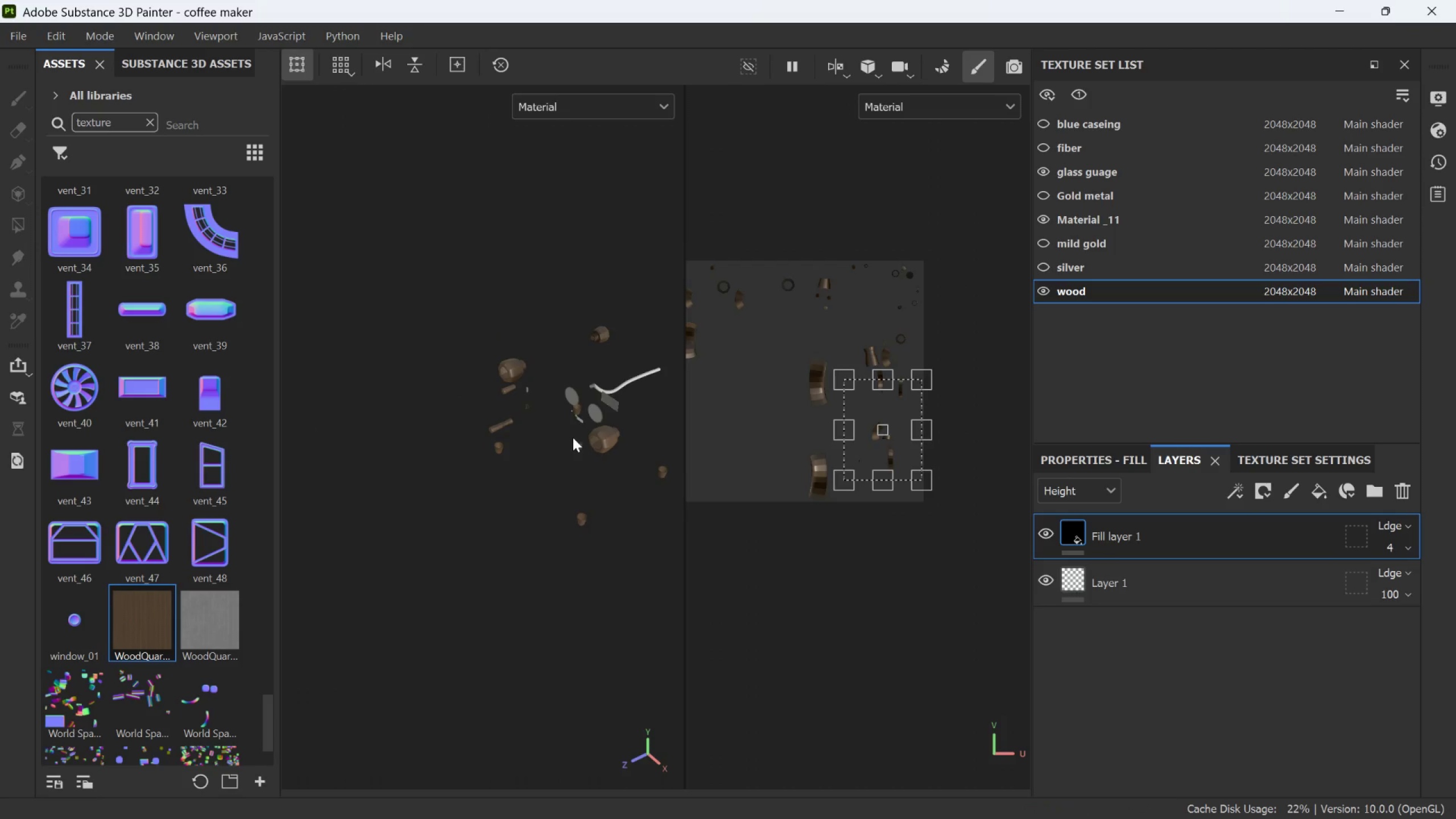 
scroll: coordinate [629, 370], scroll_direction: up, amount: 19.0
 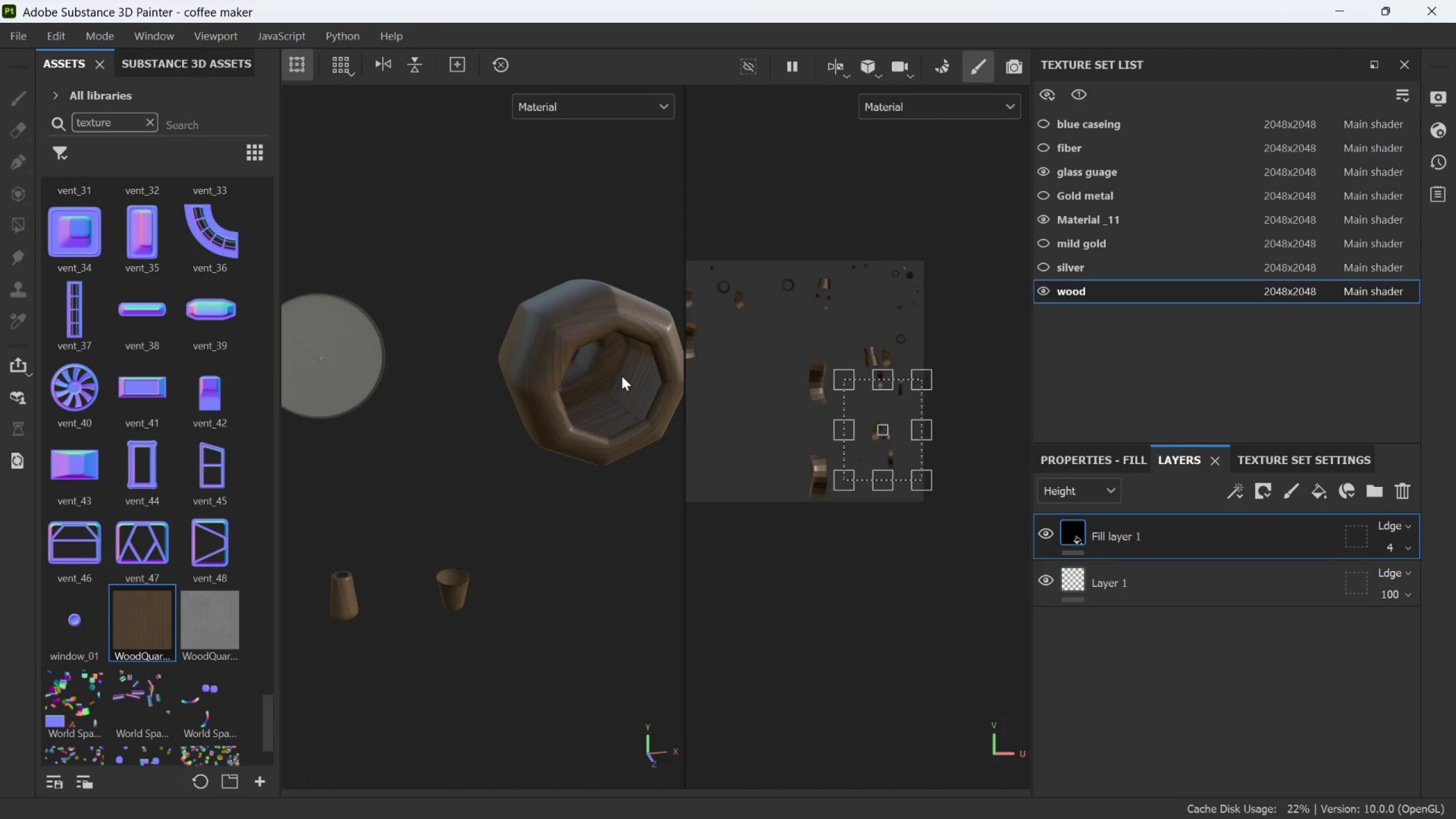 
hold_key(key=AltLeft, duration=1.89)
left_click_drag(start_coordinate=[615, 377], to_coordinate=[611, 459])
 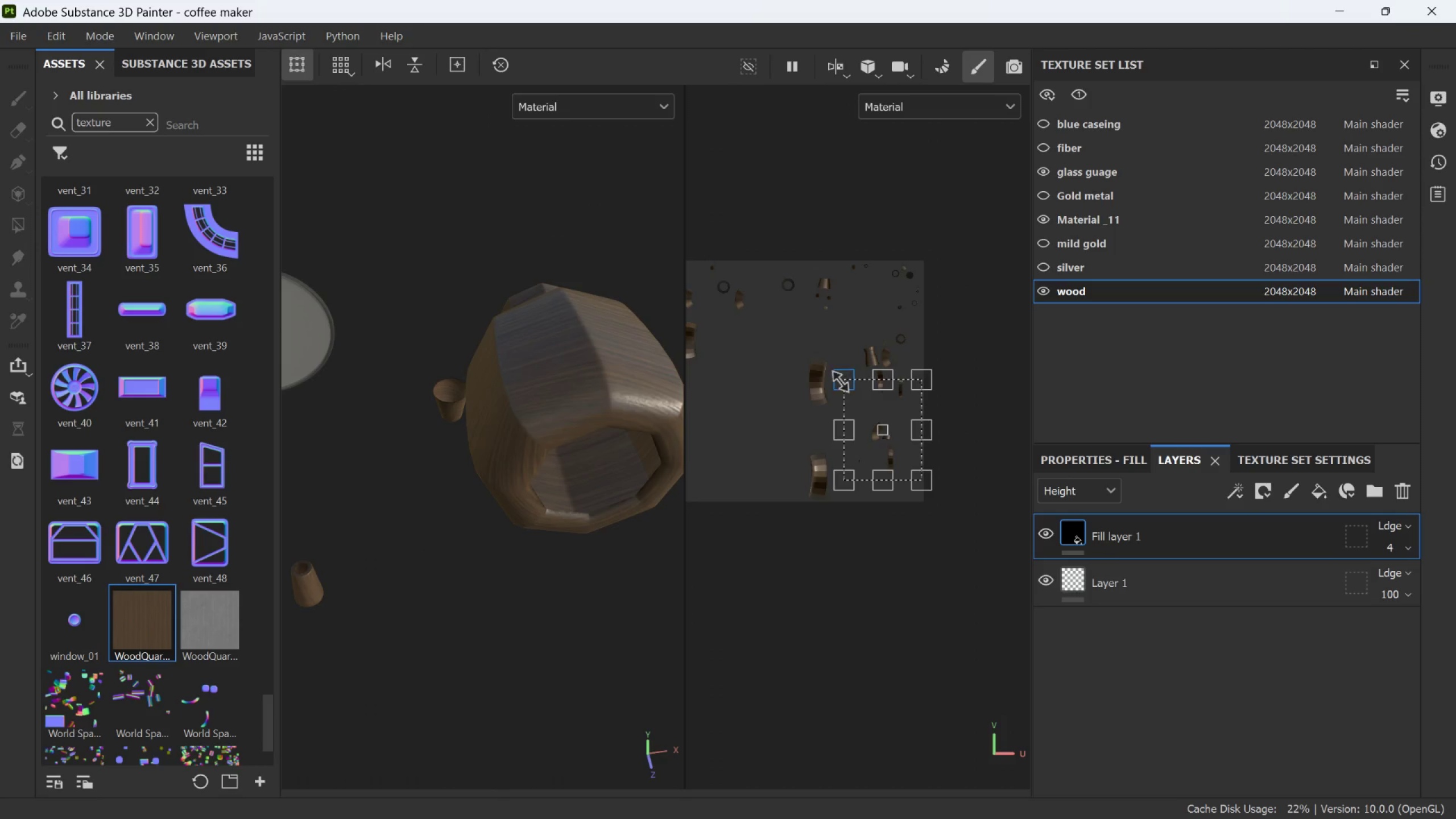 
scroll: coordinate [616, 376], scroll_direction: up, amount: 2.0
 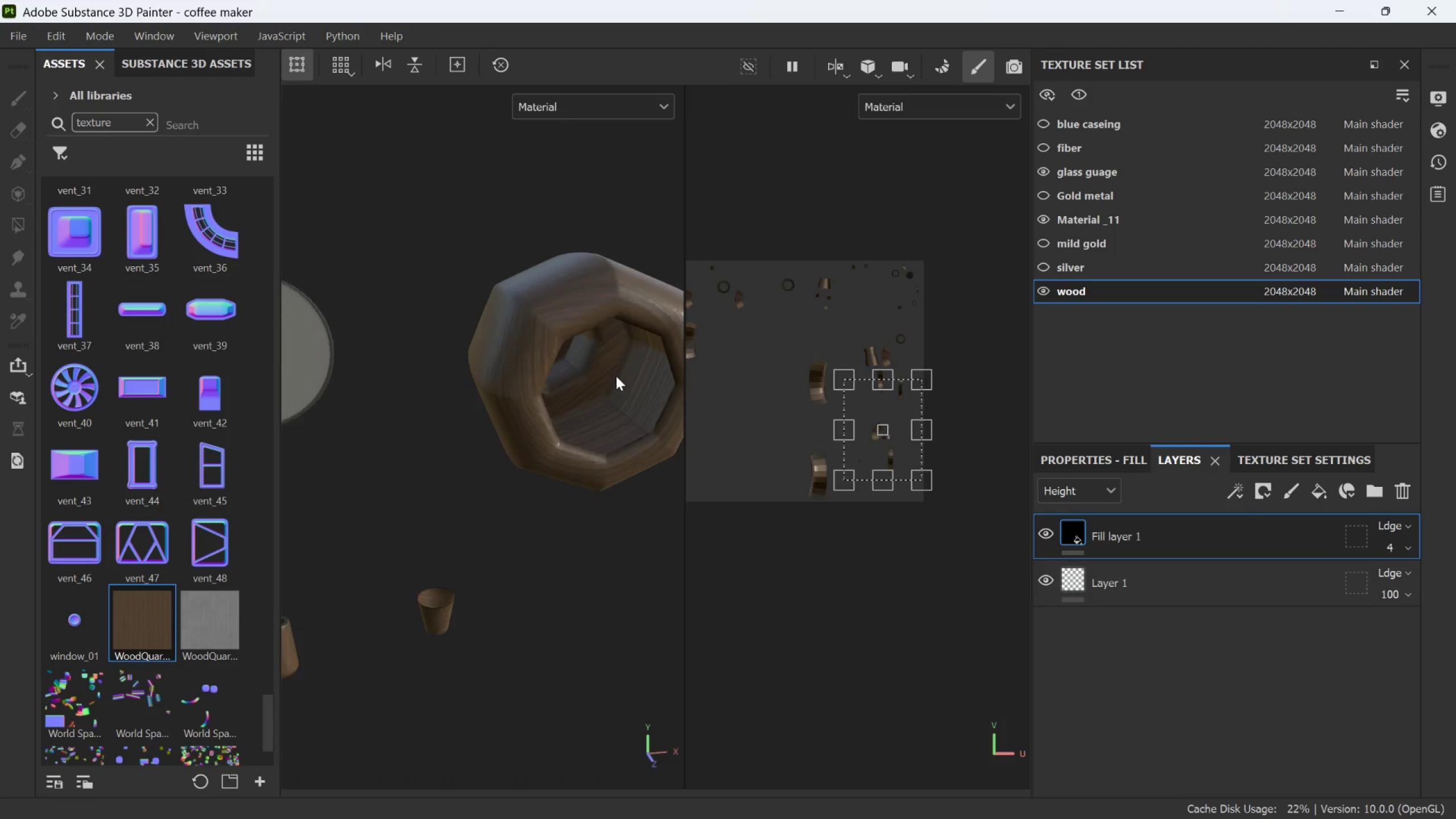 
left_click_drag(start_coordinate=[841, 380], to_coordinate=[847, 386])
 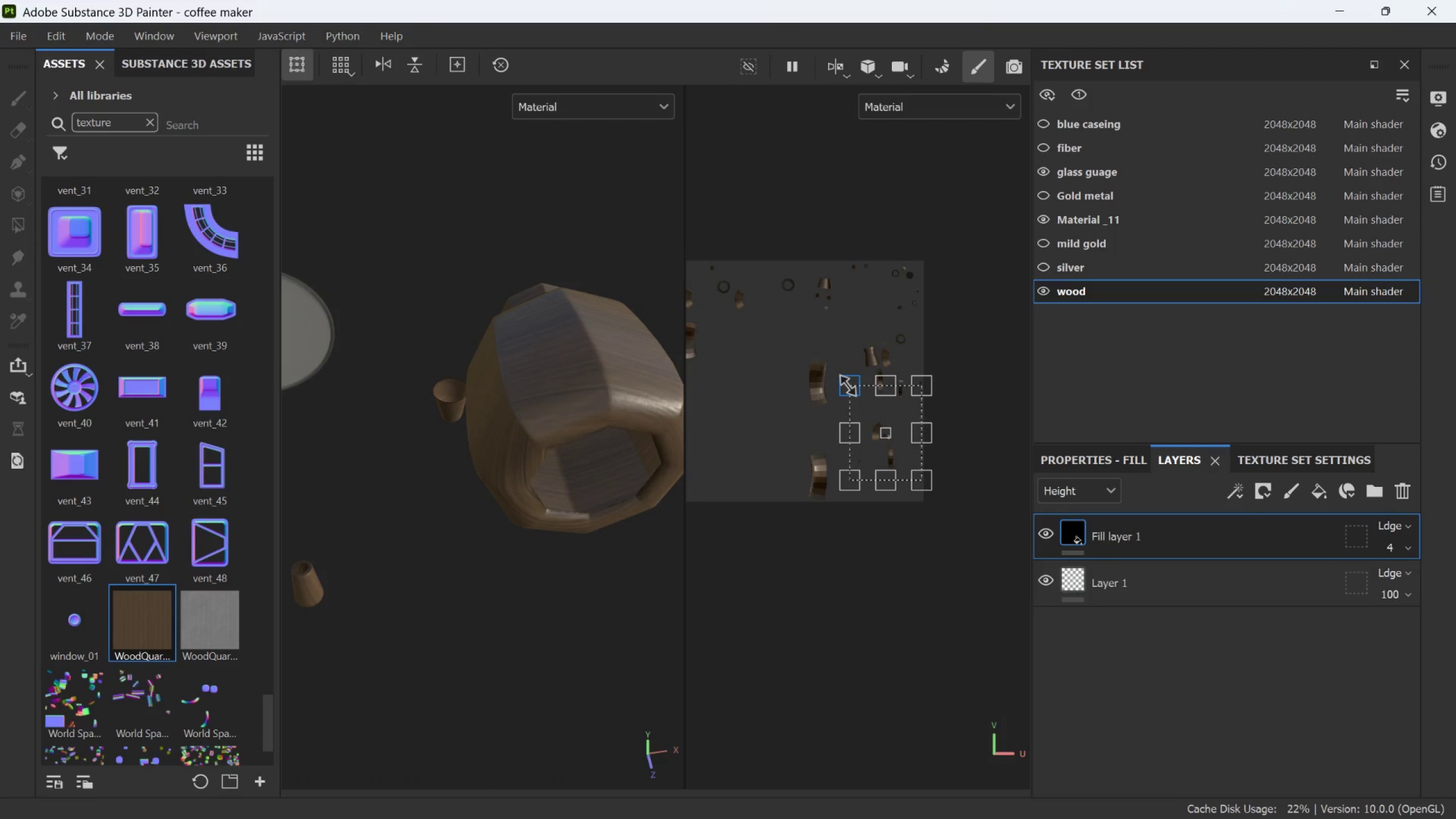 
key(Control+Z)
 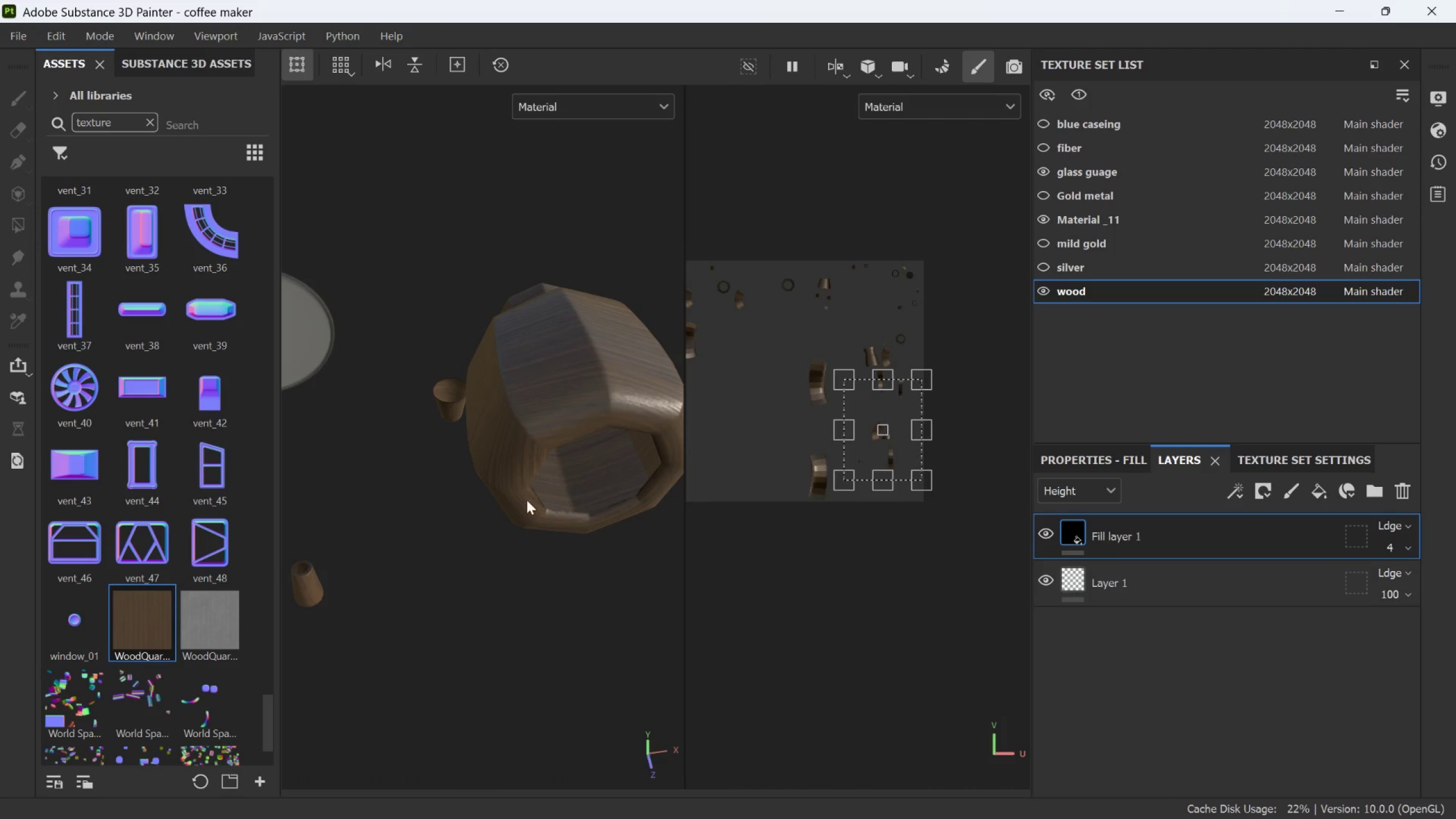 
scroll: coordinate [535, 485], scroll_direction: down, amount: 14.0
 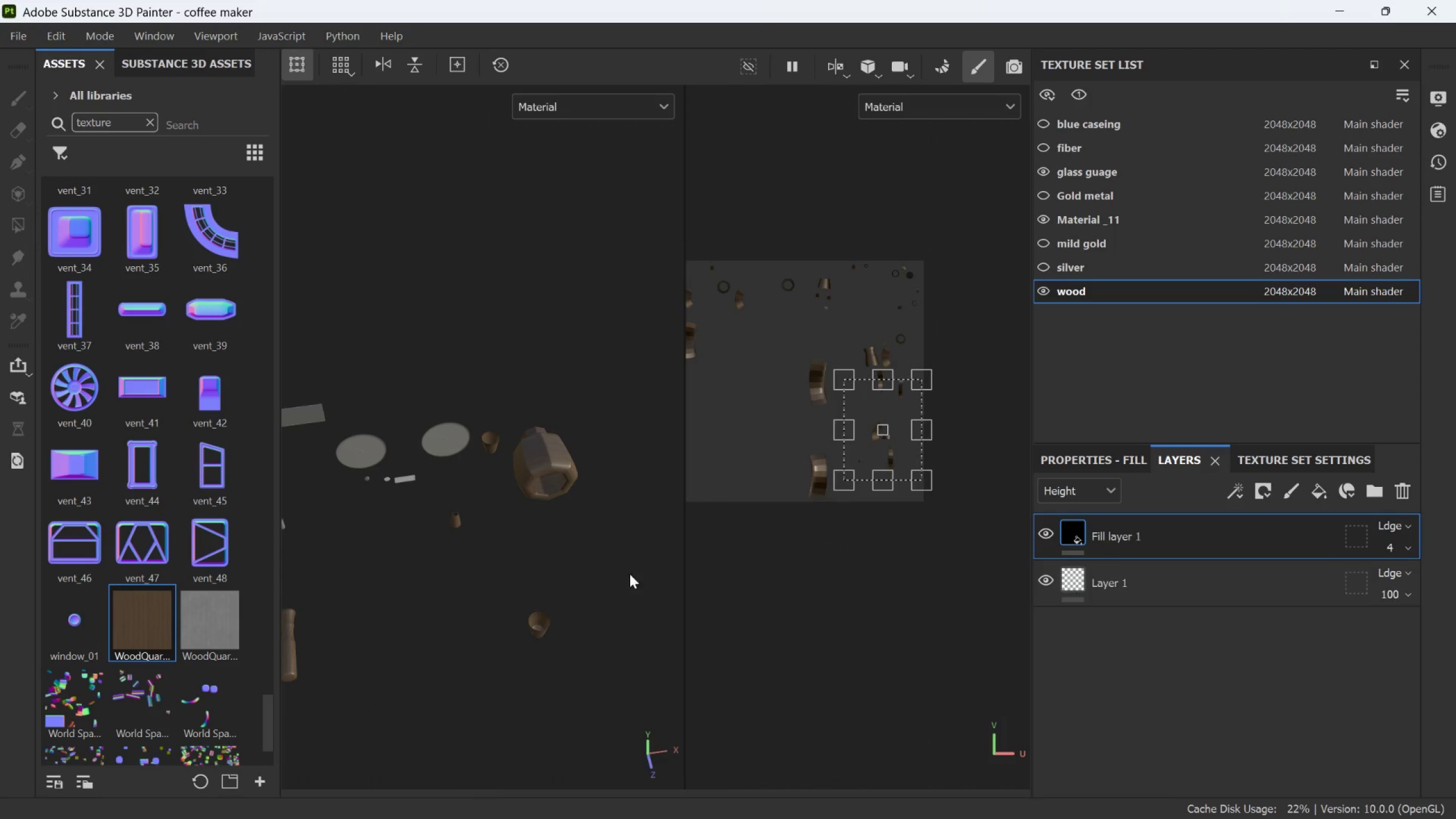 
hold_key(key=AltLeft, duration=0.98)
left_click_drag(start_coordinate=[551, 552], to_coordinate=[397, 523])
 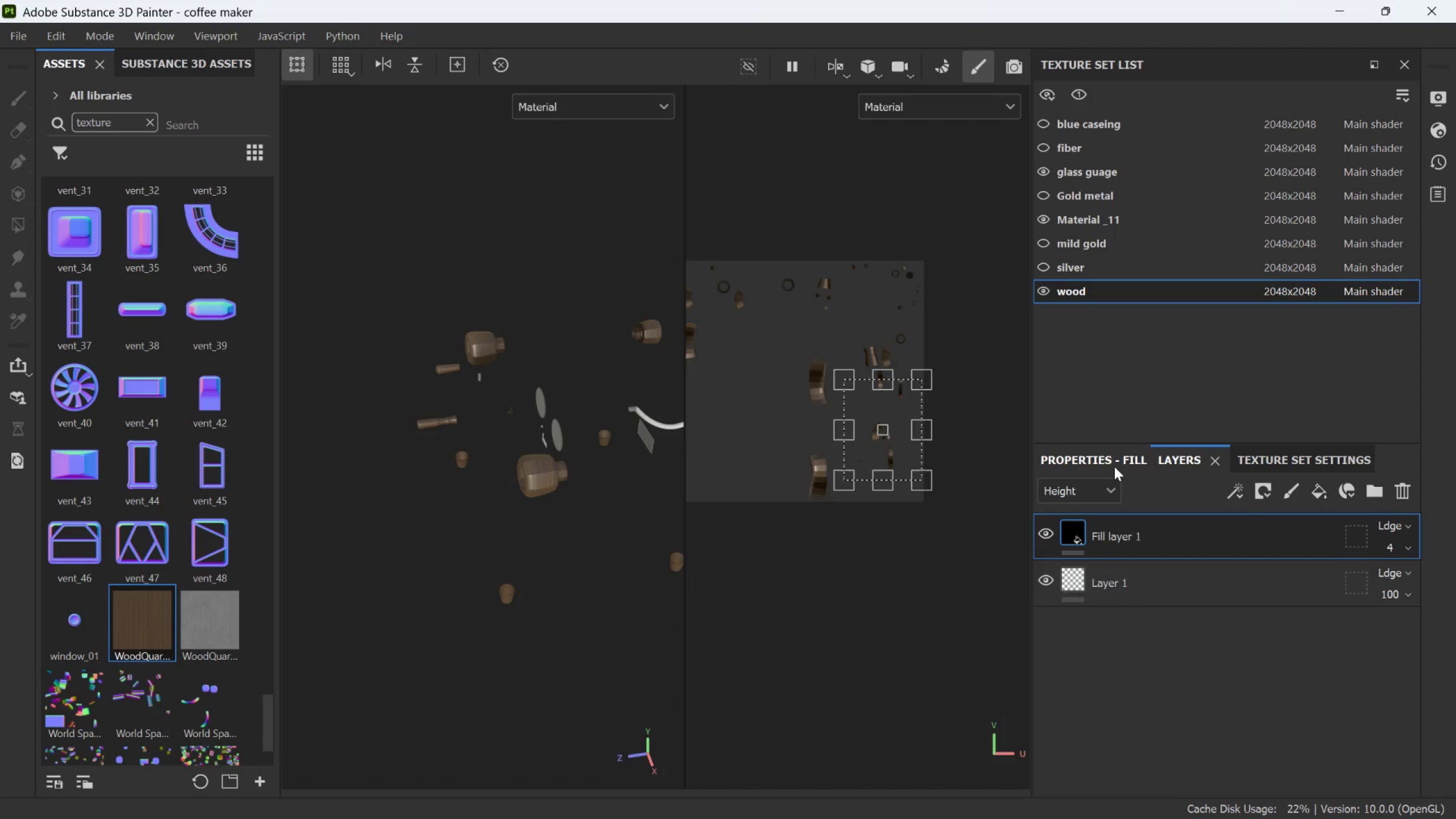 
scroll: coordinate [550, 557], scroll_direction: down, amount: 4.0
 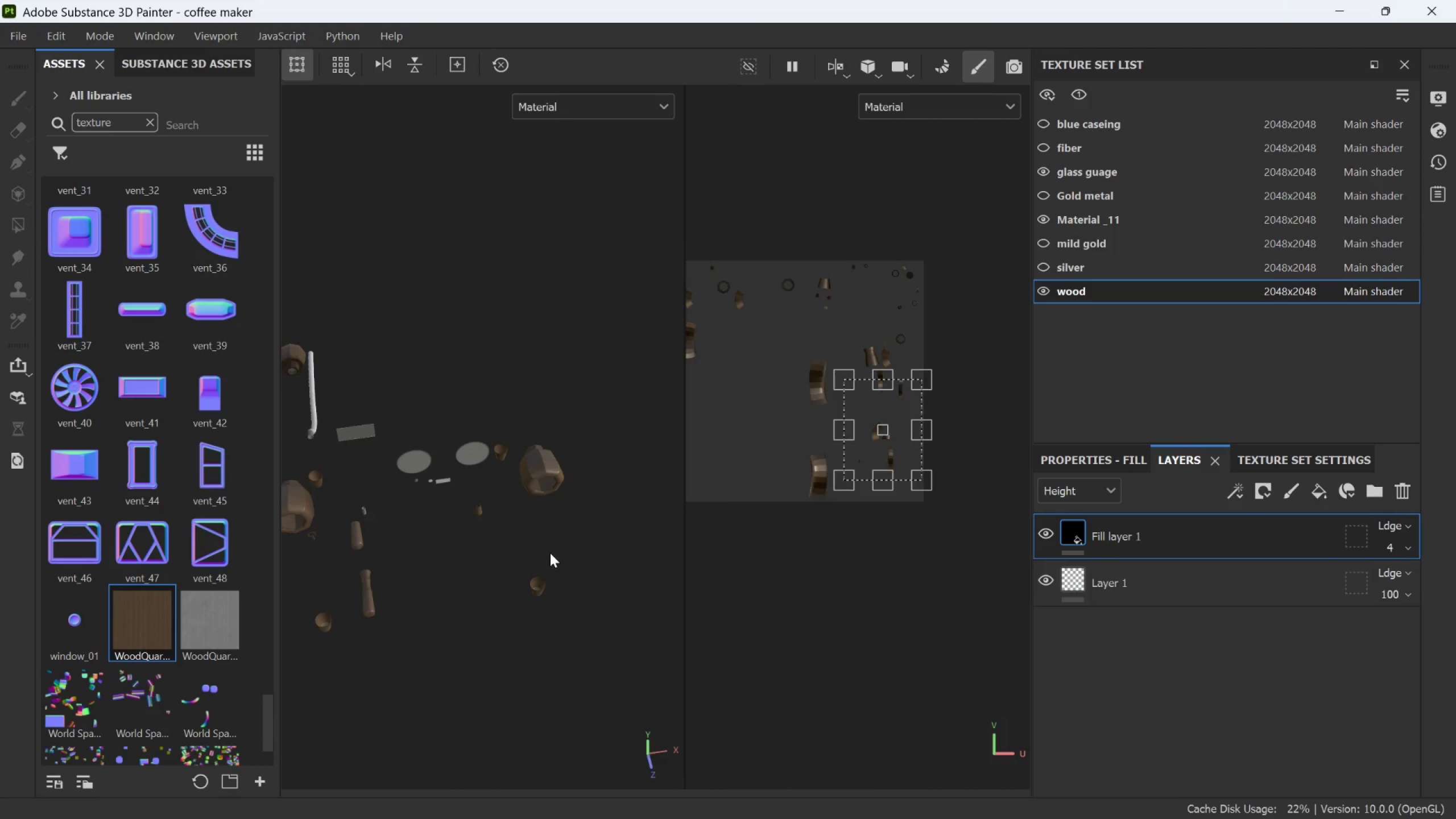 
left_click([1114, 466])
 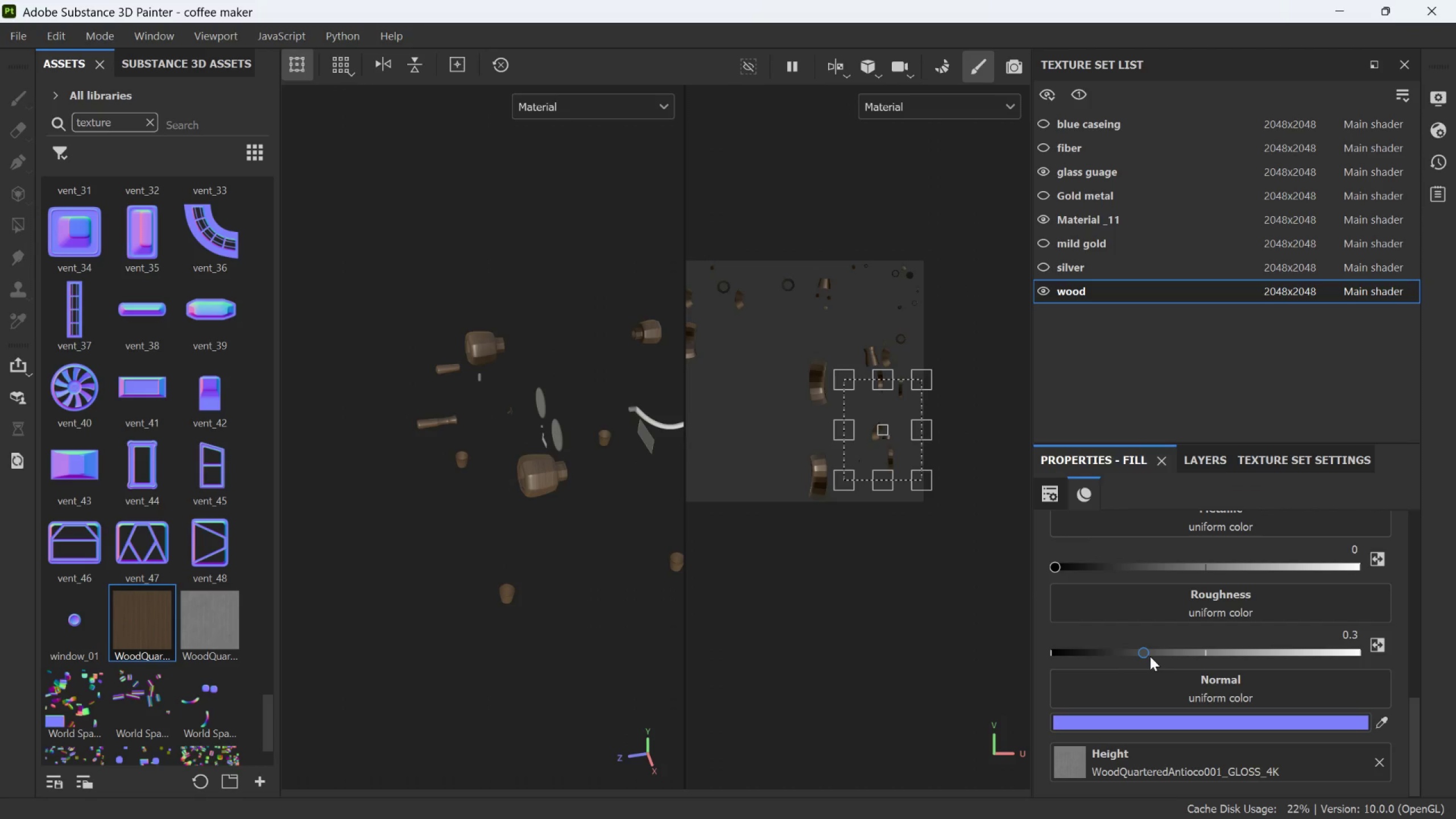 
left_click_drag(start_coordinate=[1149, 656], to_coordinate=[1226, 659])
 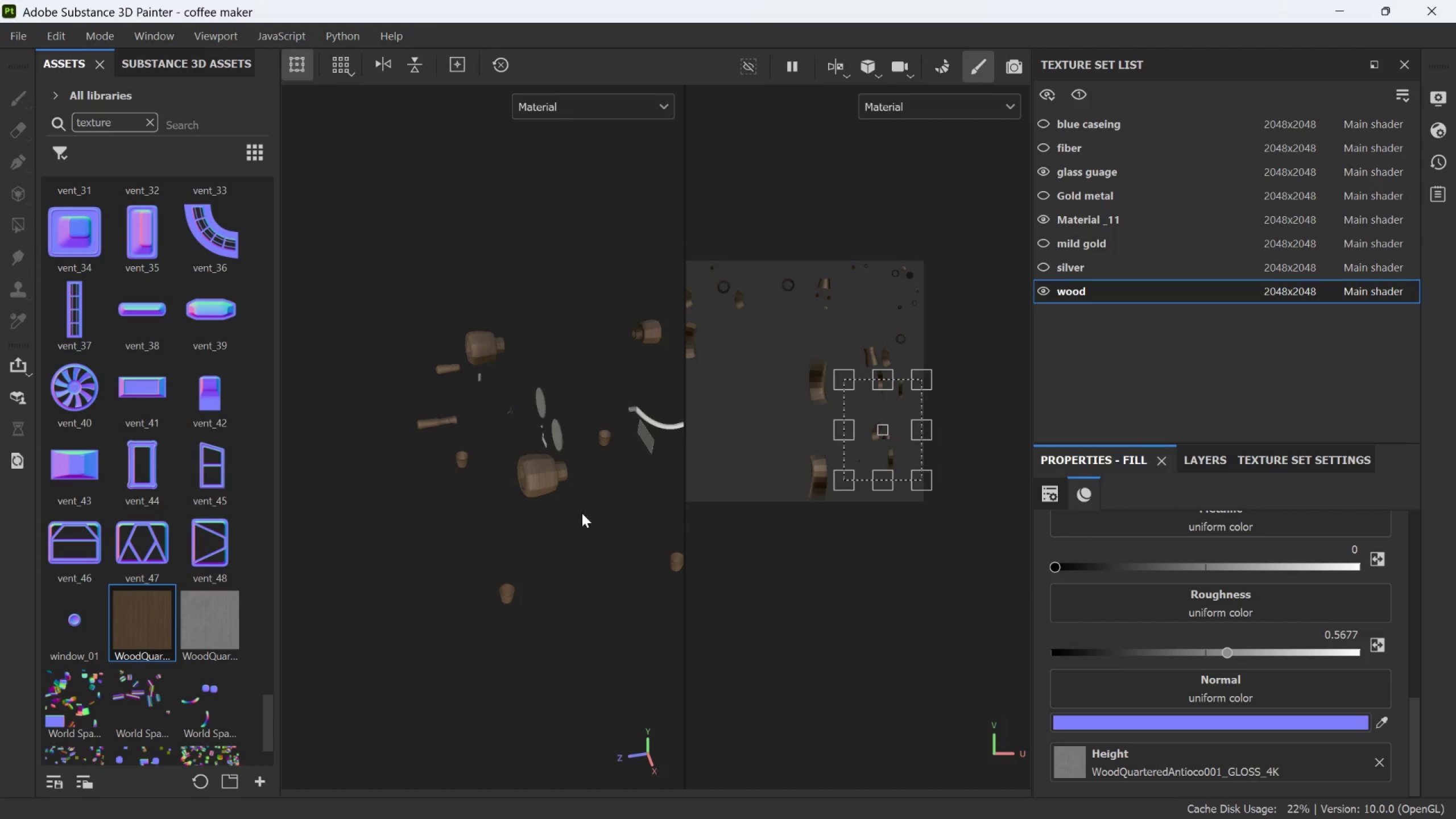 
scroll: coordinate [543, 460], scroll_direction: up, amount: 17.0
 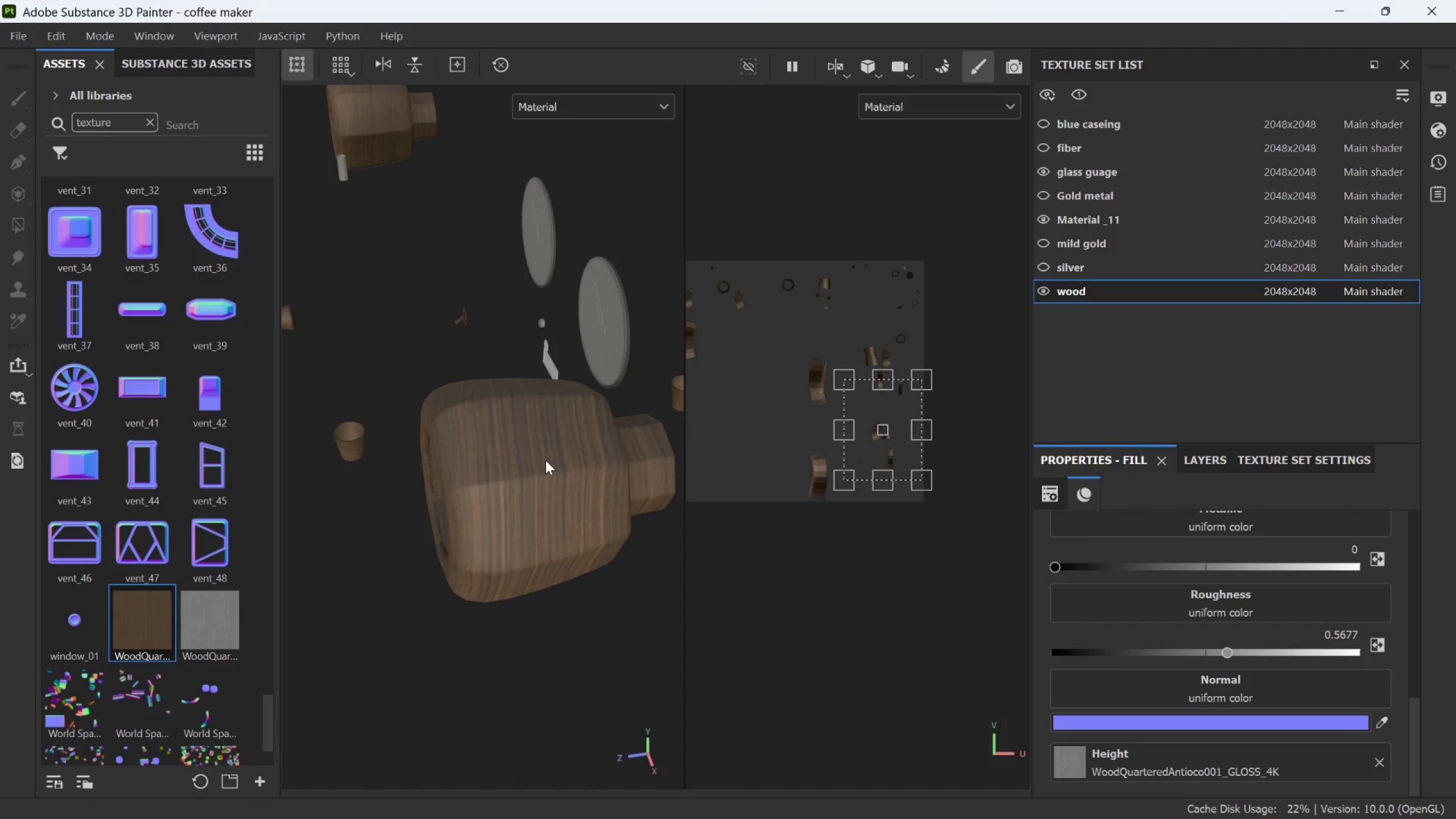 
scroll: coordinate [545, 464], scroll_direction: down, amount: 8.0
 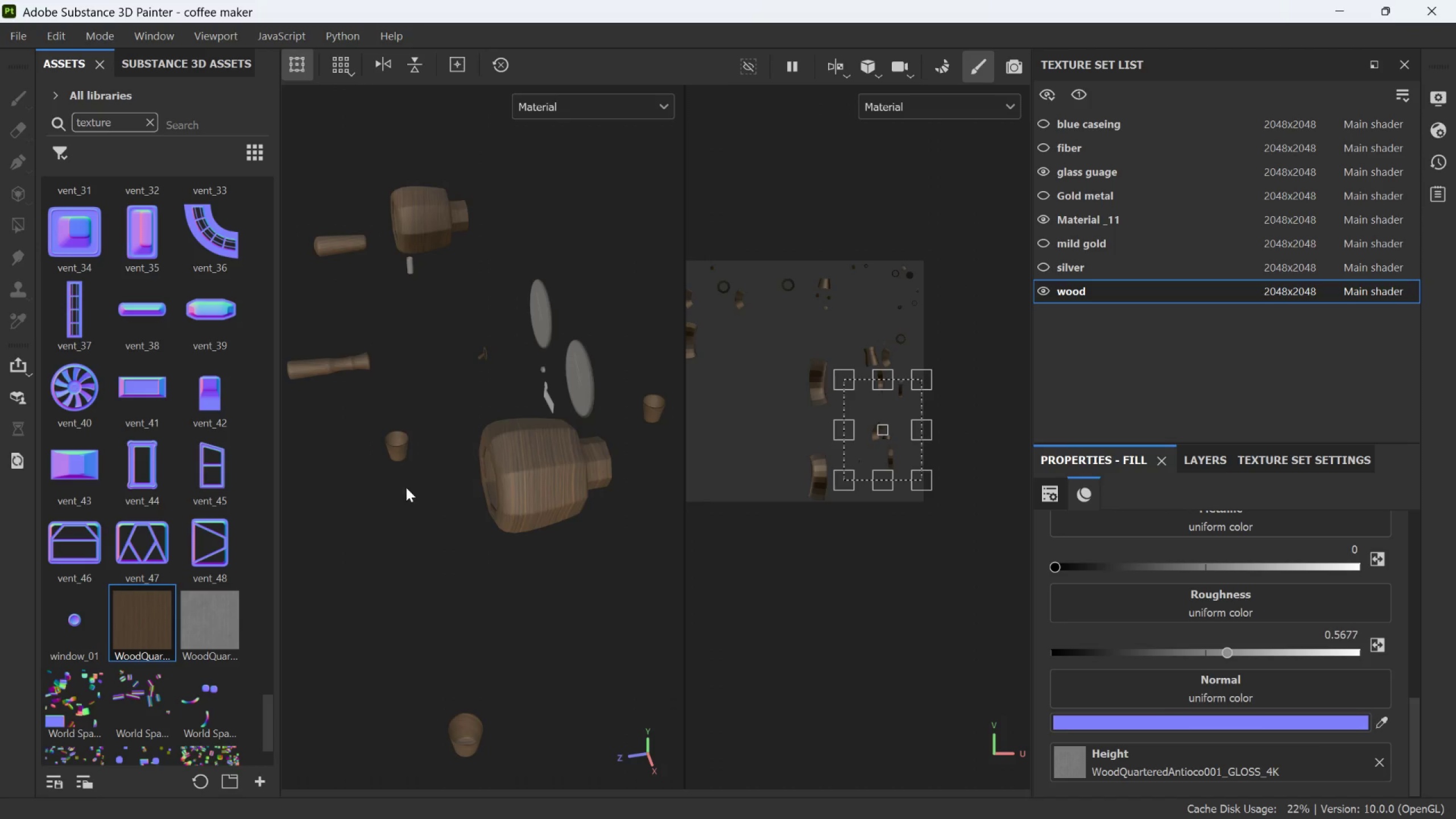 
scroll: coordinate [386, 438], scroll_direction: up, amount: 8.0
 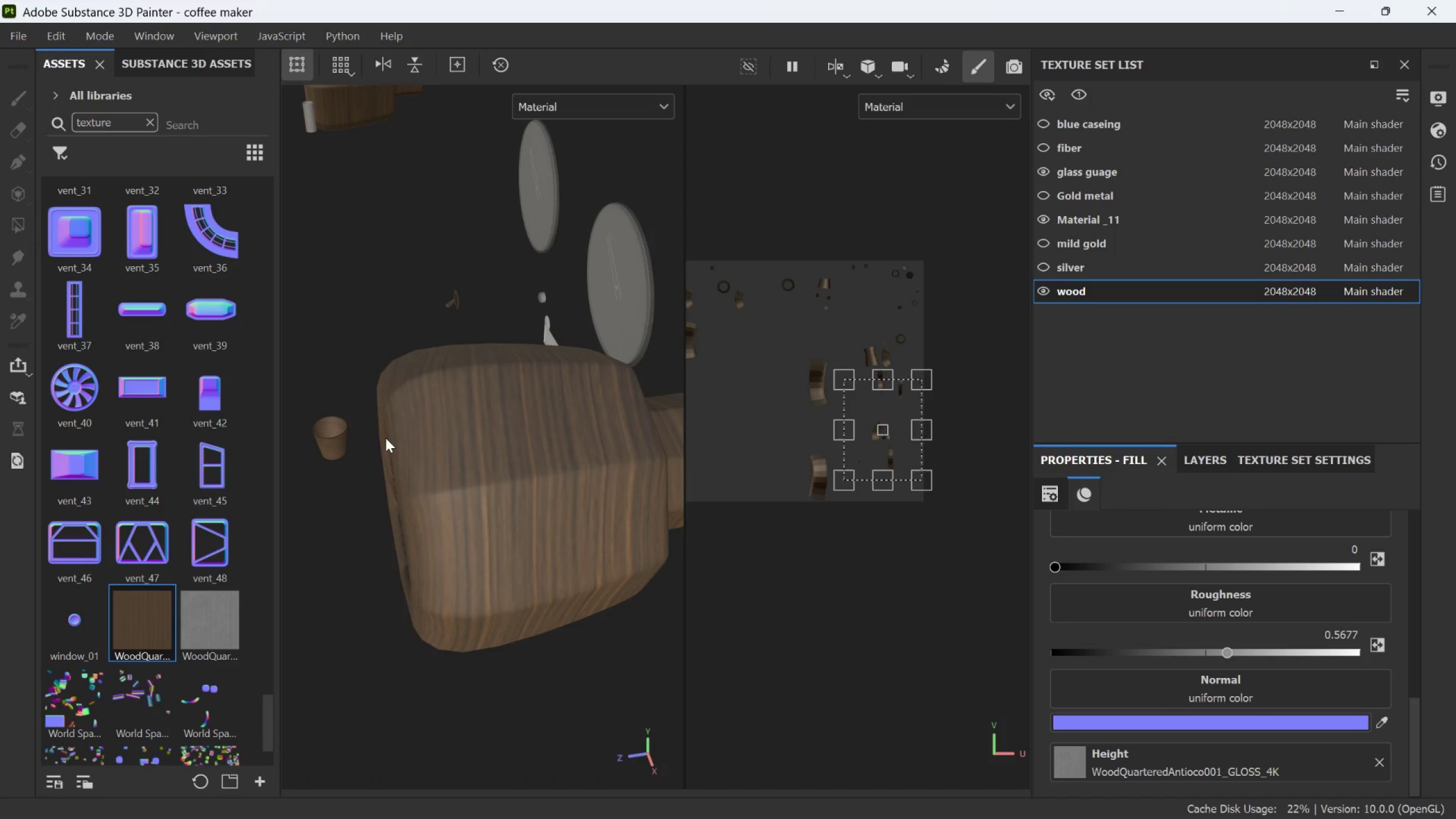 
scroll: coordinate [386, 438], scroll_direction: down, amount: 3.0
 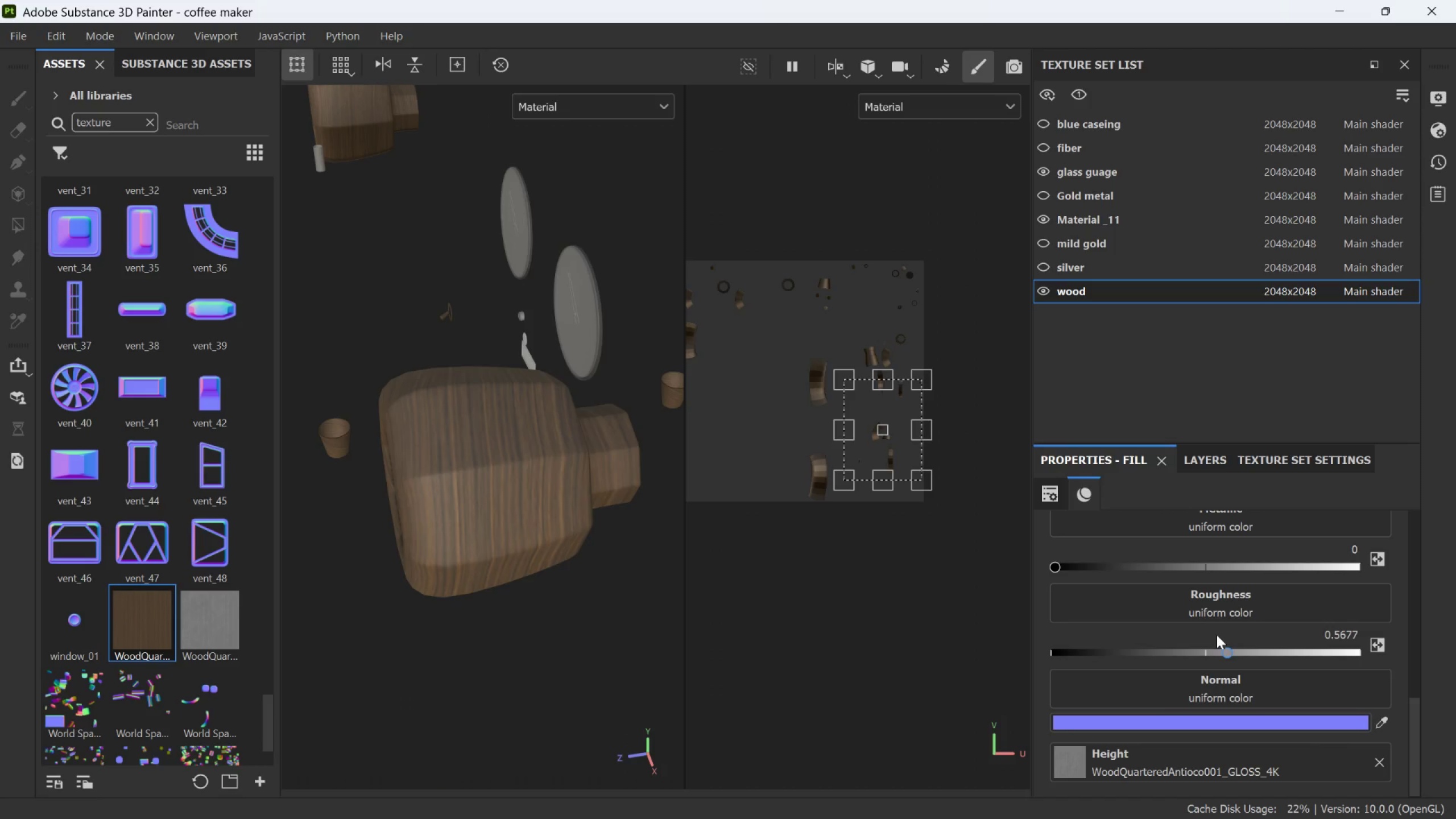 
left_click_drag(start_coordinate=[1223, 646], to_coordinate=[1203, 661])
 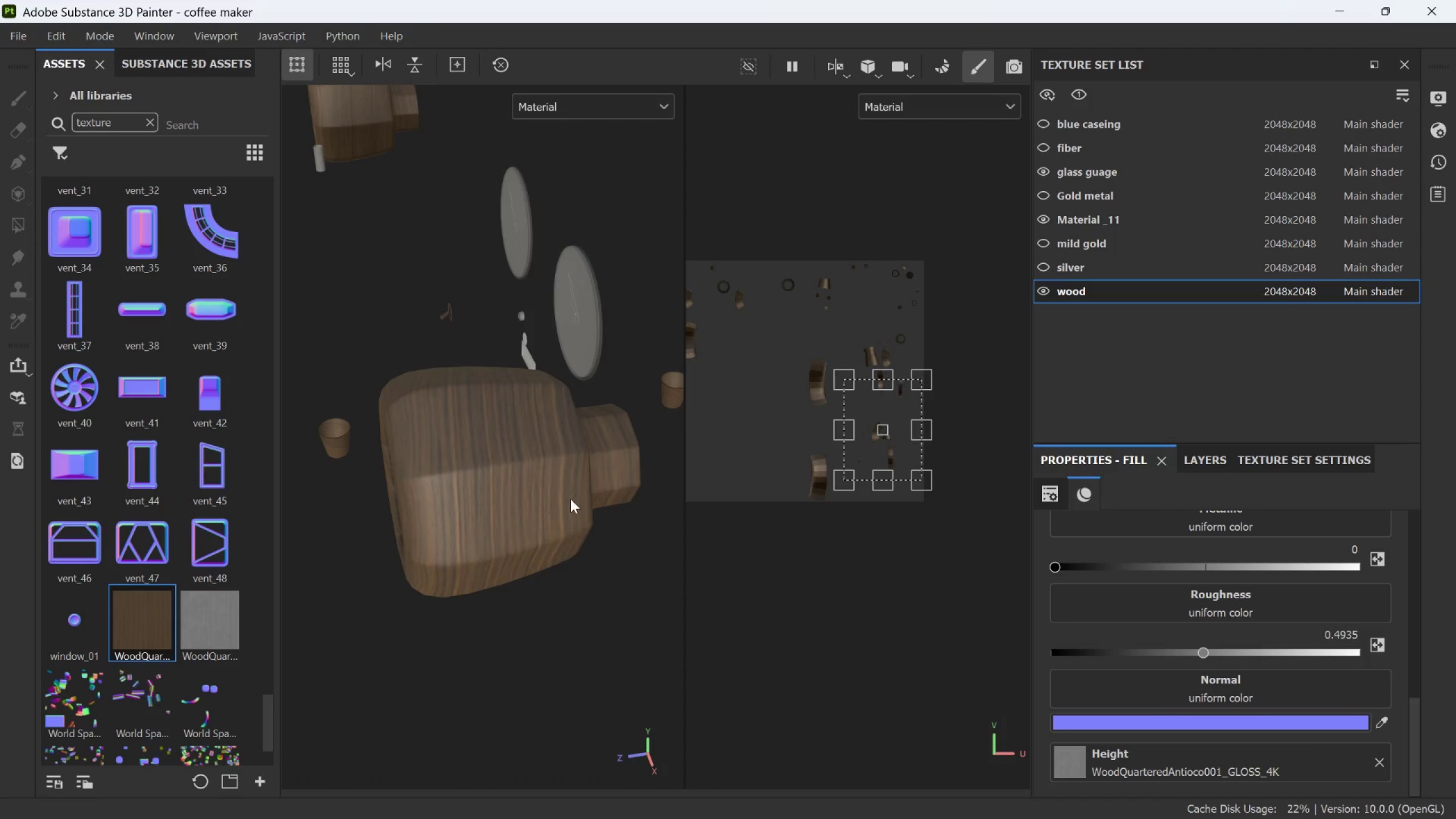 
scroll: coordinate [567, 499], scroll_direction: down, amount: 11.0
 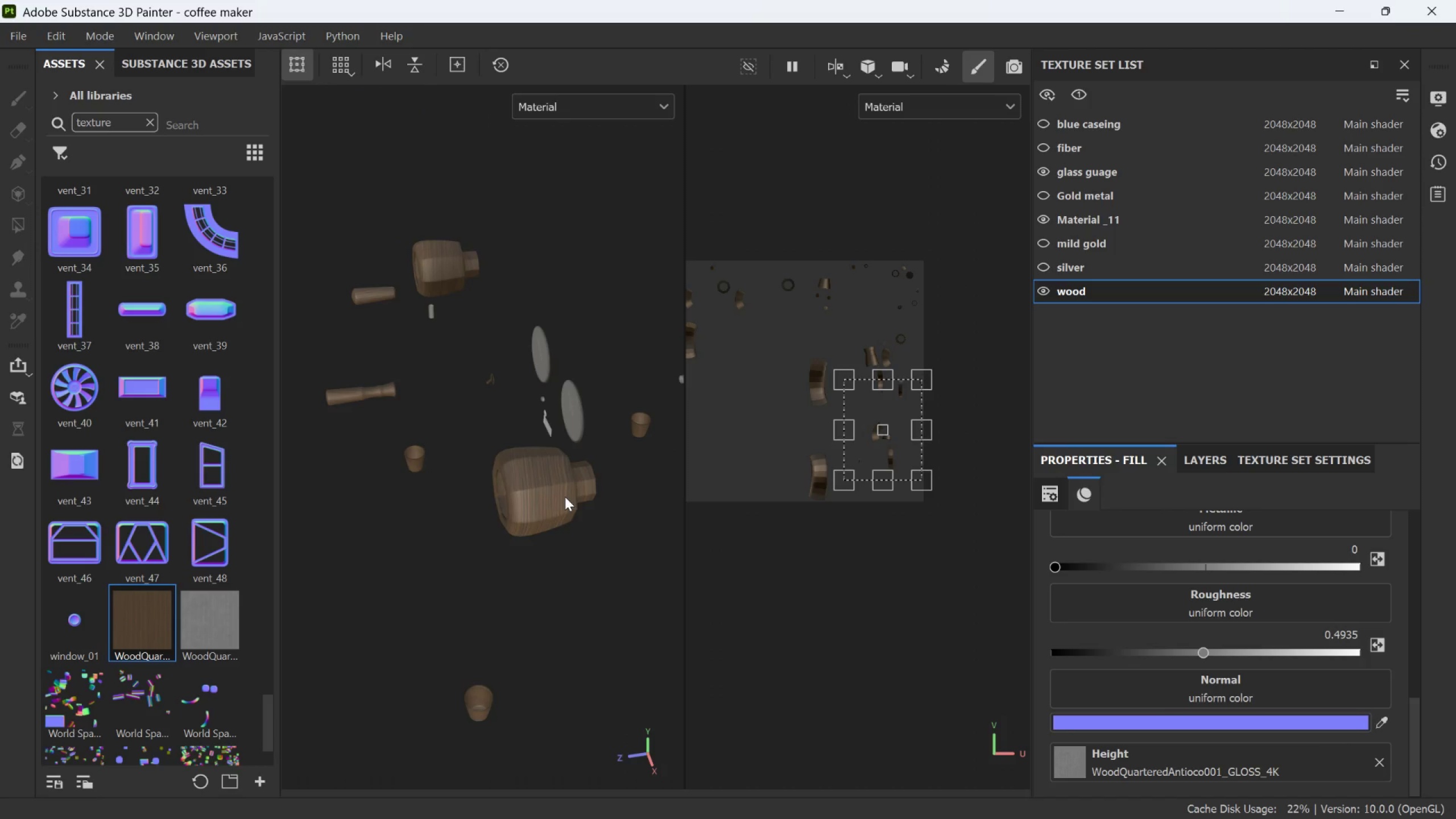 
scroll: coordinate [565, 497], scroll_direction: up, amount: 2.0
 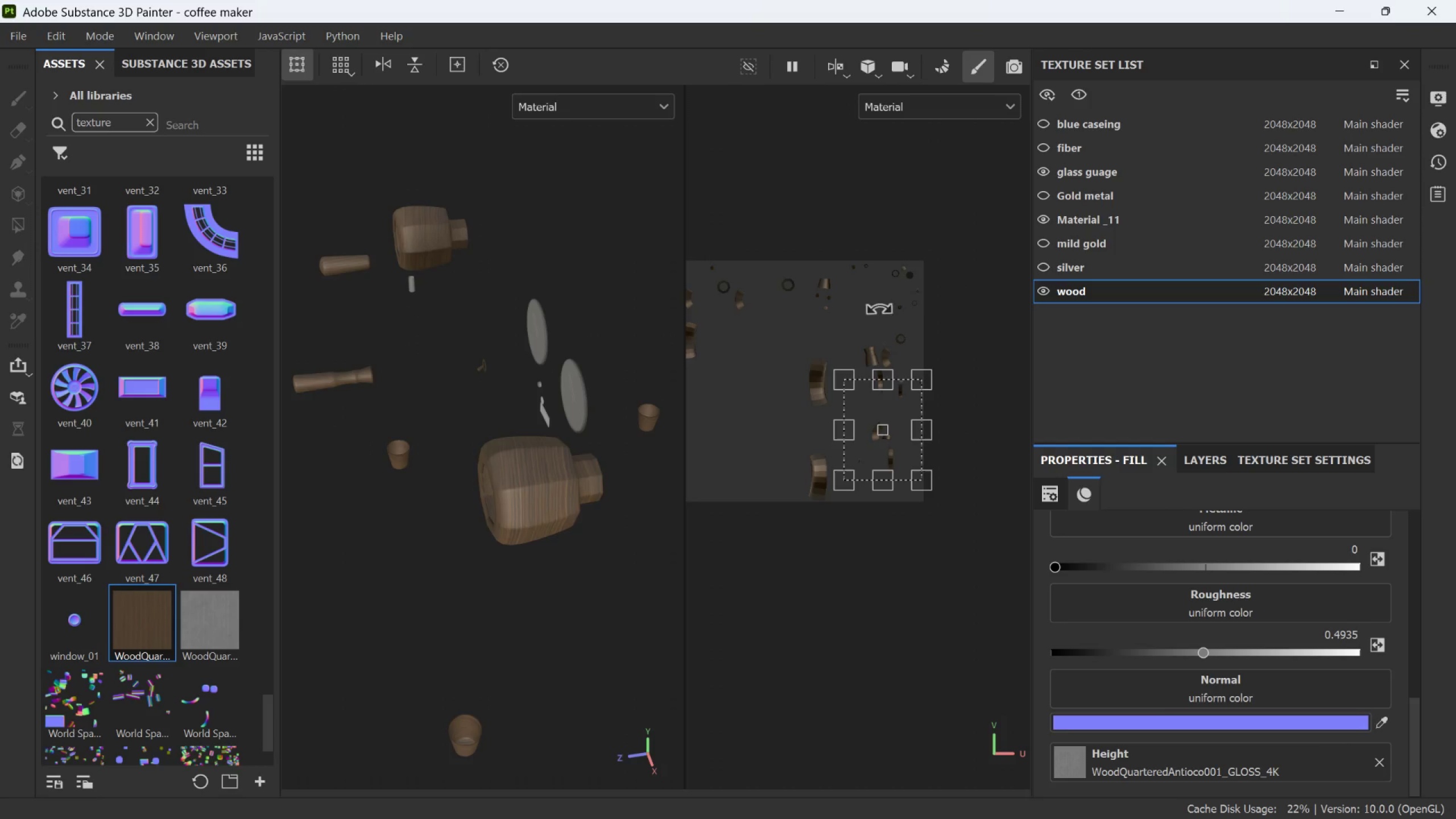 
scroll: coordinate [663, 408], scroll_direction: down, amount: 10.0
 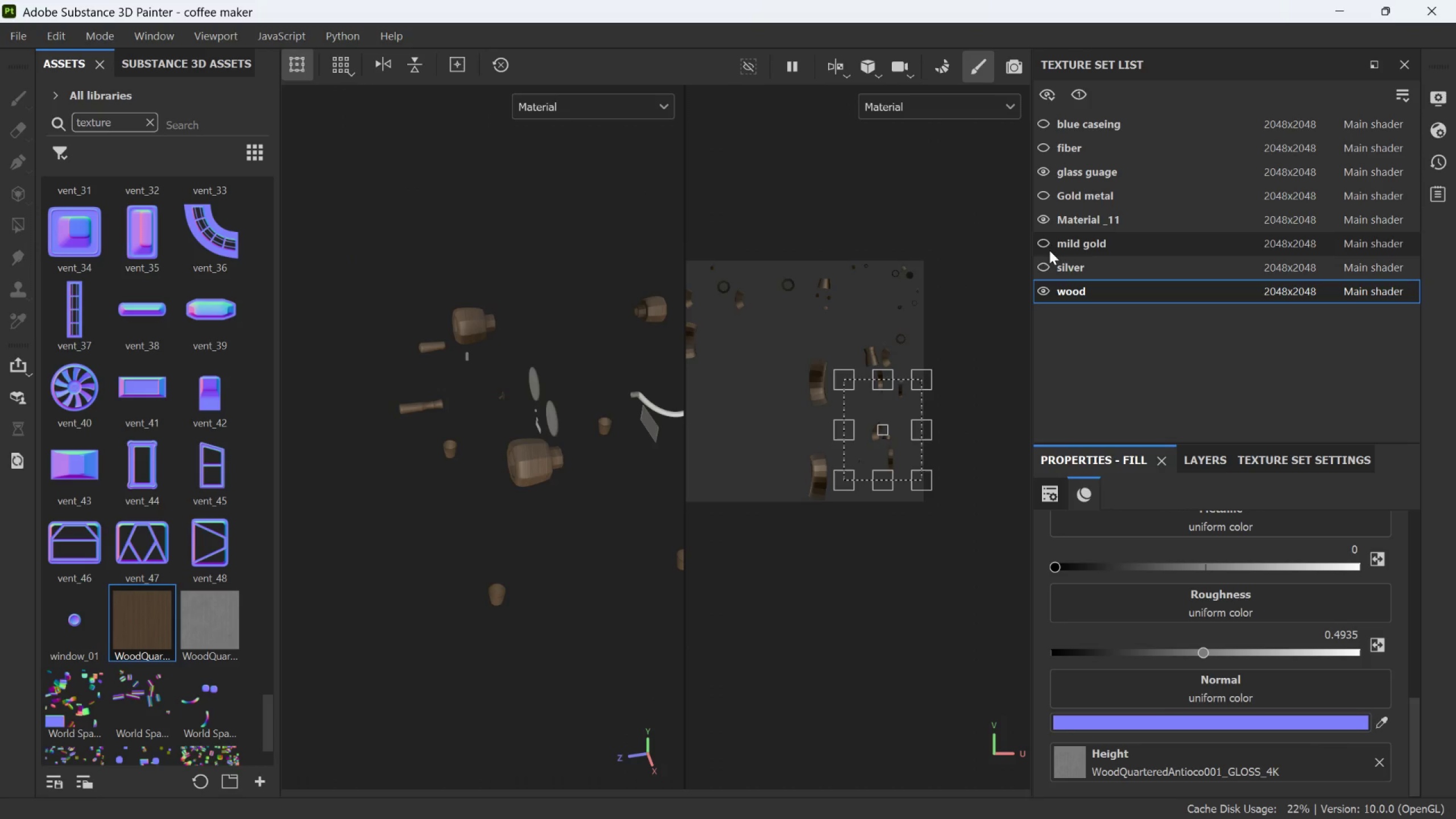 
left_click([1046, 291])
 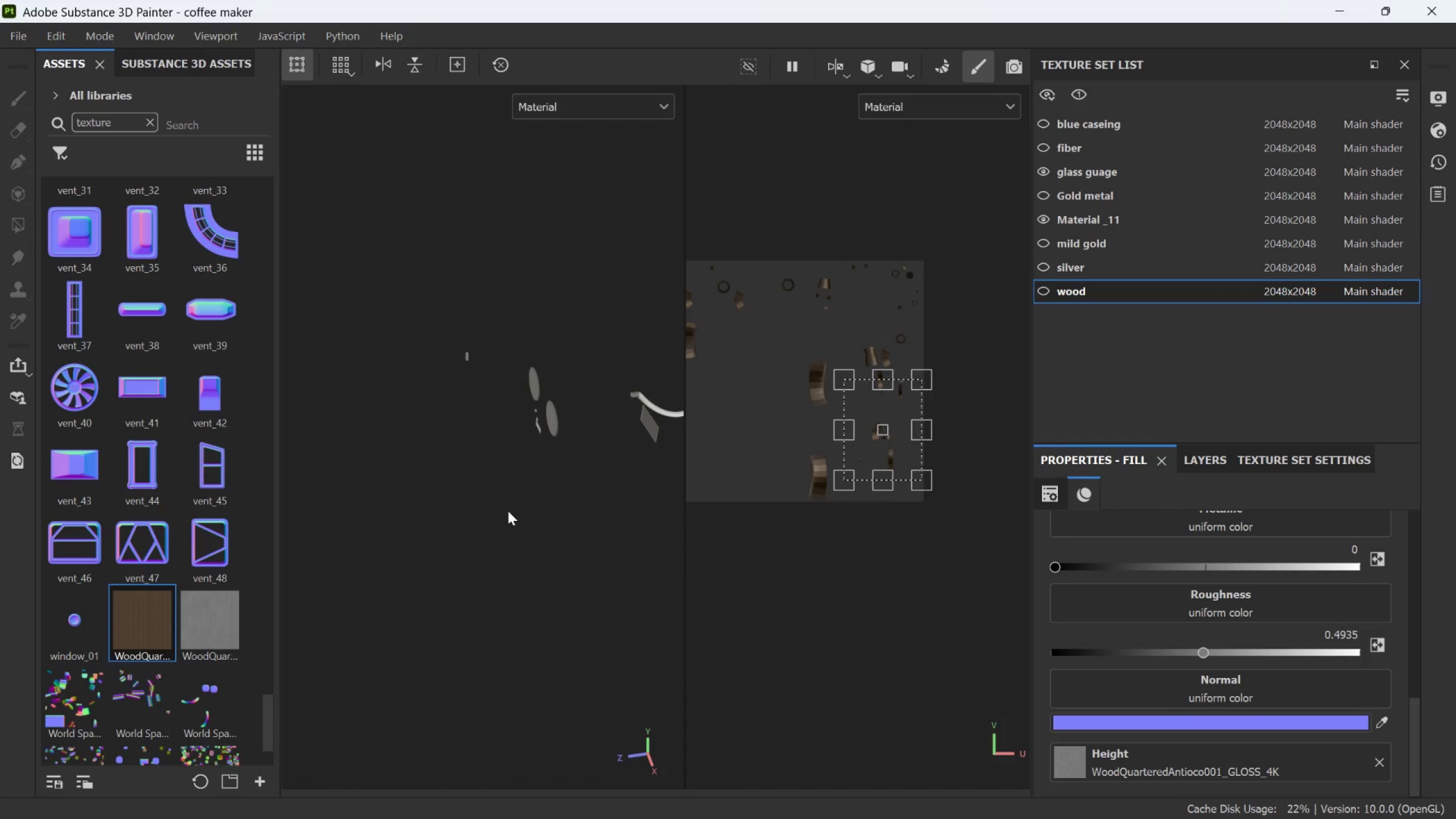 
hold_key(key=AltLeft, duration=0.84)
left_click_drag(start_coordinate=[507, 506], to_coordinate=[722, 513])
 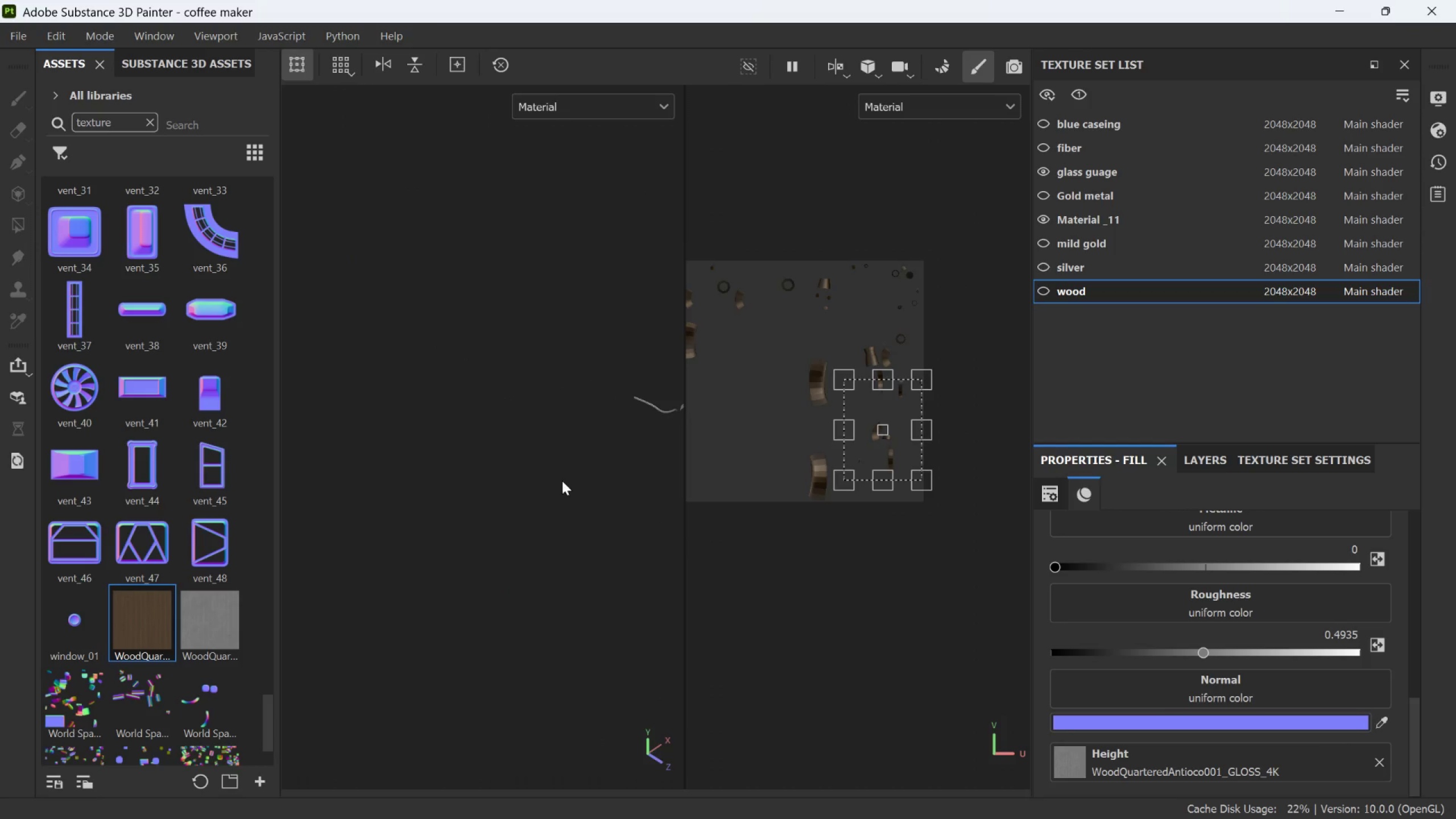 
scroll: coordinate [561, 479], scroll_direction: down, amount: 21.0
 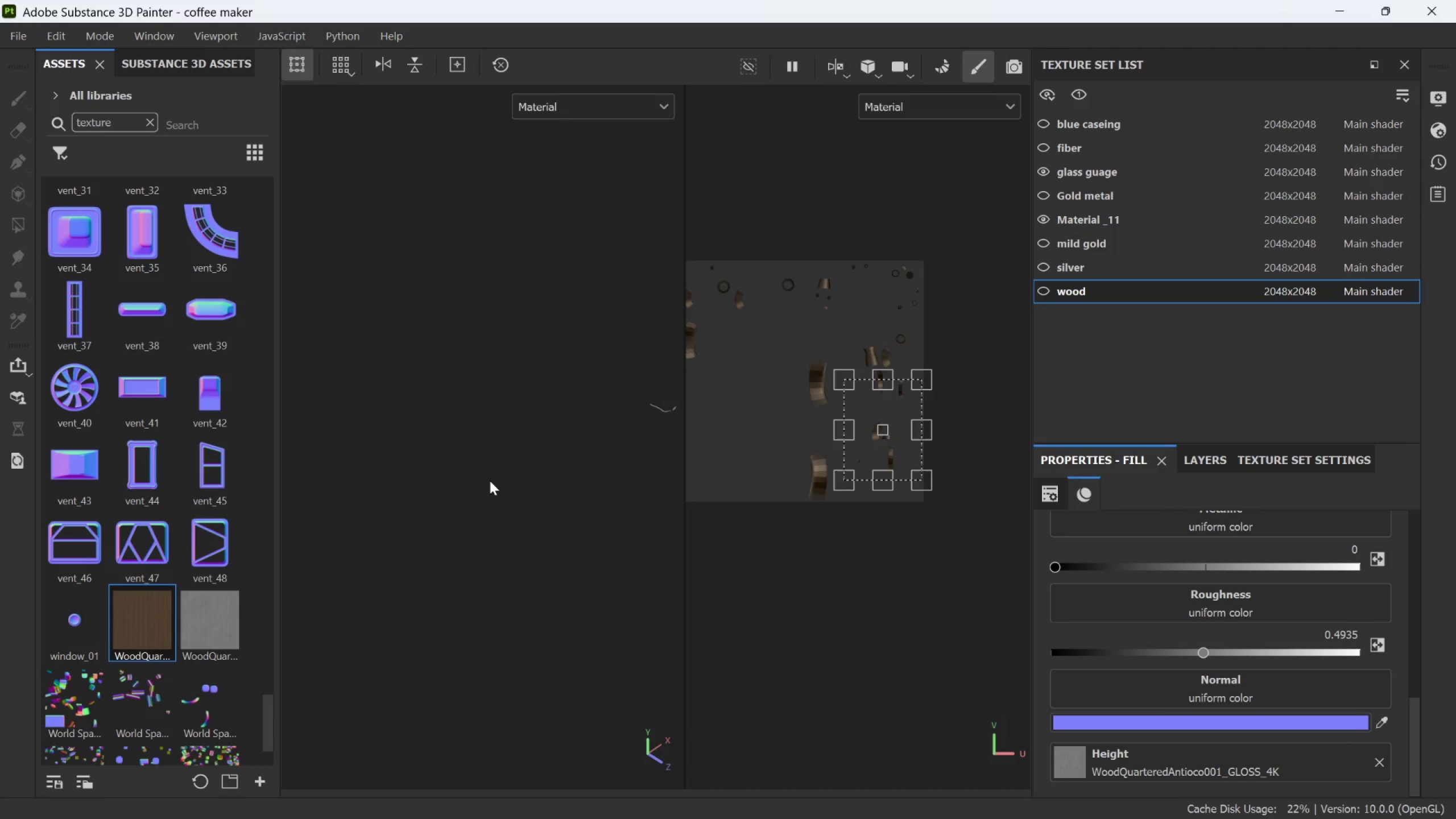 
scroll: coordinate [680, 393], scroll_direction: up, amount: 4.0
 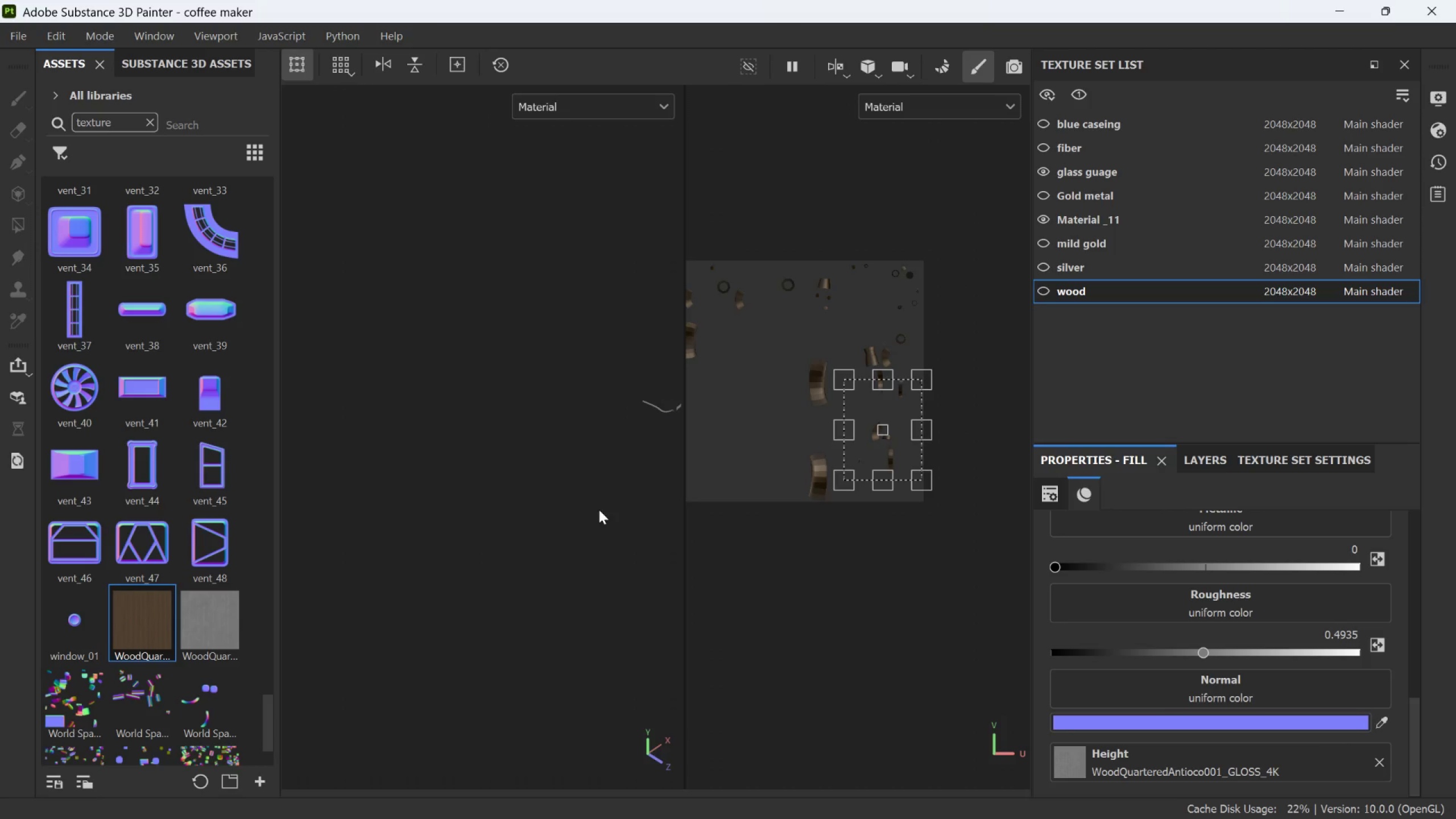 
key(F)
 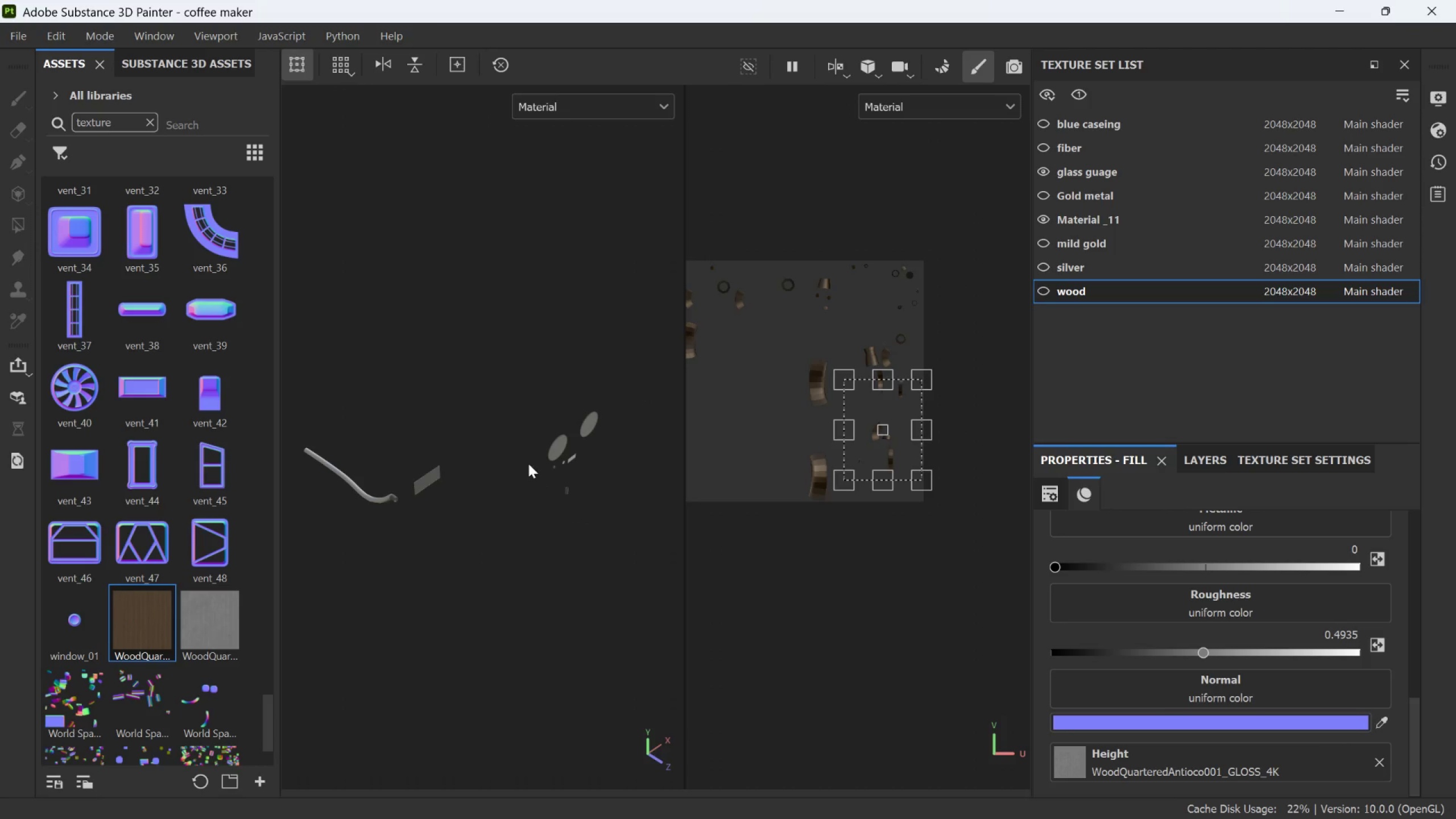 
scroll: coordinate [528, 464], scroll_direction: up, amount: 3.0
 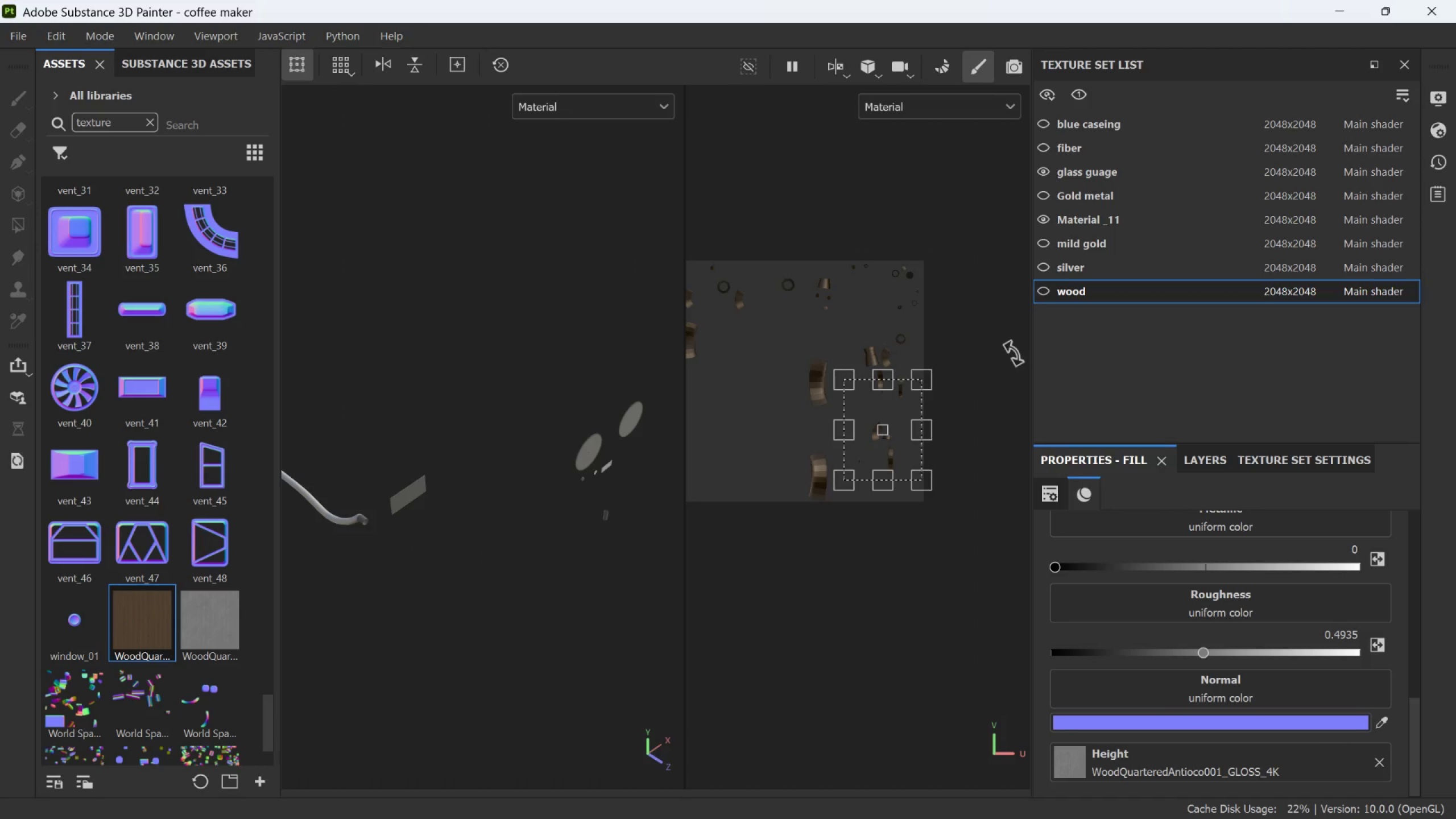 
left_click([1077, 224])
 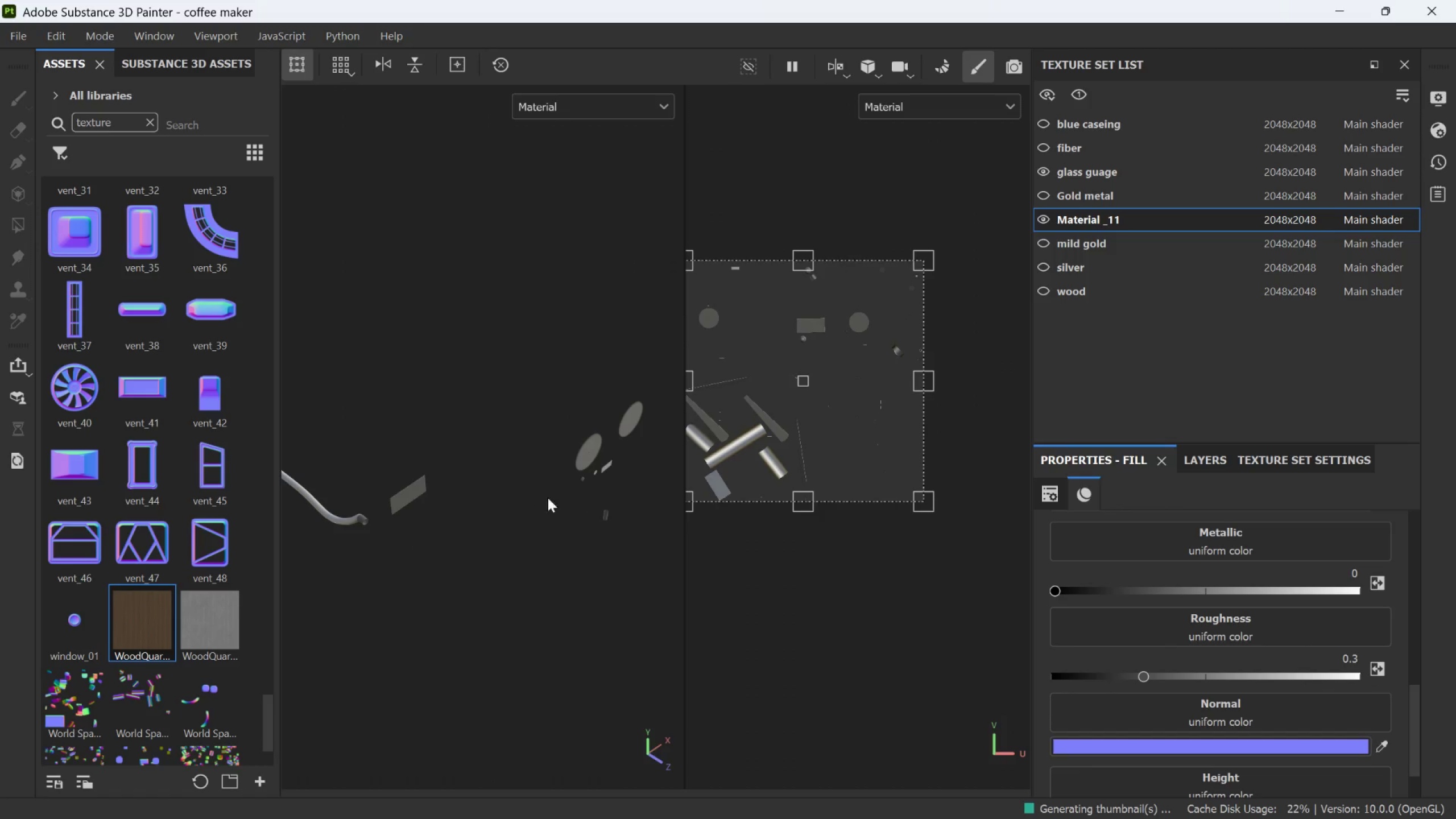 
scroll: coordinate [335, 491], scroll_direction: none, amount: 0.0
 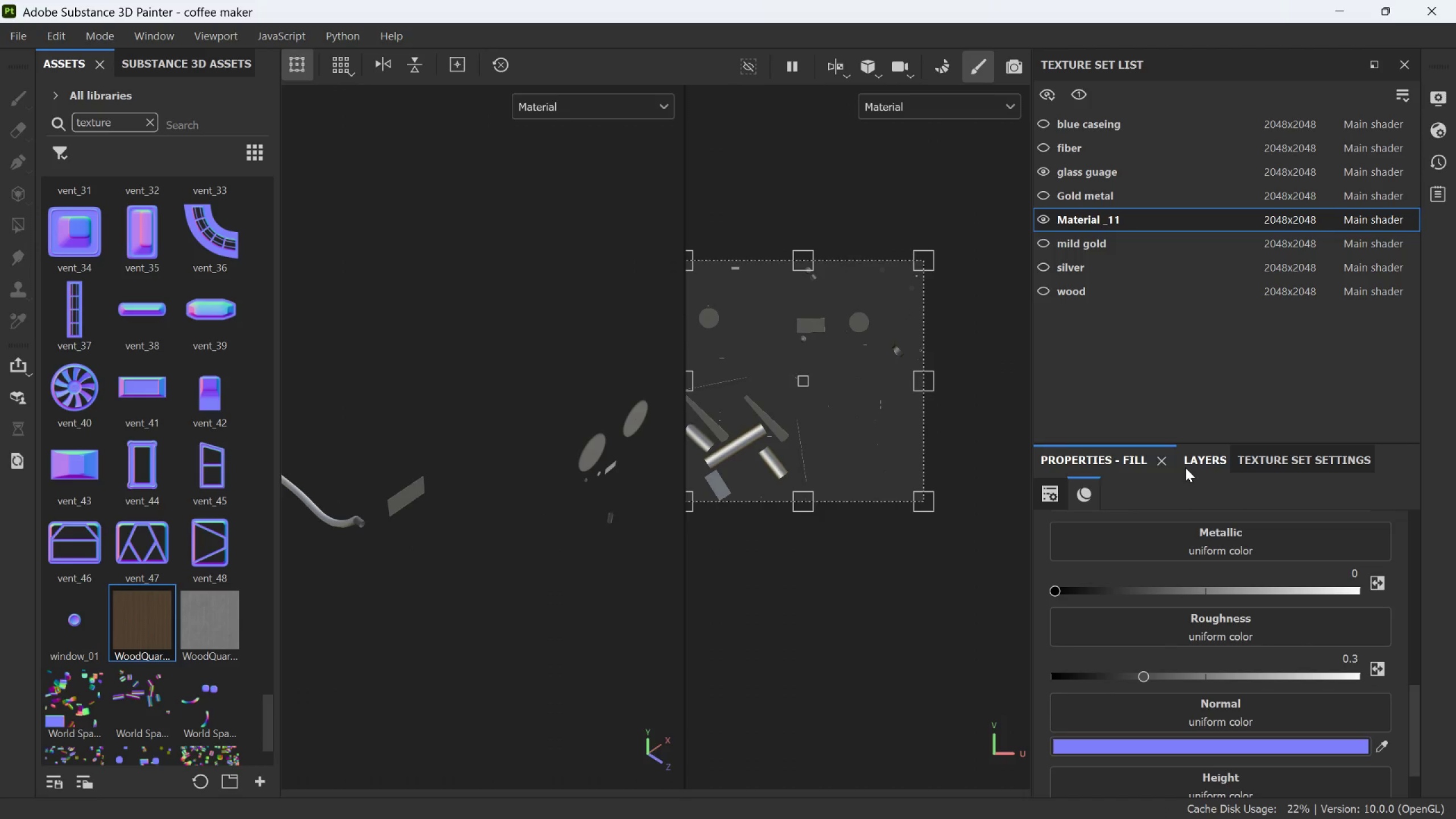 
scroll: coordinate [609, 531], scroll_direction: down, amount: 2.0
 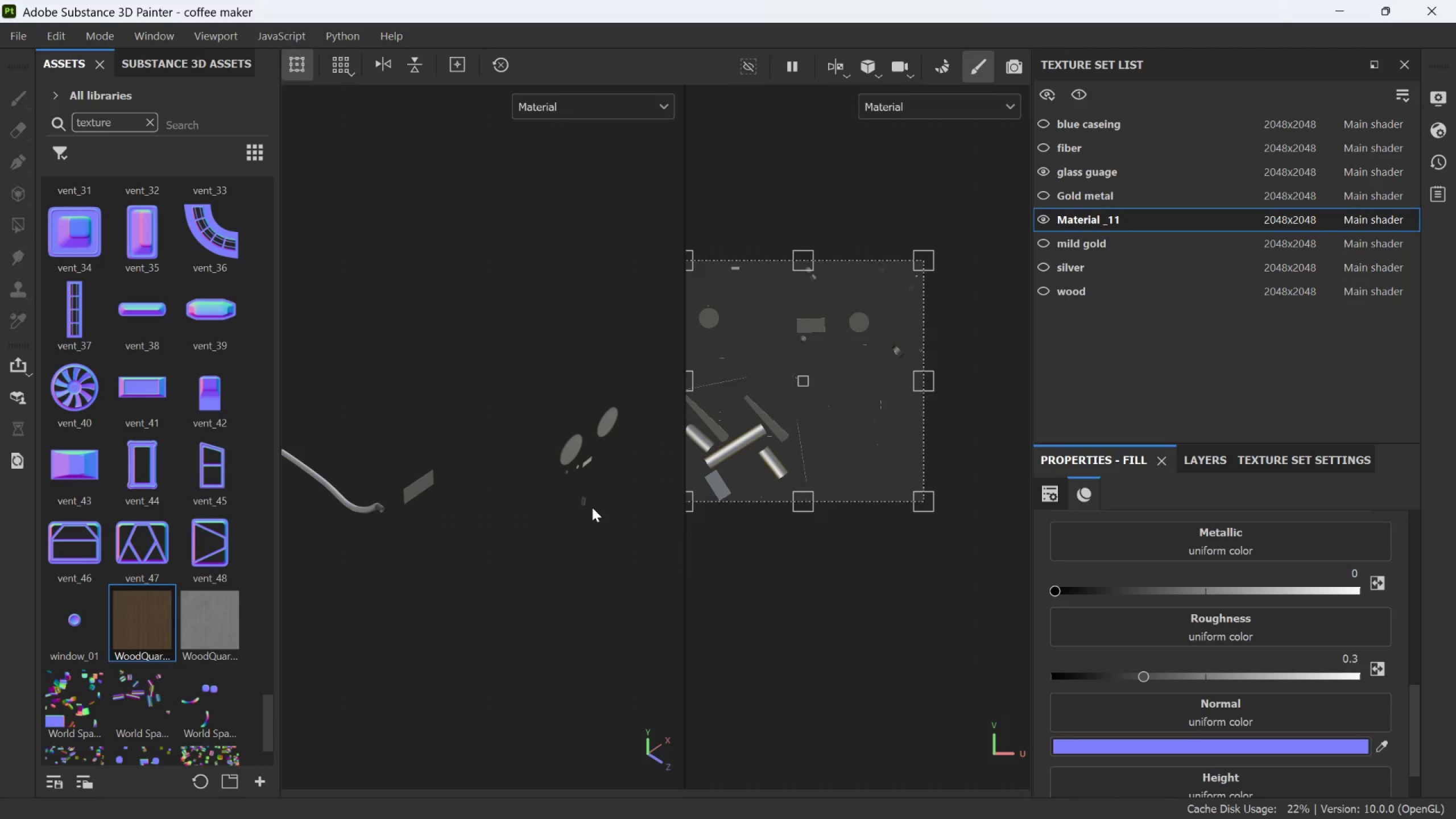 
scroll: coordinate [592, 507], scroll_direction: up, amount: 2.0
 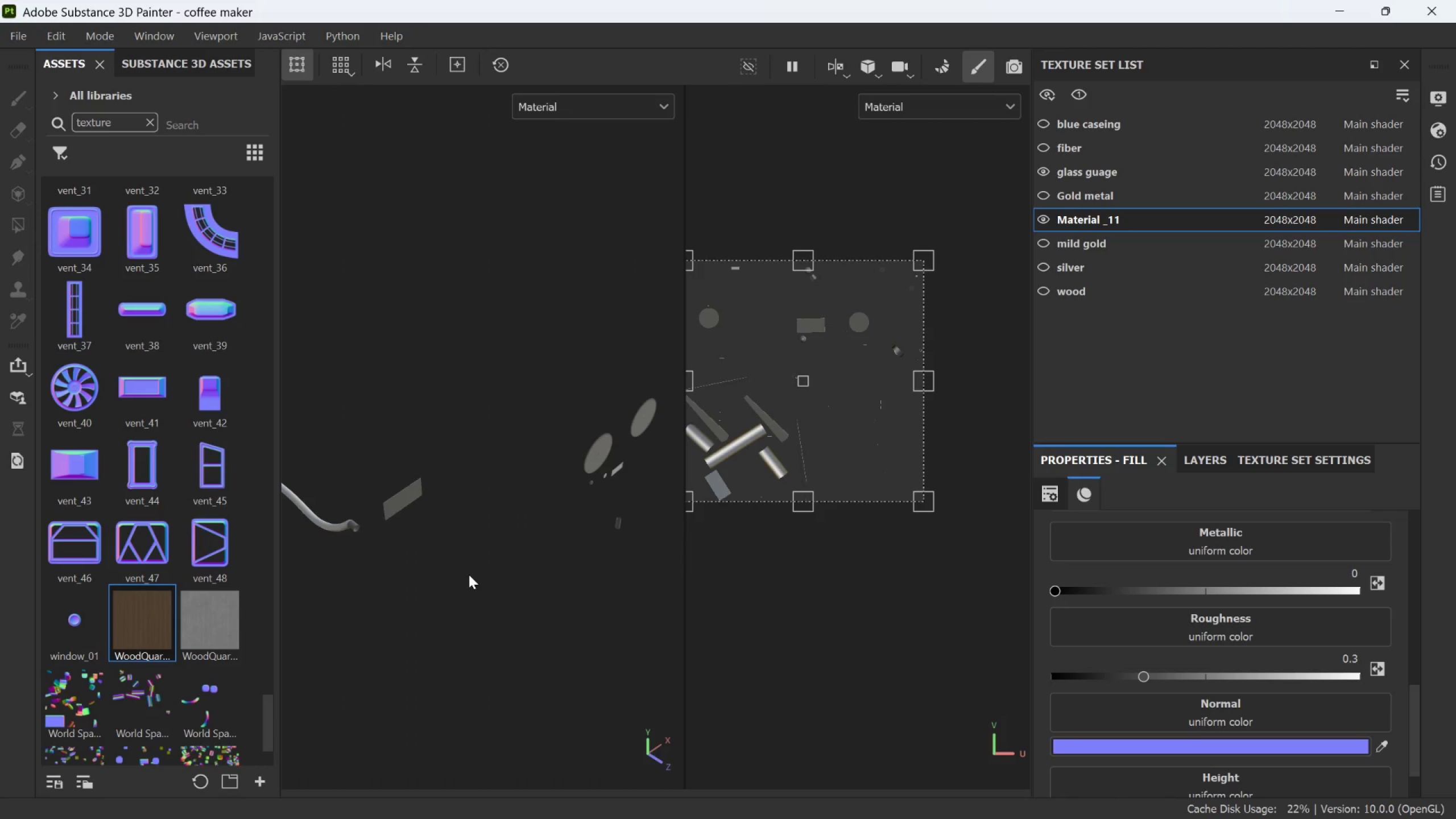 
scroll: coordinate [469, 574], scroll_direction: down, amount: 2.0
 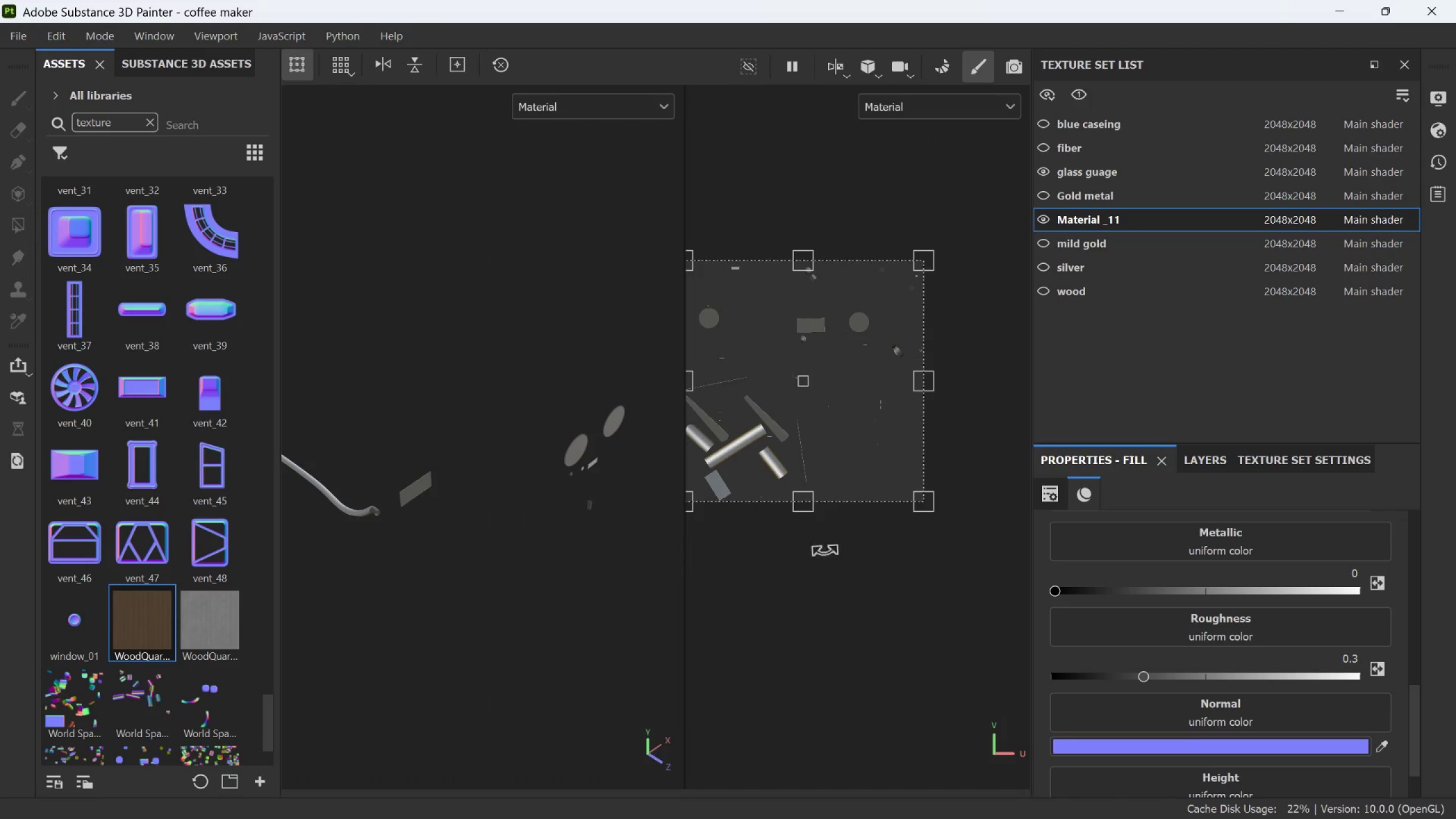 
left_click([1183, 468])
 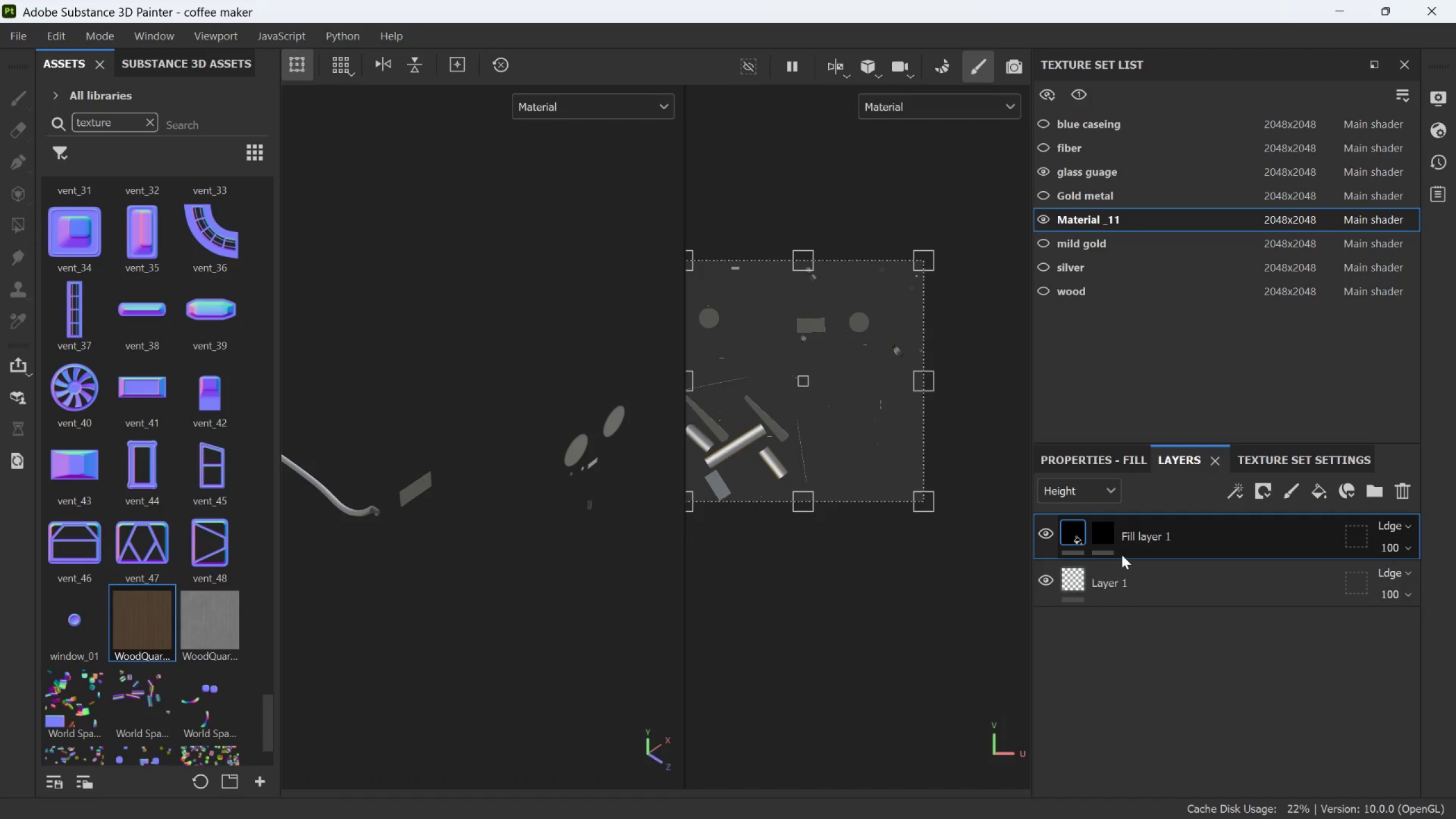 
left_click([1107, 537])
 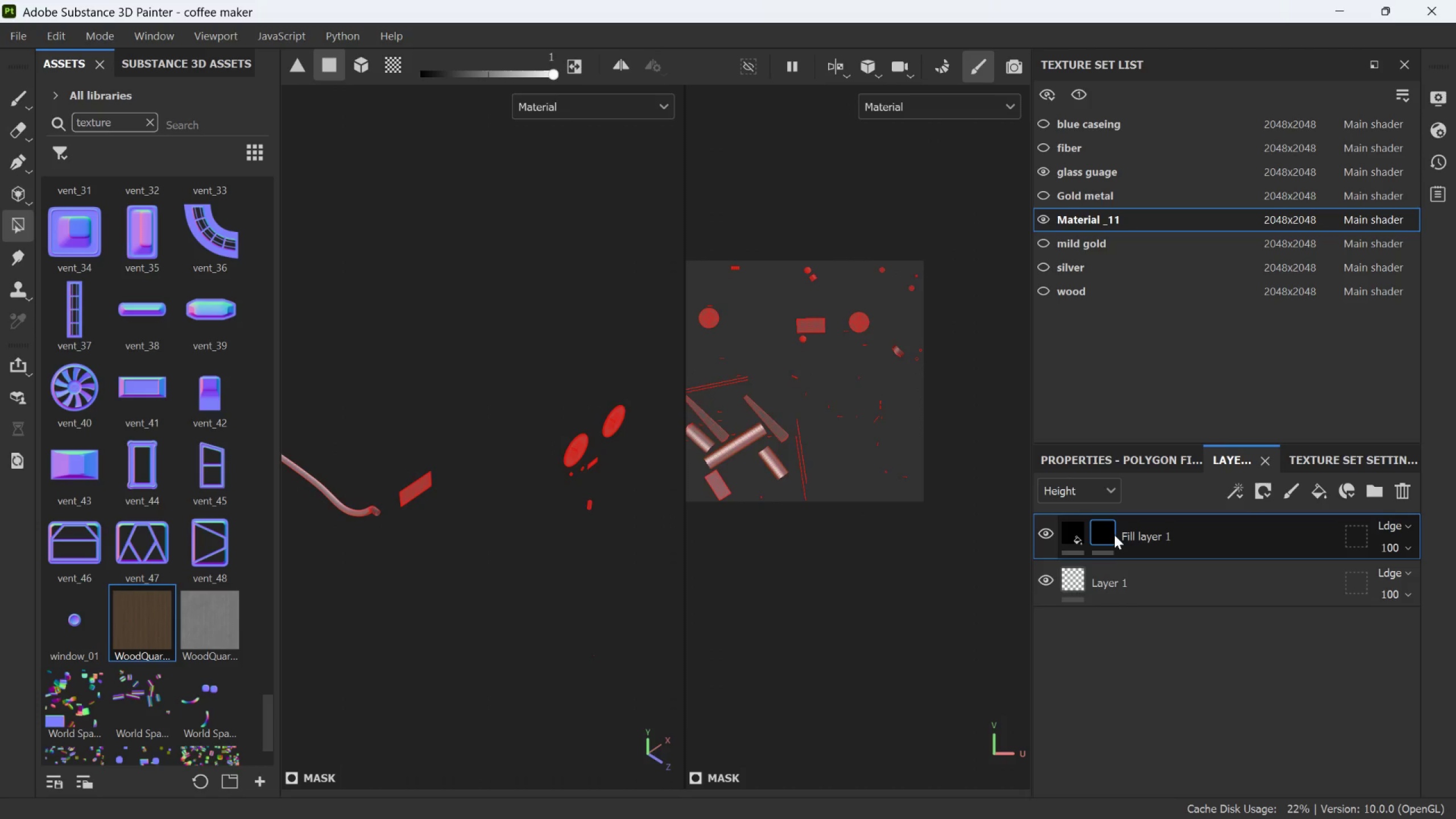 
right_click([1114, 533])
 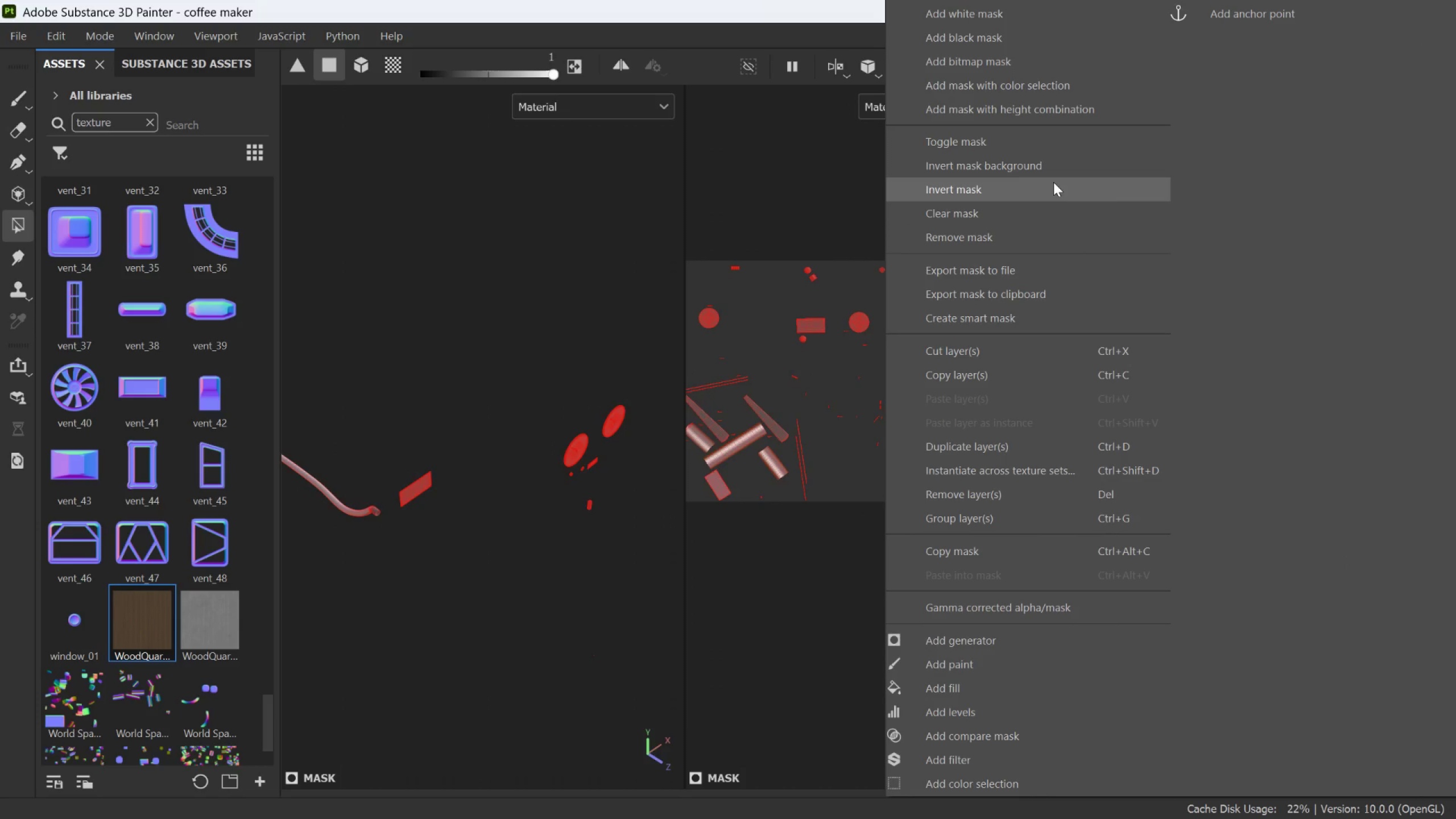 
wait(10.78)
 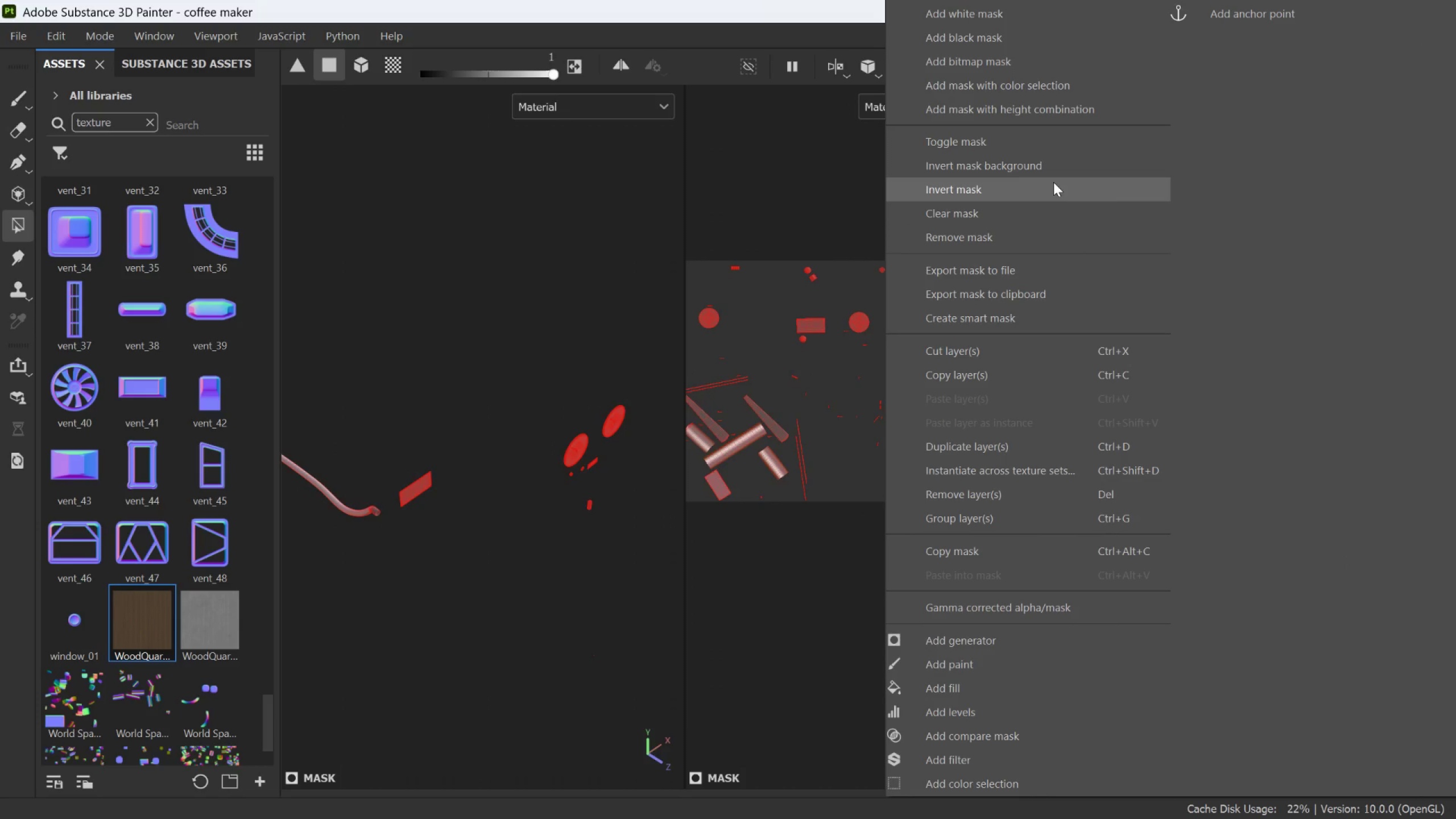 
left_click([337, 503])
 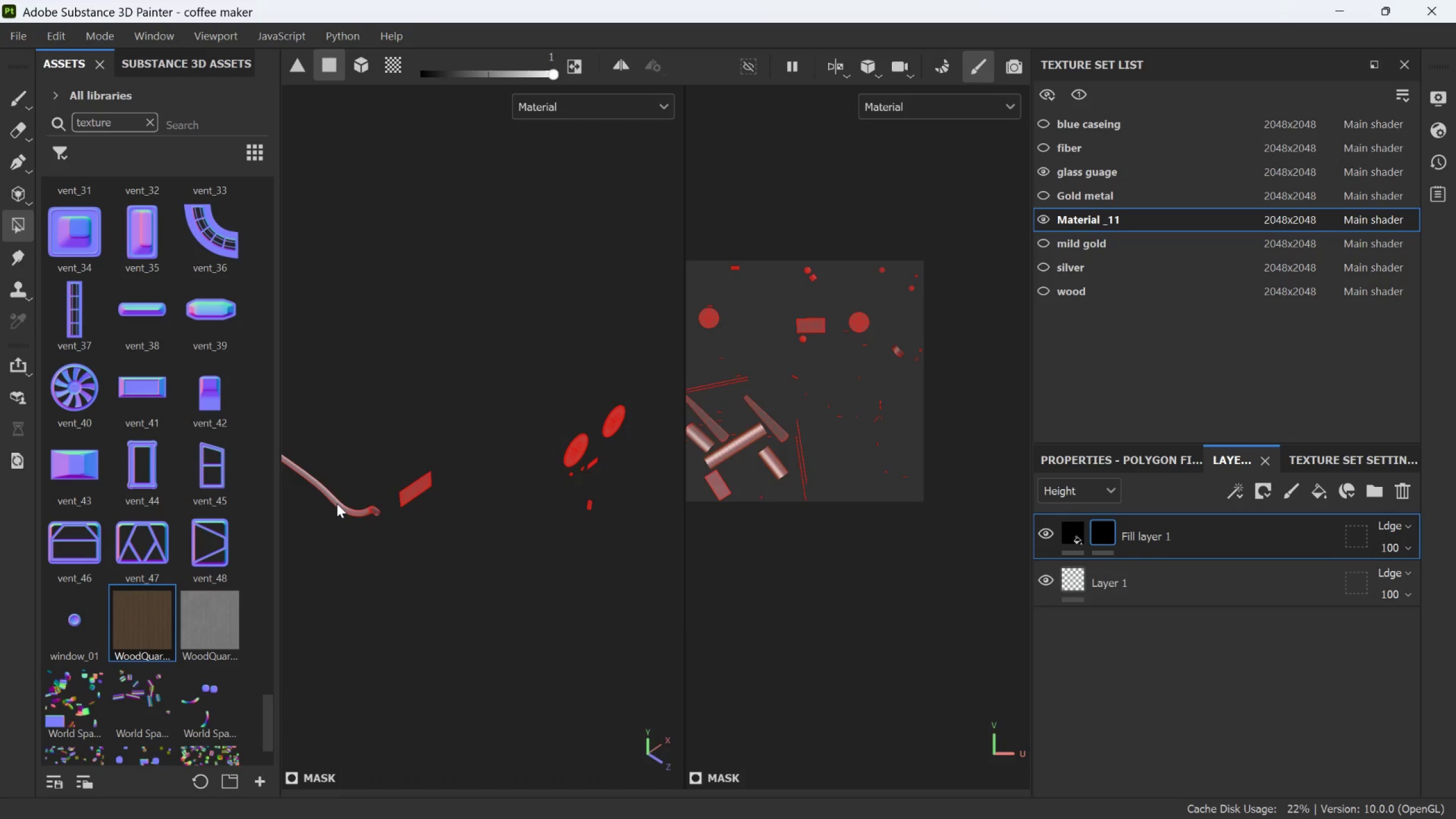 
scroll: coordinate [337, 499], scroll_direction: up, amount: 5.0
 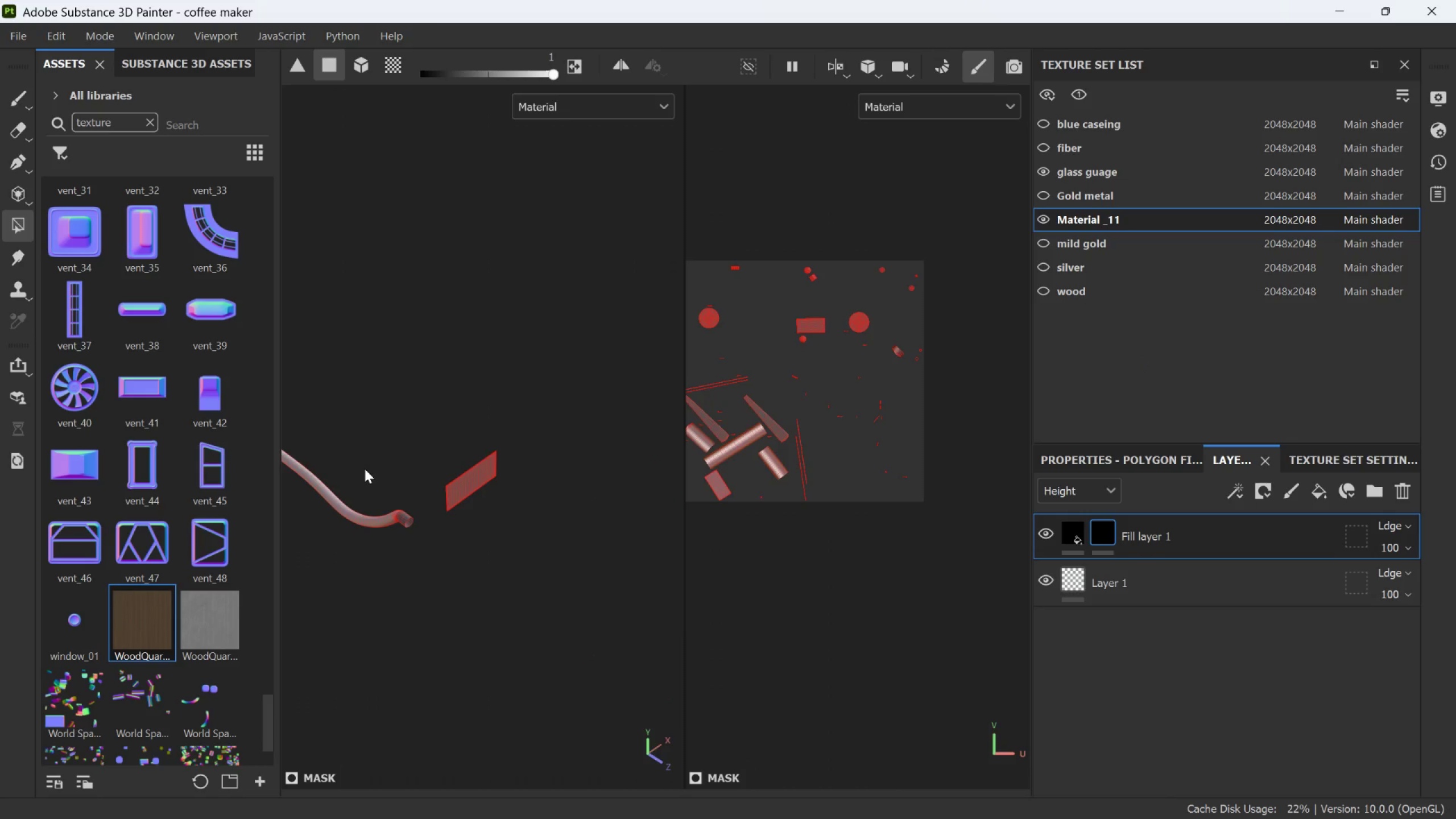 
left_click_drag(start_coordinate=[382, 475], to_coordinate=[334, 562])
 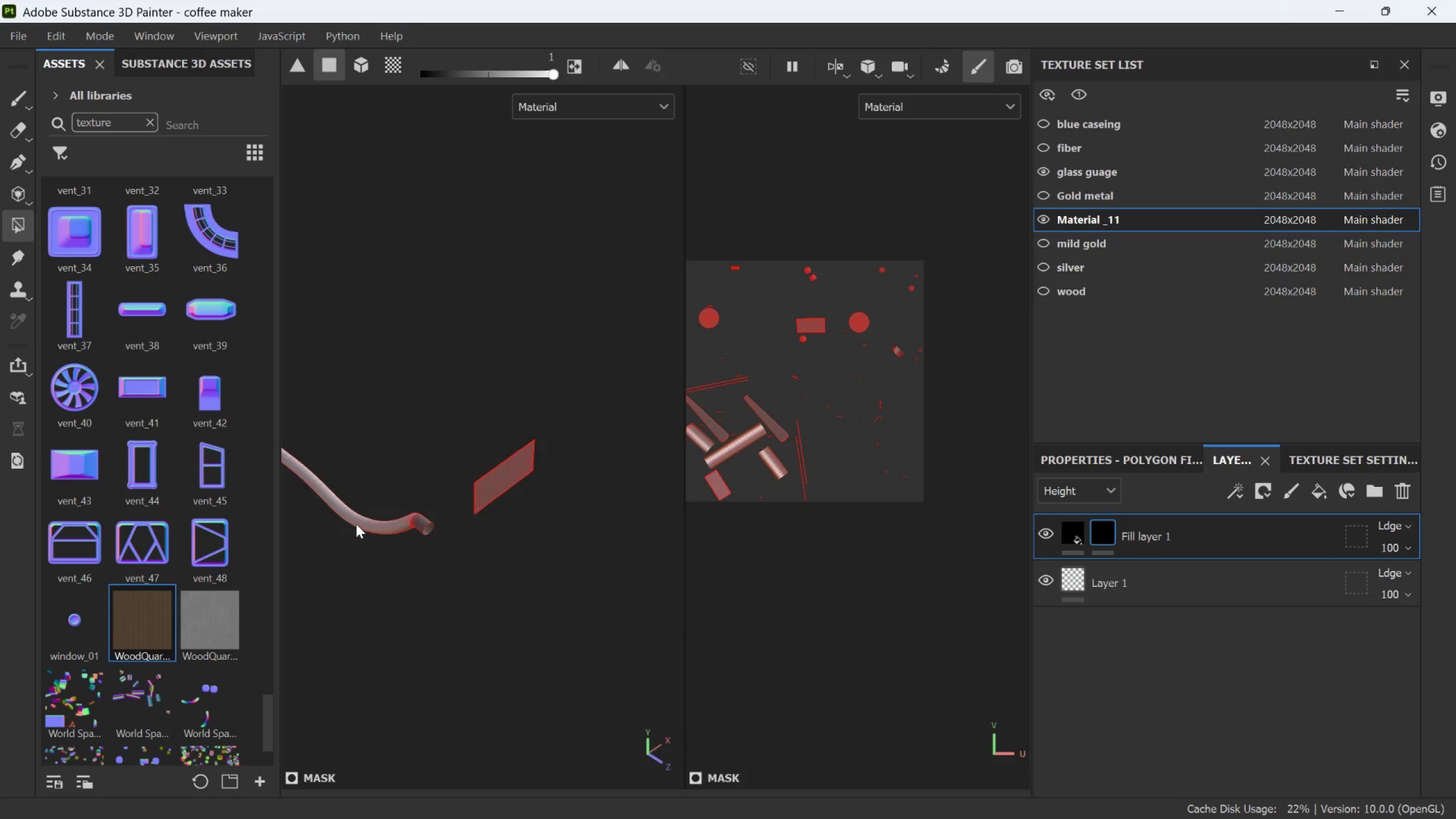 
scroll: coordinate [361, 498], scroll_direction: up, amount: 2.0
 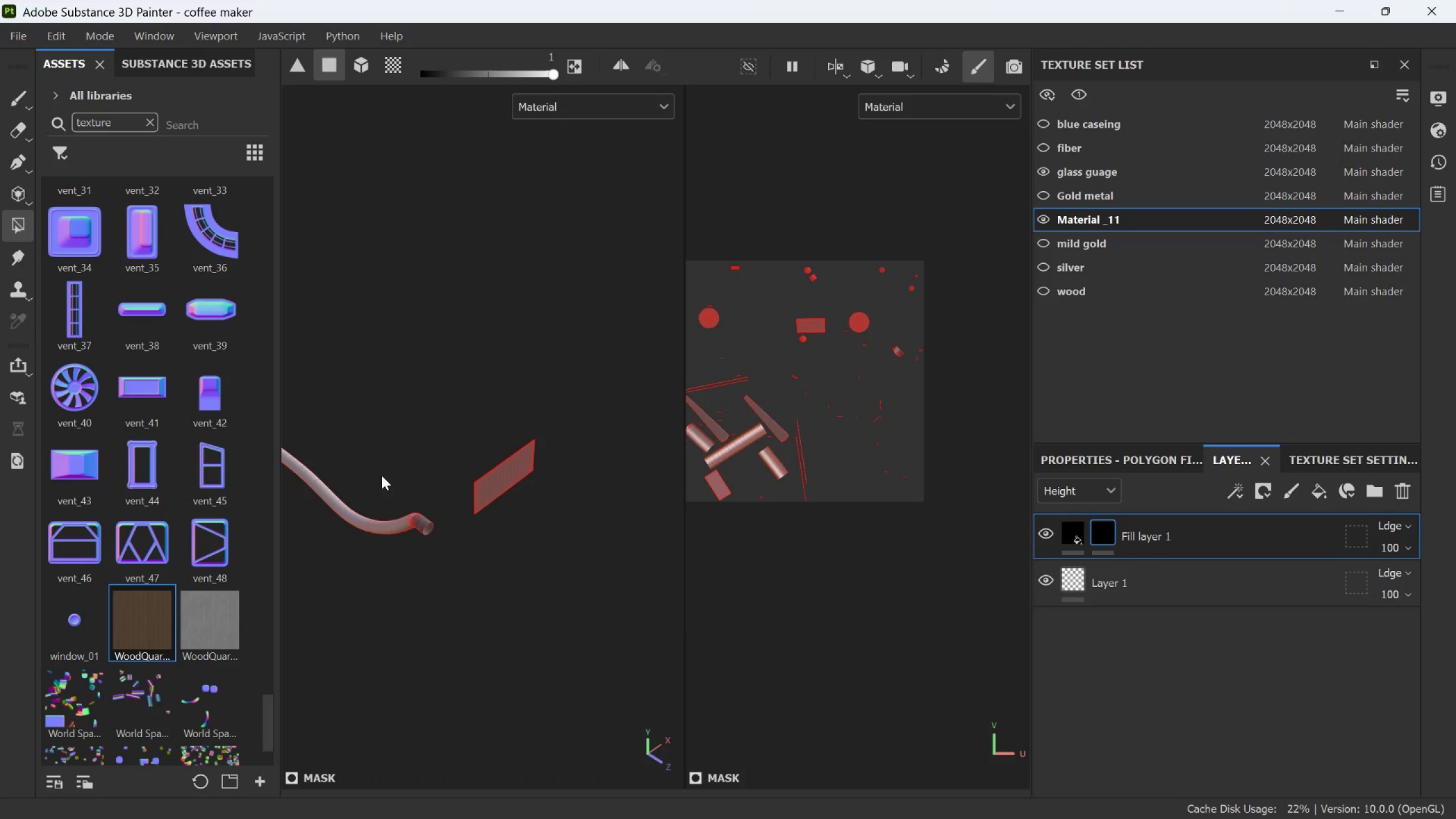 
double_click([356, 524])
 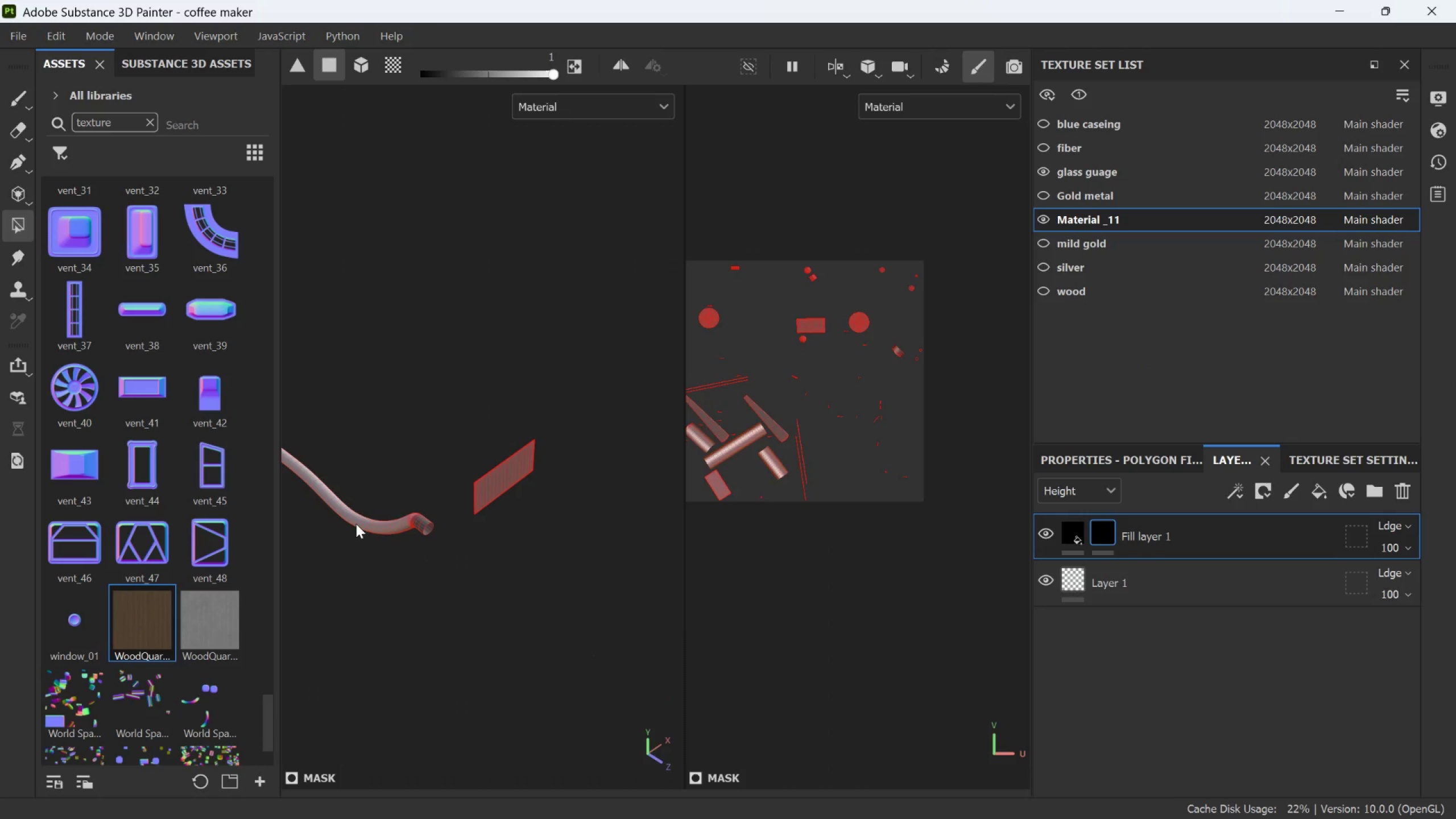 
triple_click([356, 524])
 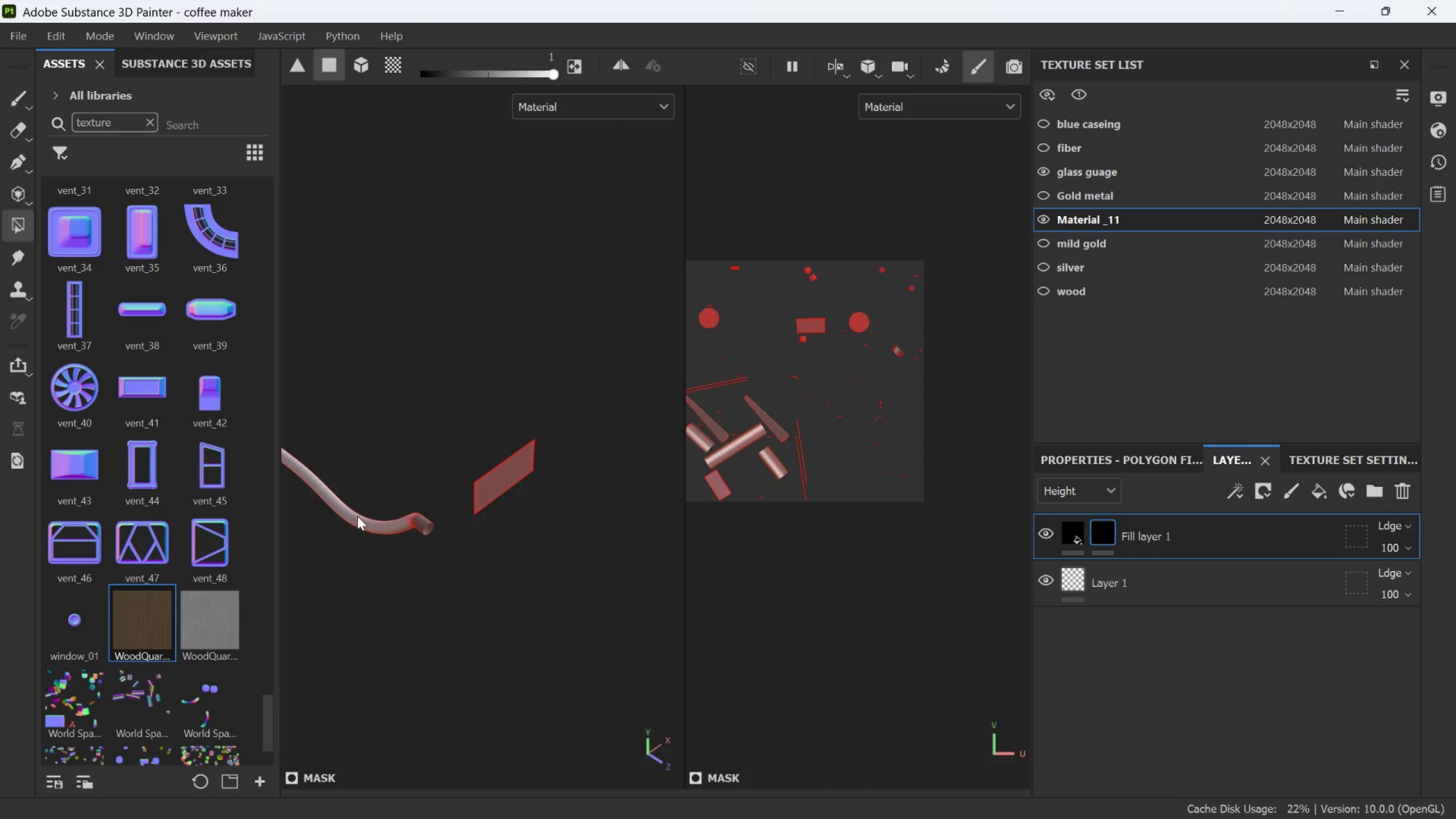 
scroll: coordinate [358, 515], scroll_direction: down, amount: 4.0
 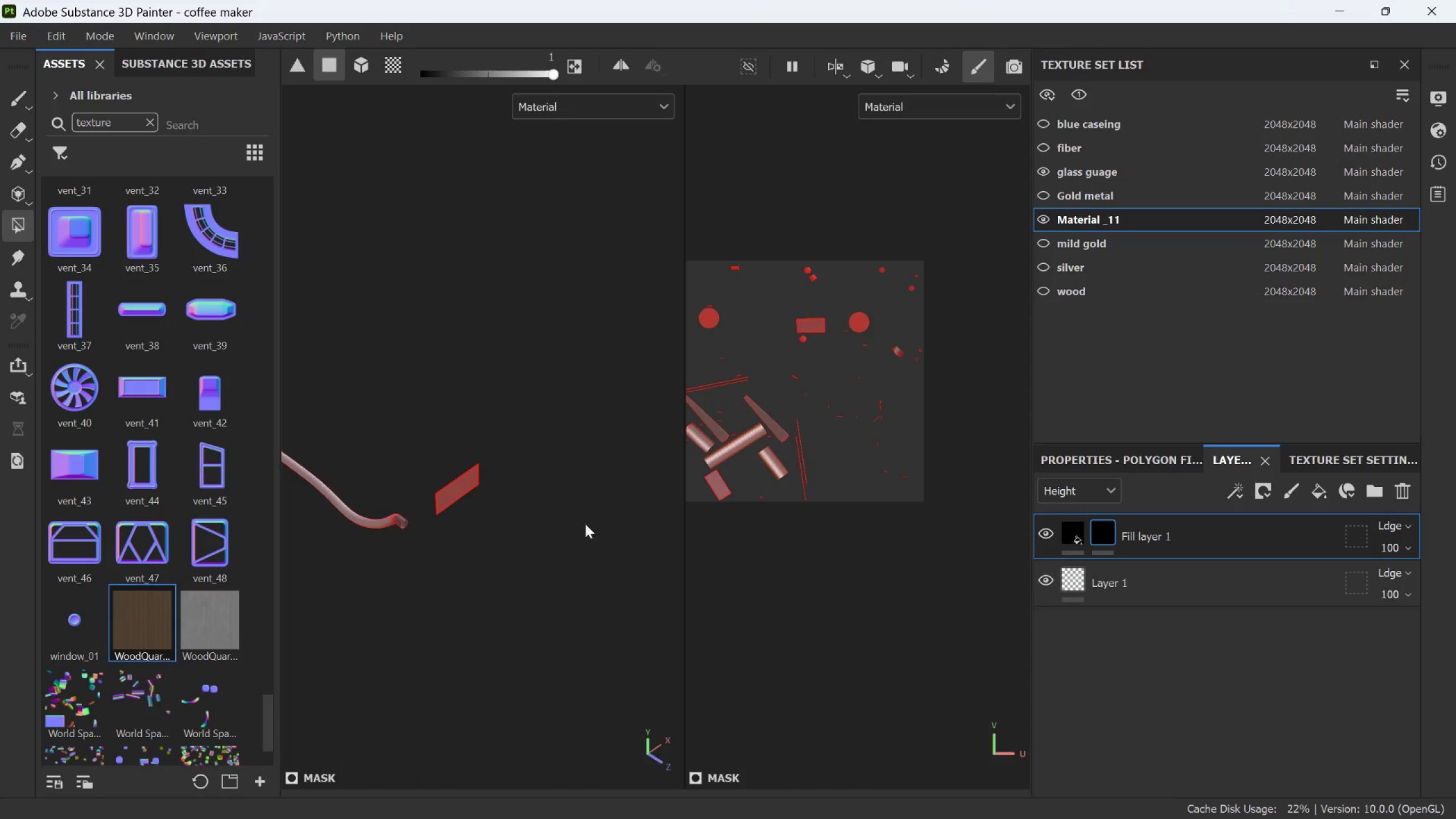 
scroll: coordinate [664, 517], scroll_direction: up, amount: 1.0
 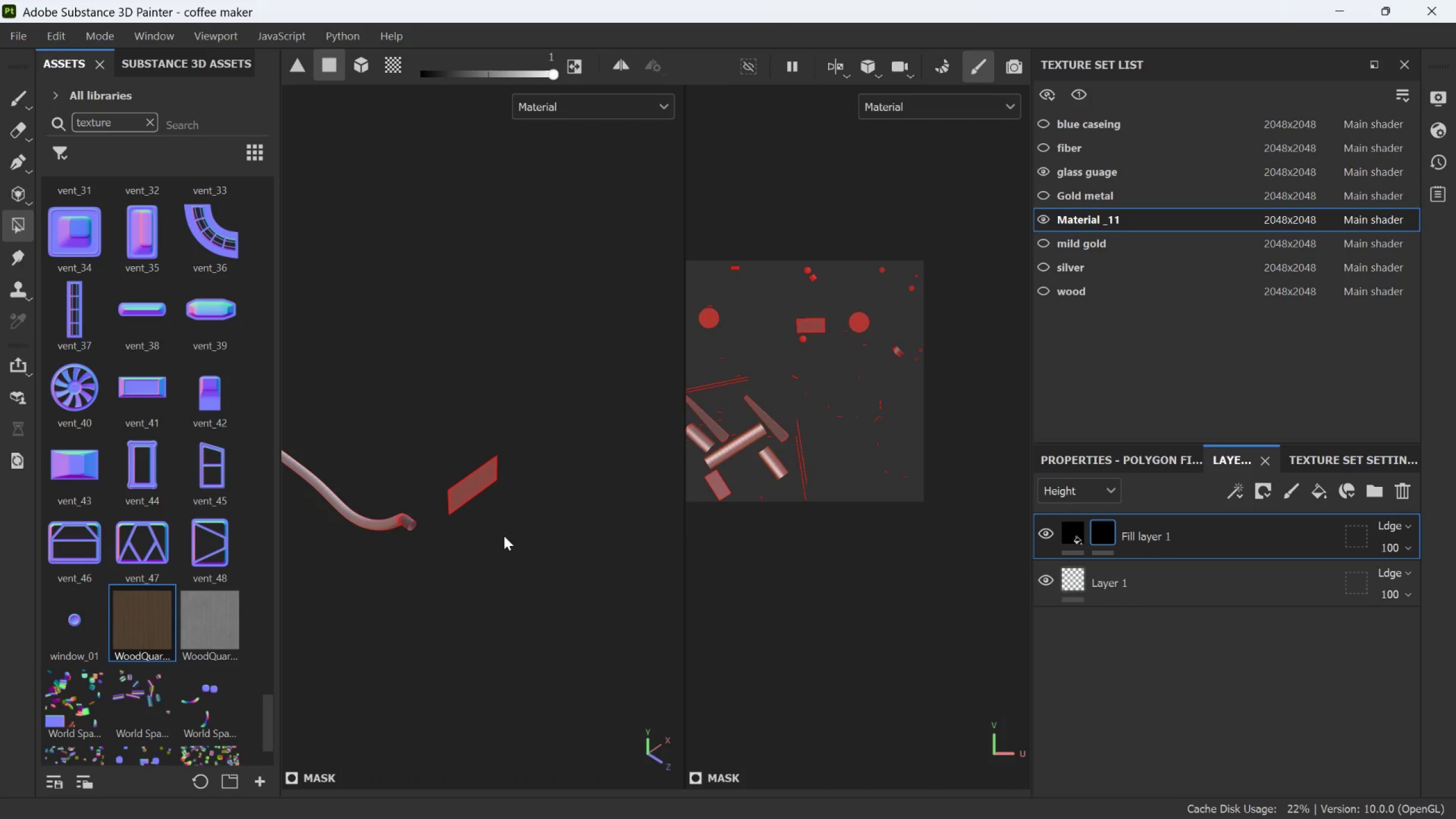 
scroll: coordinate [654, 517], scroll_direction: down, amount: 5.0
 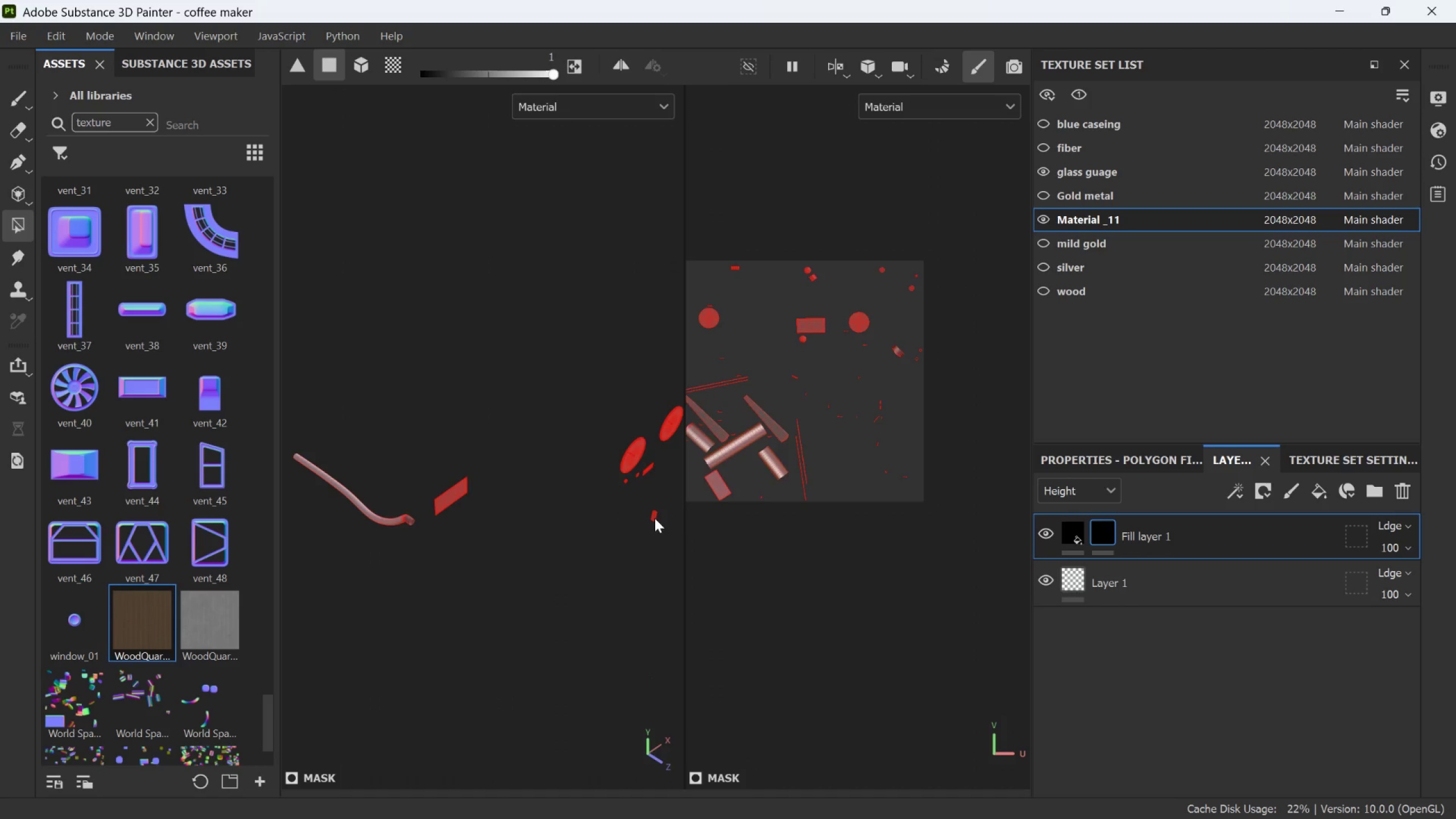 
double_click([655, 518])
 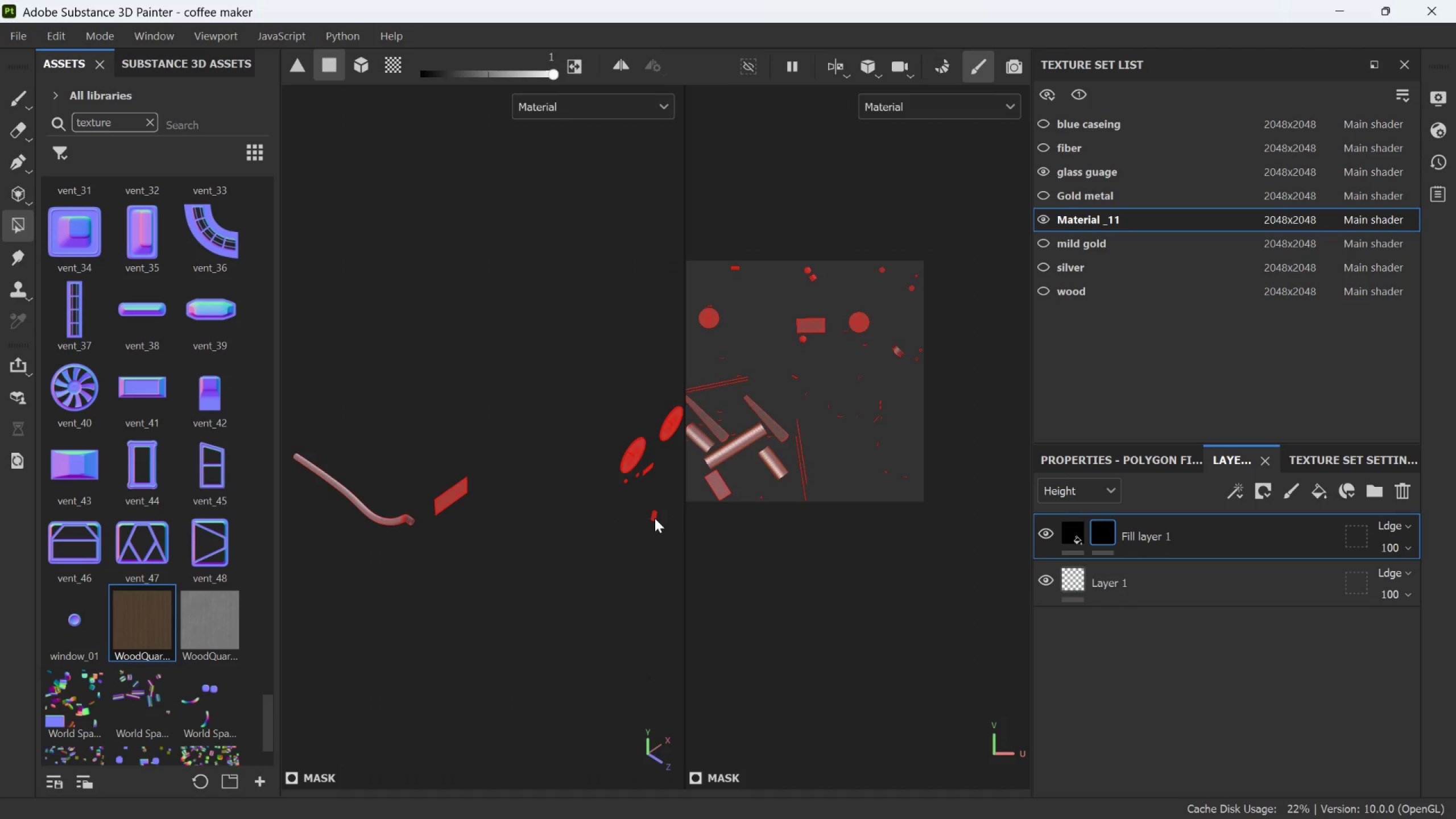 
triple_click([655, 518])
 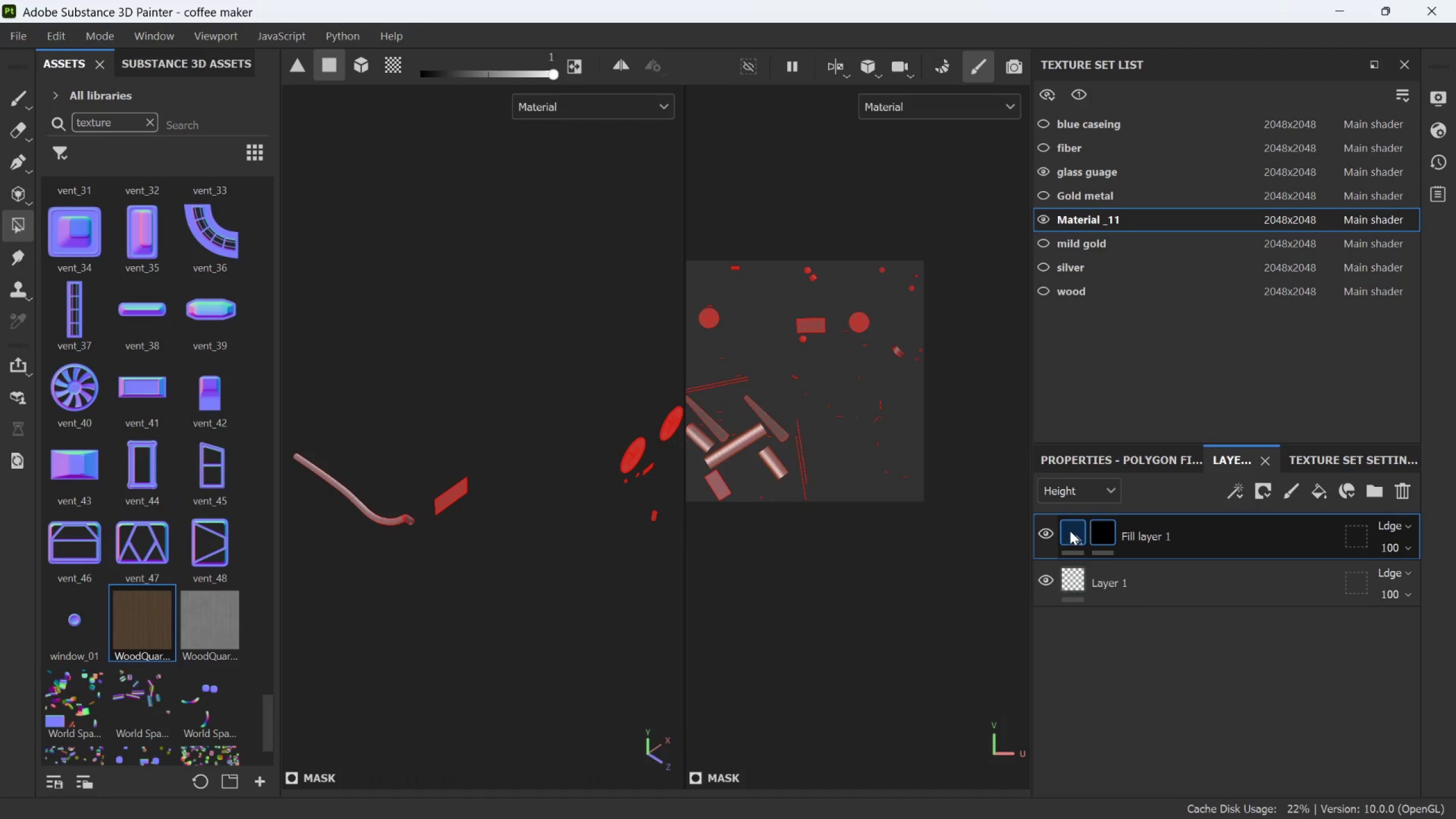 
left_click([1069, 527])
 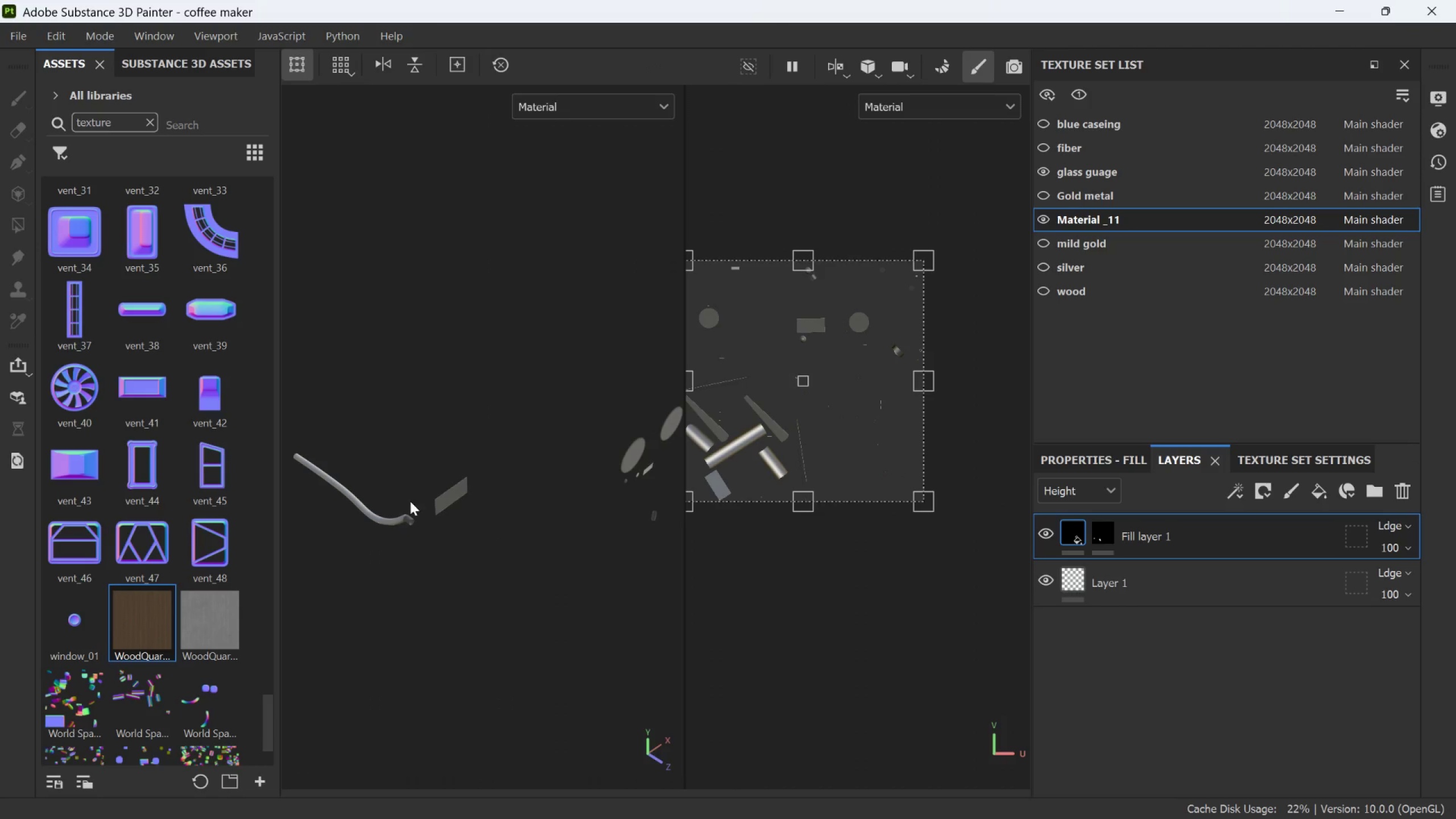 
scroll: coordinate [373, 491], scroll_direction: up, amount: 2.0
 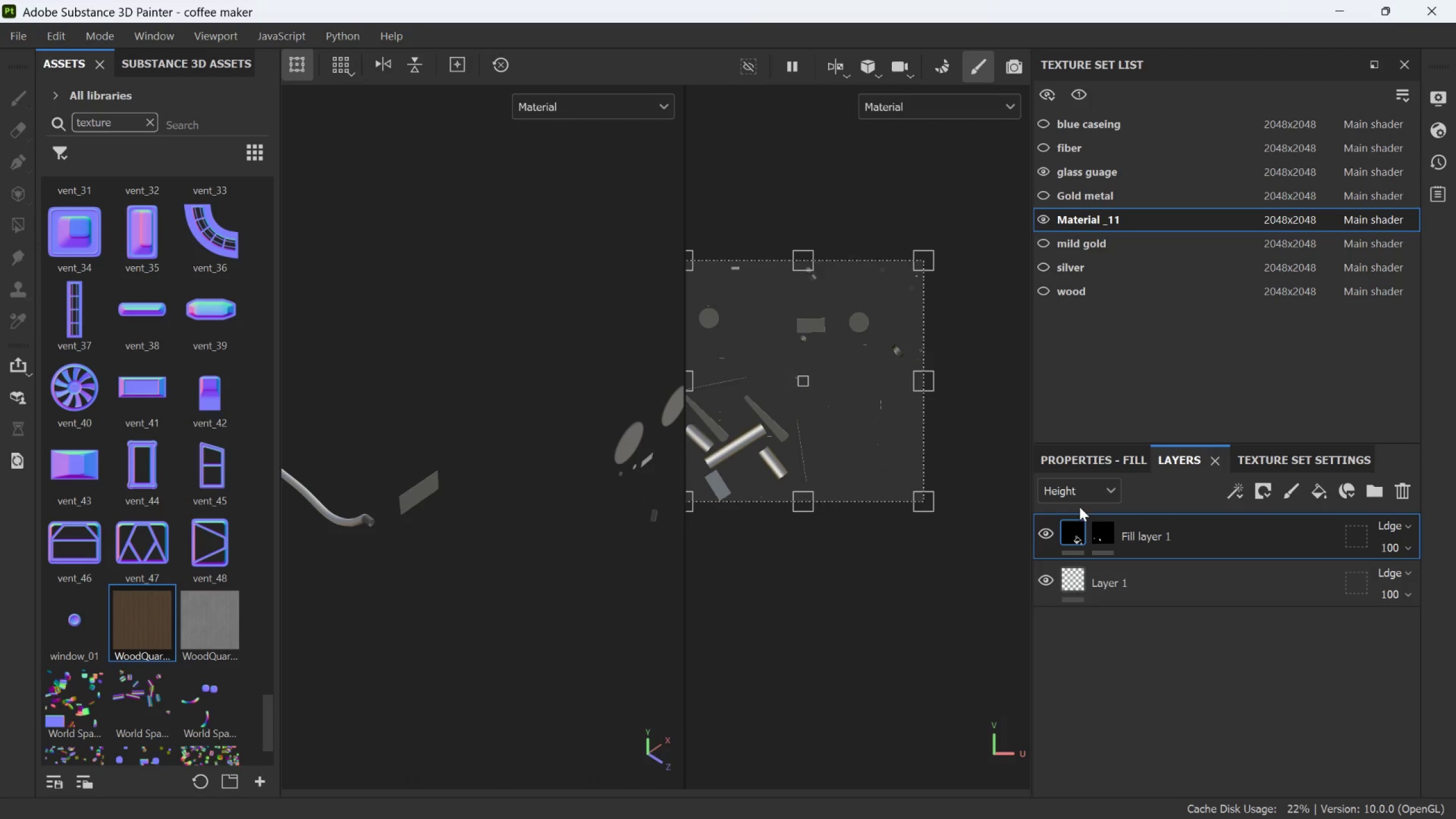 
left_click([1075, 496])
 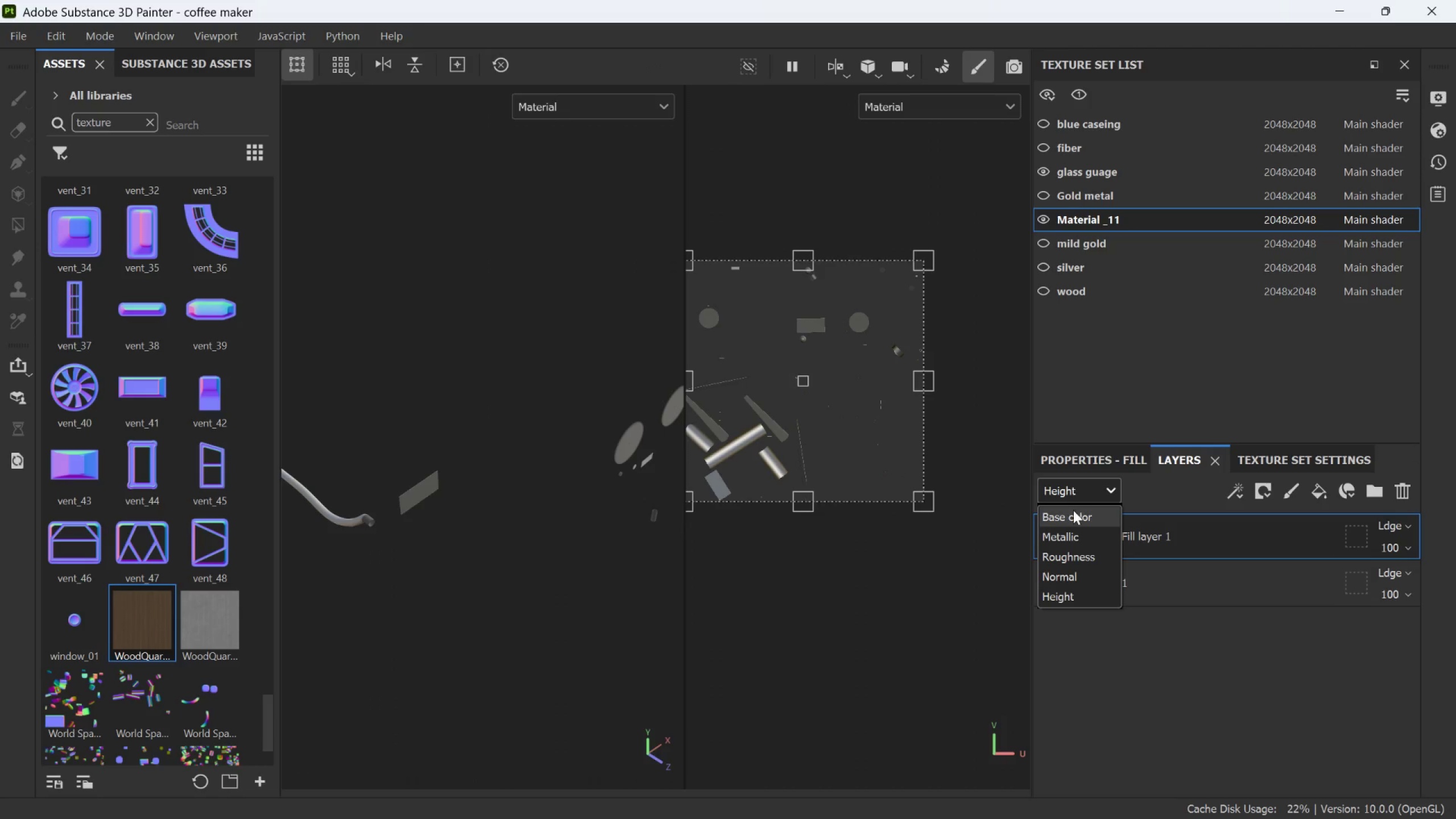 
left_click([1073, 513])
 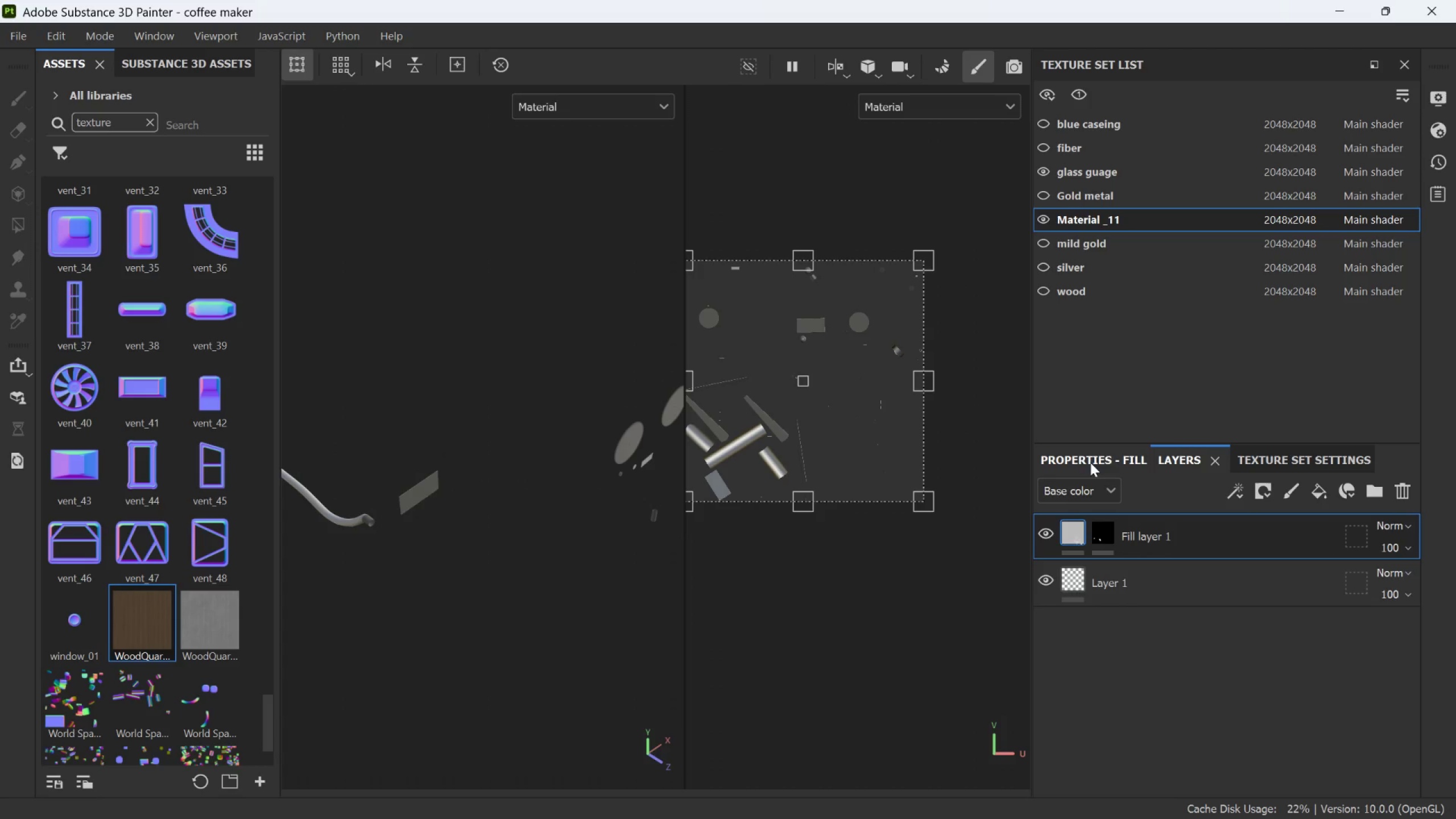 
left_click([1091, 461])
 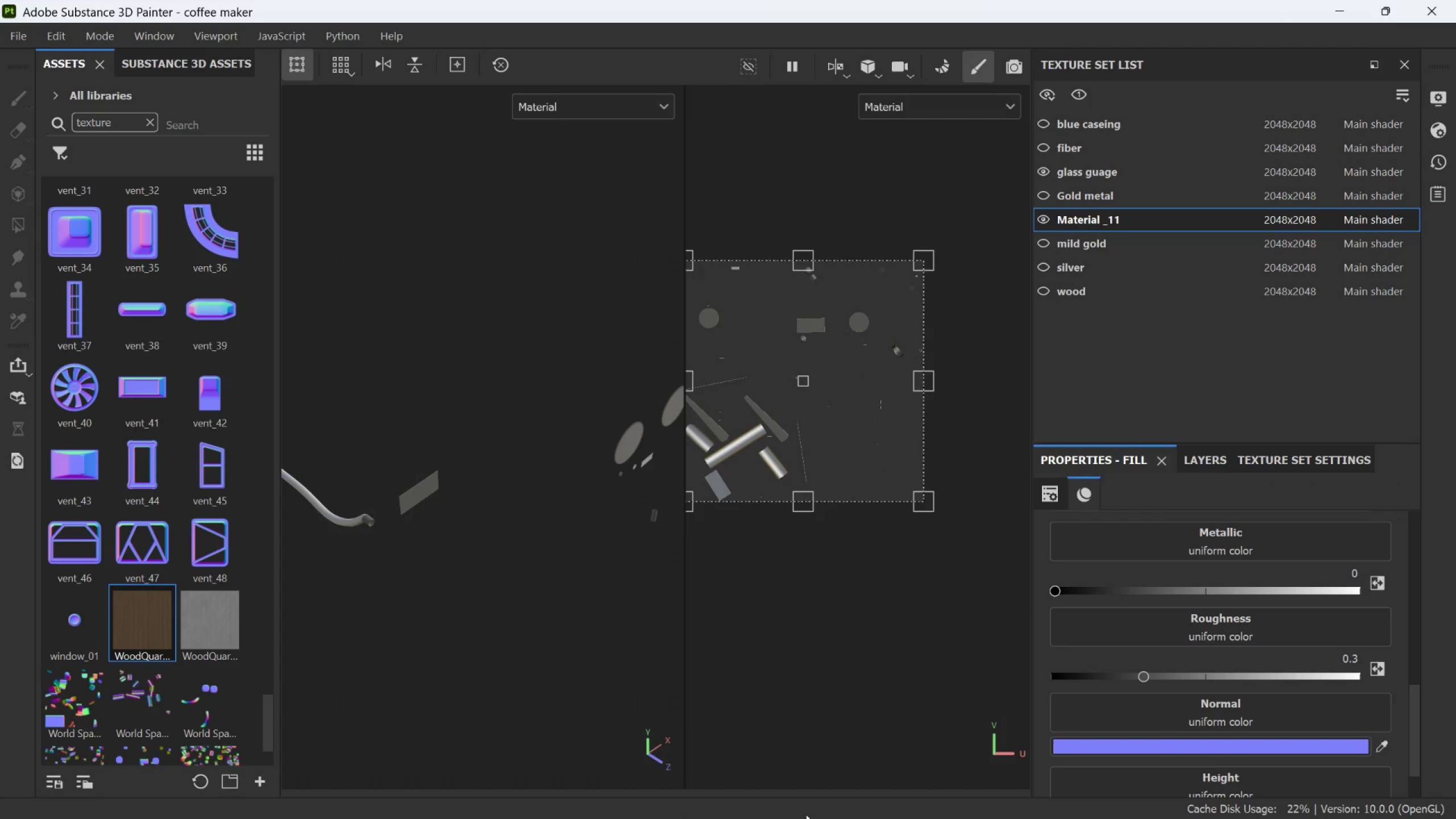 
scroll: coordinate [784, 762], scroll_direction: down, amount: 3.0
 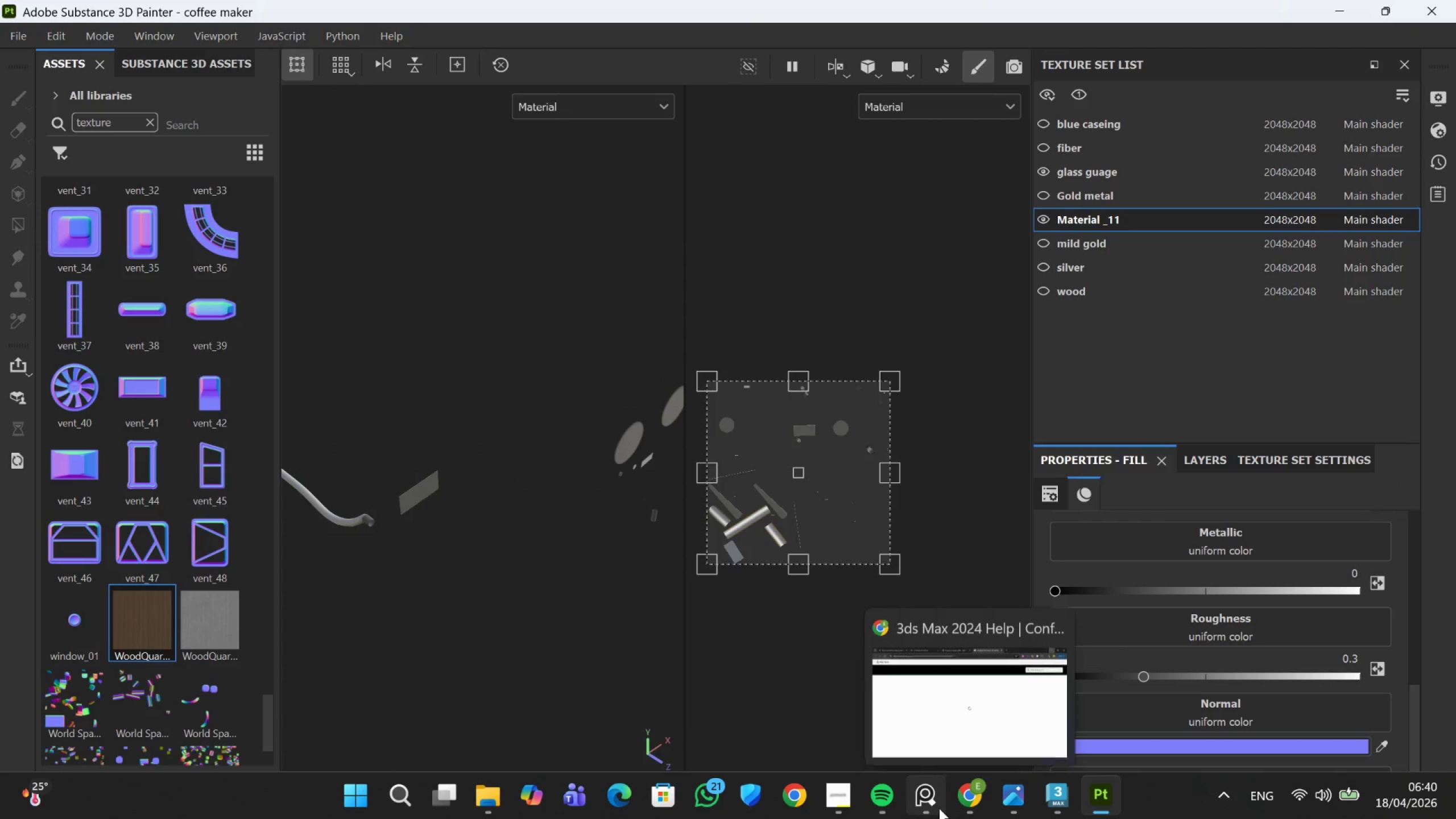 
left_click([900, 689])
 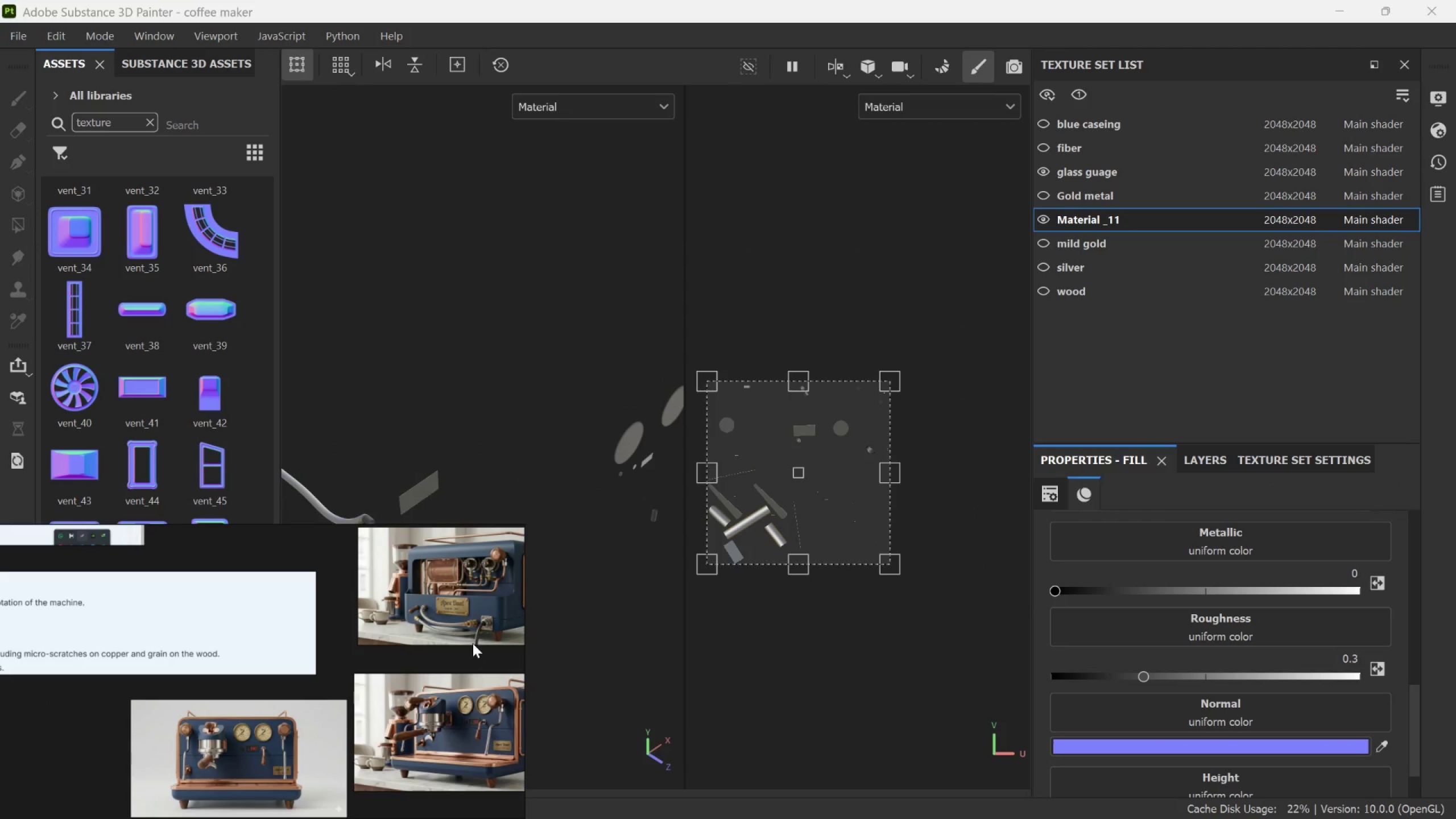 
scroll: coordinate [490, 639], scroll_direction: up, amount: 6.0
 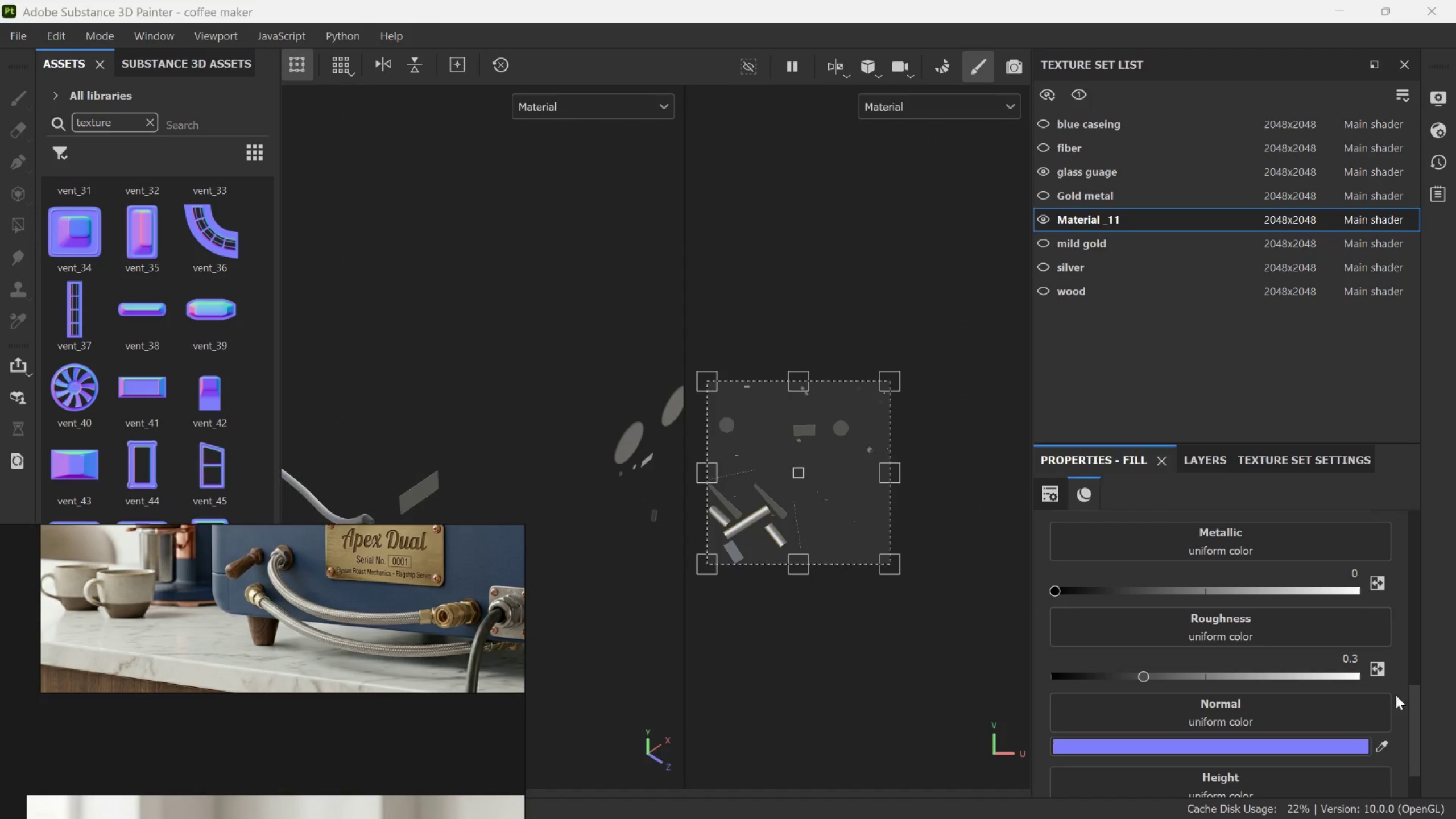 
left_click([1387, 743])
 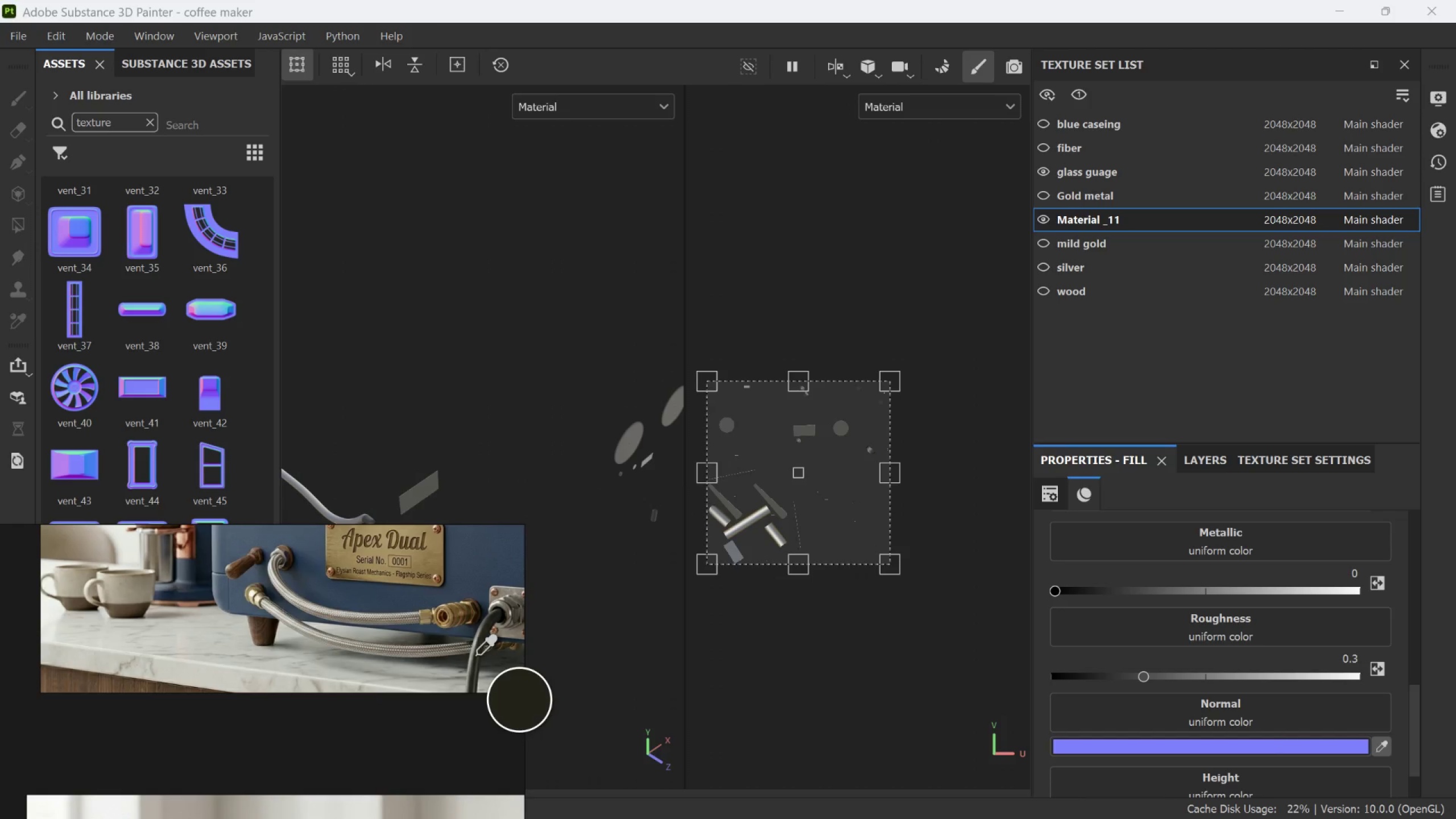 
left_click([474, 656])
 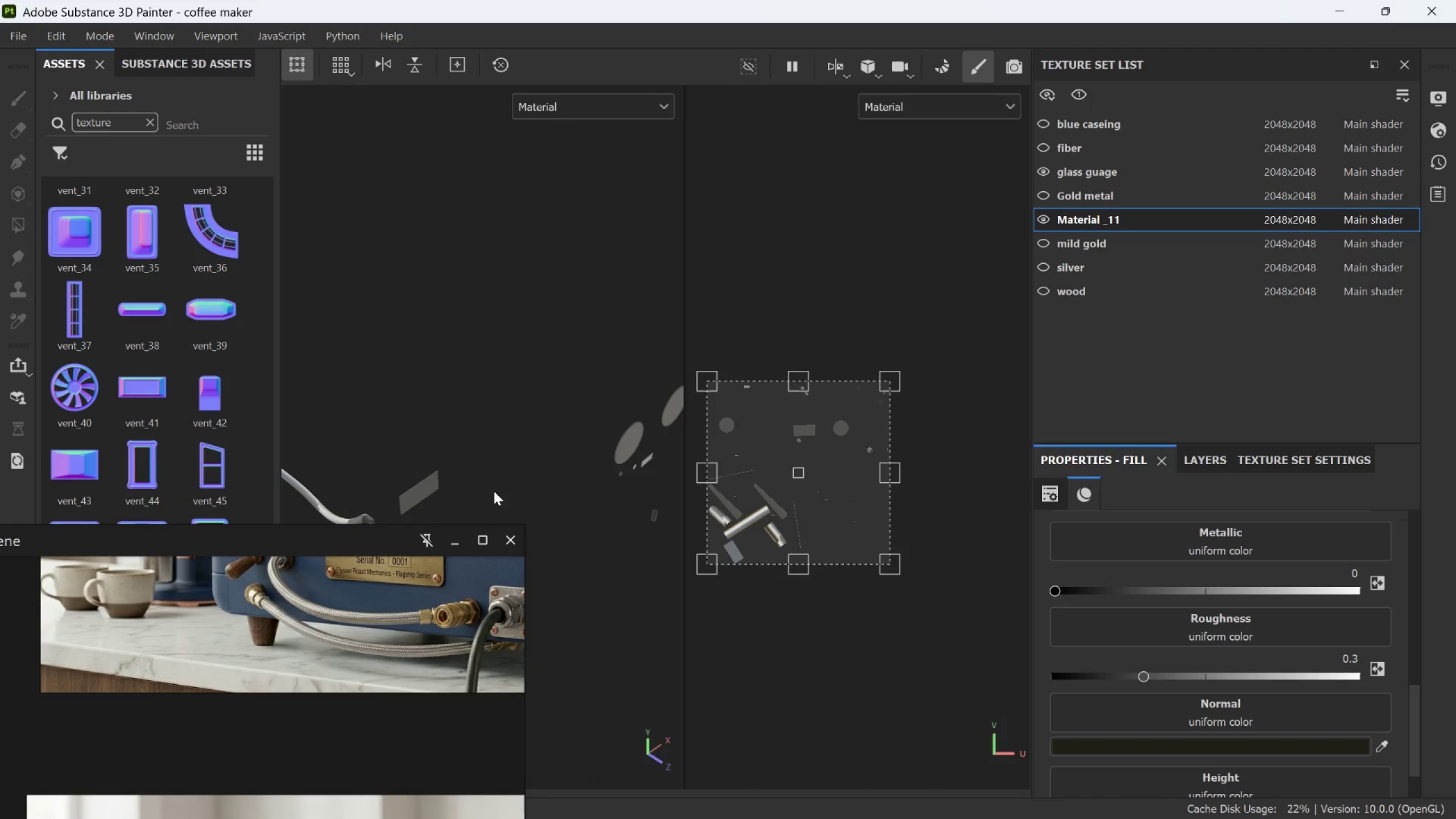 
scroll: coordinate [494, 484], scroll_direction: down, amount: 4.0
 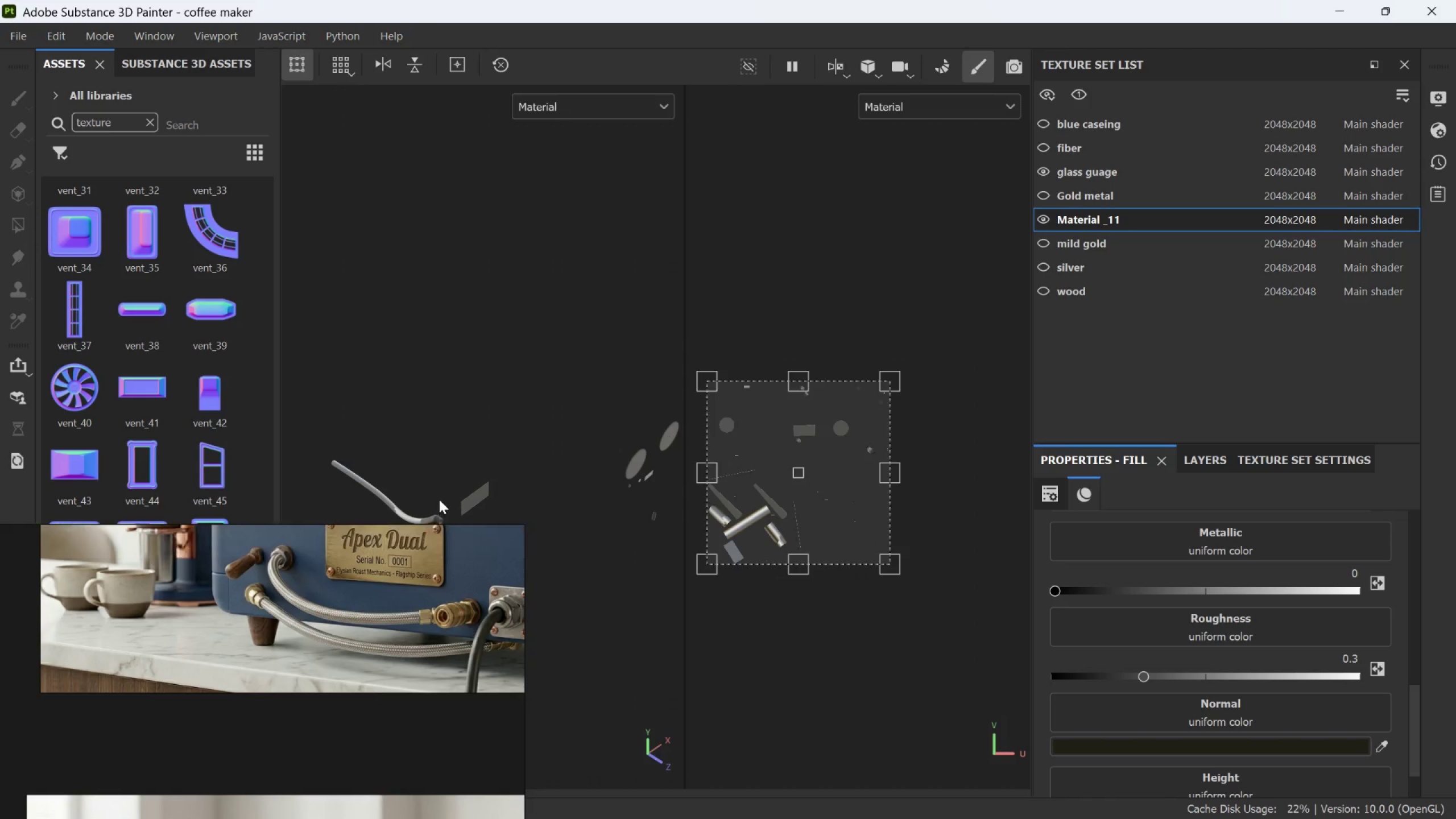 
hold_key(key=AltLeft, duration=1.83)
left_click_drag(start_coordinate=[494, 496], to_coordinate=[449, 563])
 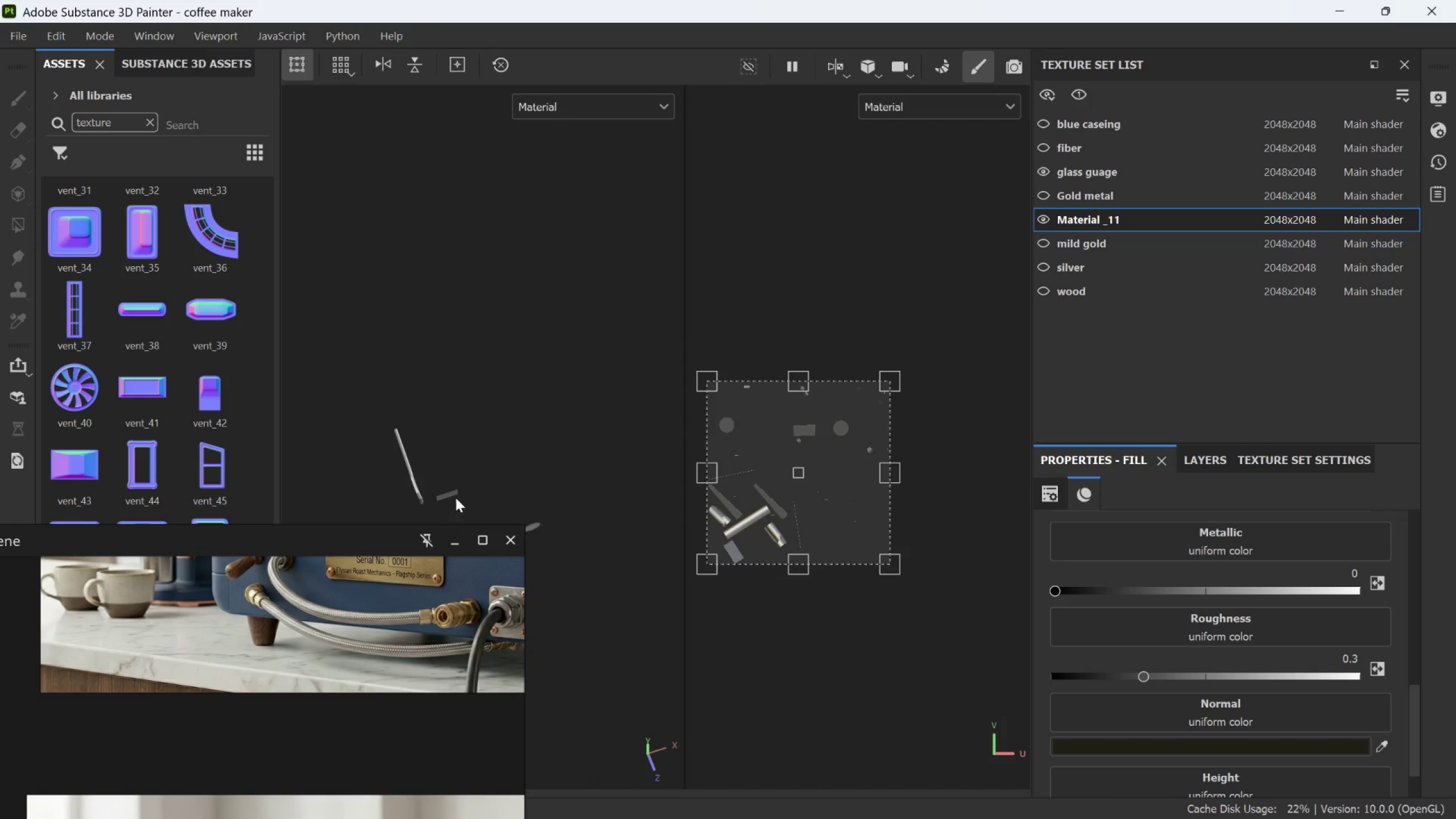 
scroll: coordinate [491, 495], scroll_direction: down, amount: 6.0
 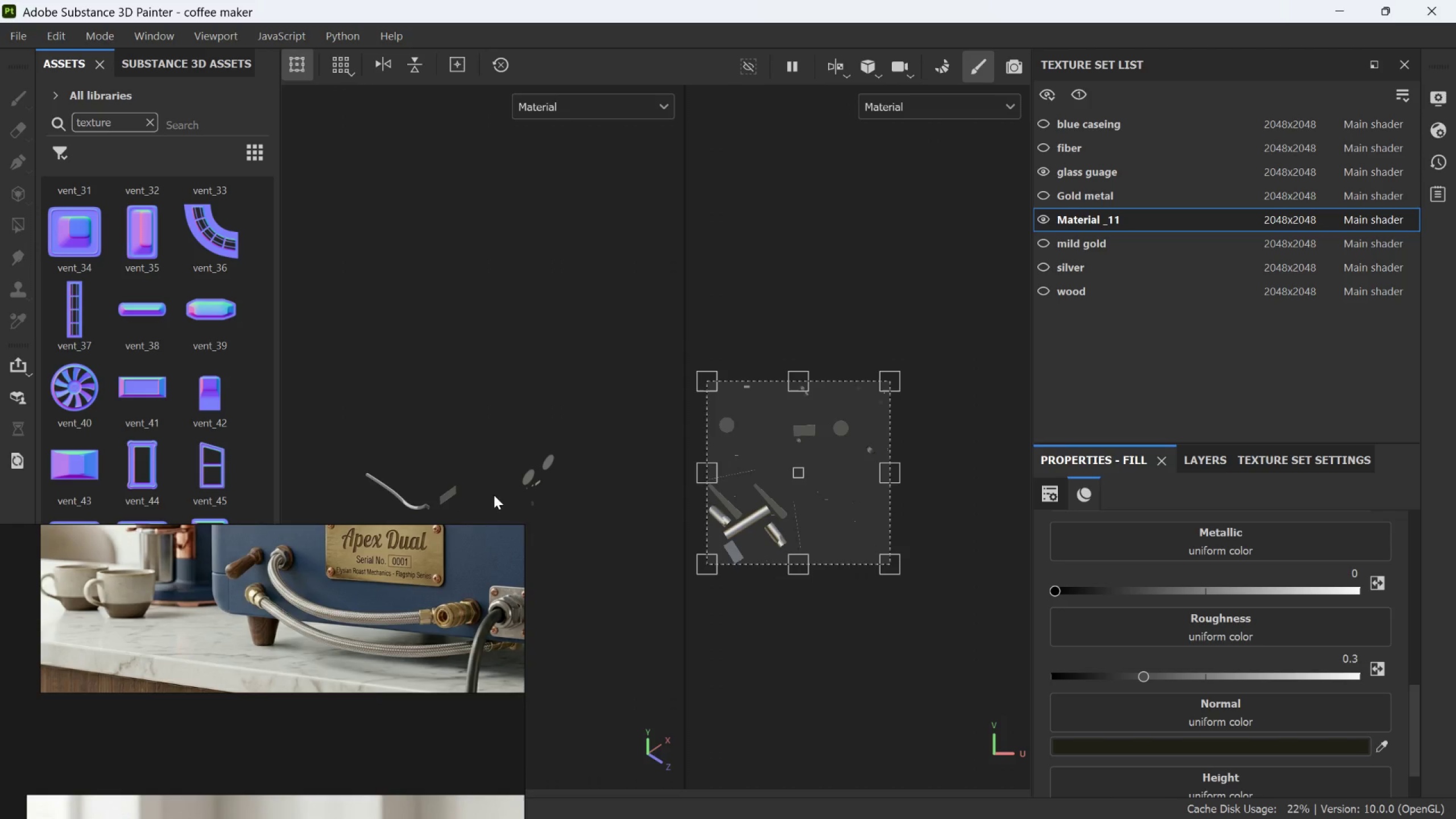 
key(Alt+AltLeft)
 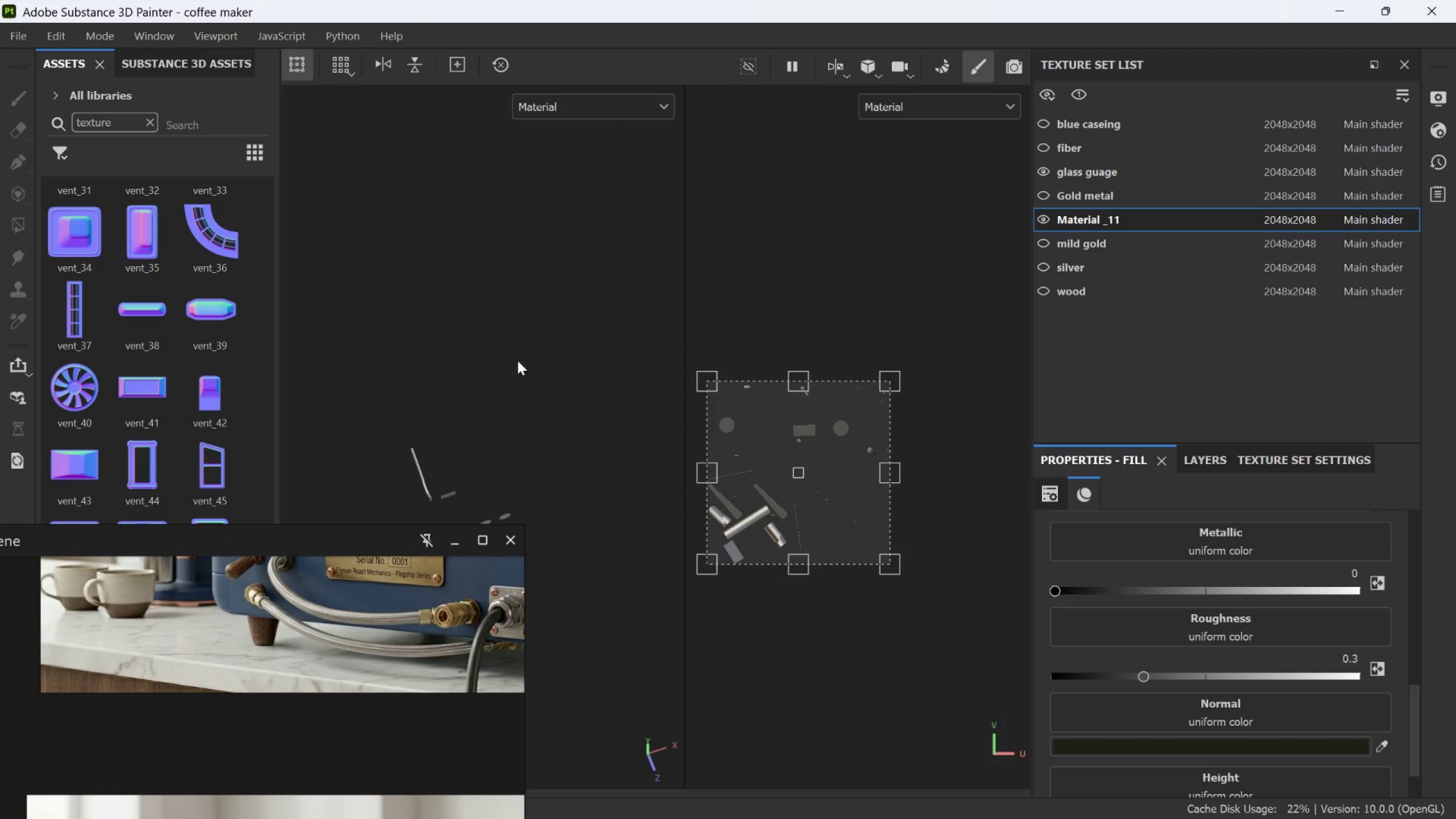 
scroll: coordinate [506, 389], scroll_direction: down, amount: 6.0
 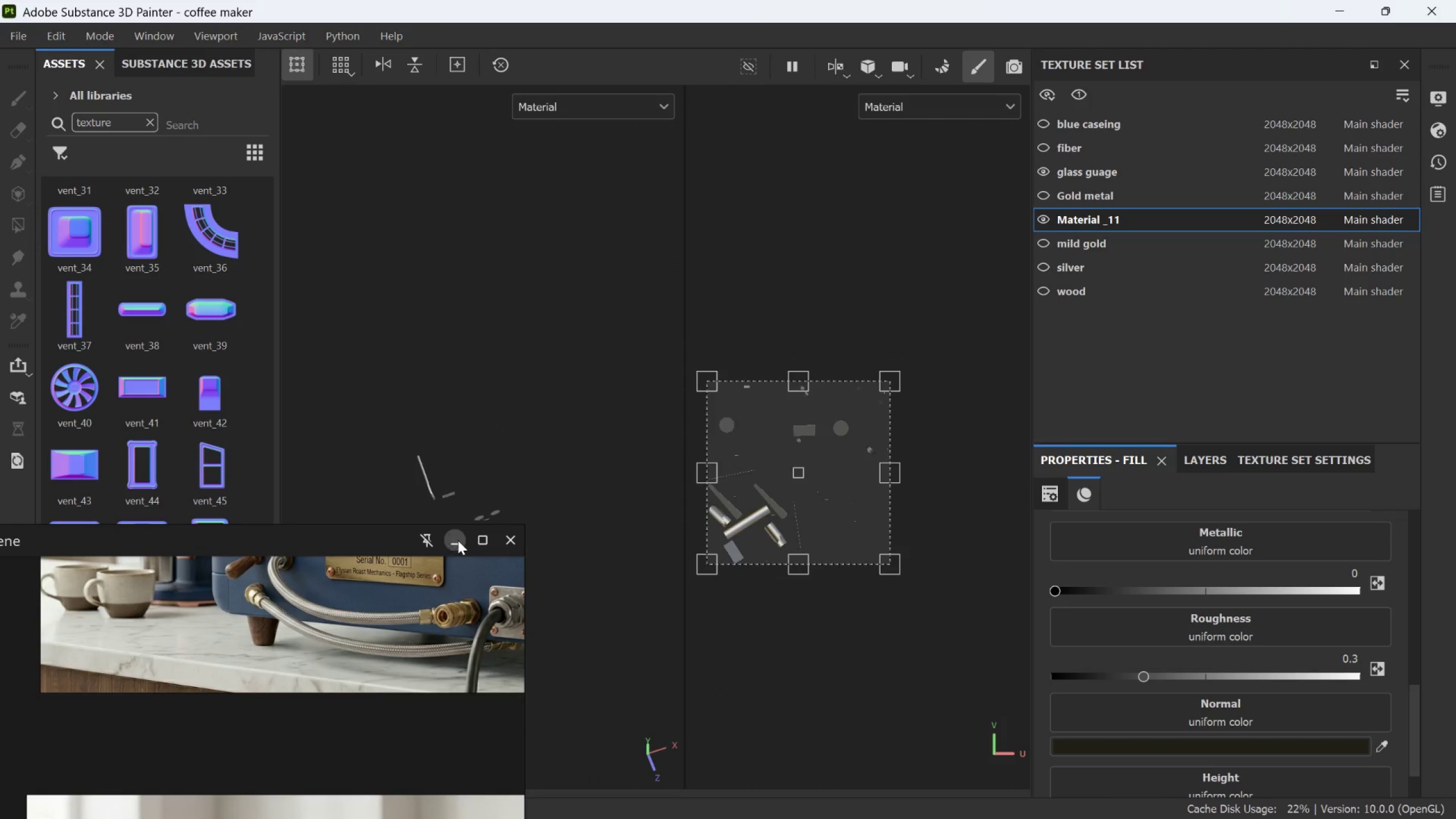 
left_click([458, 540])
 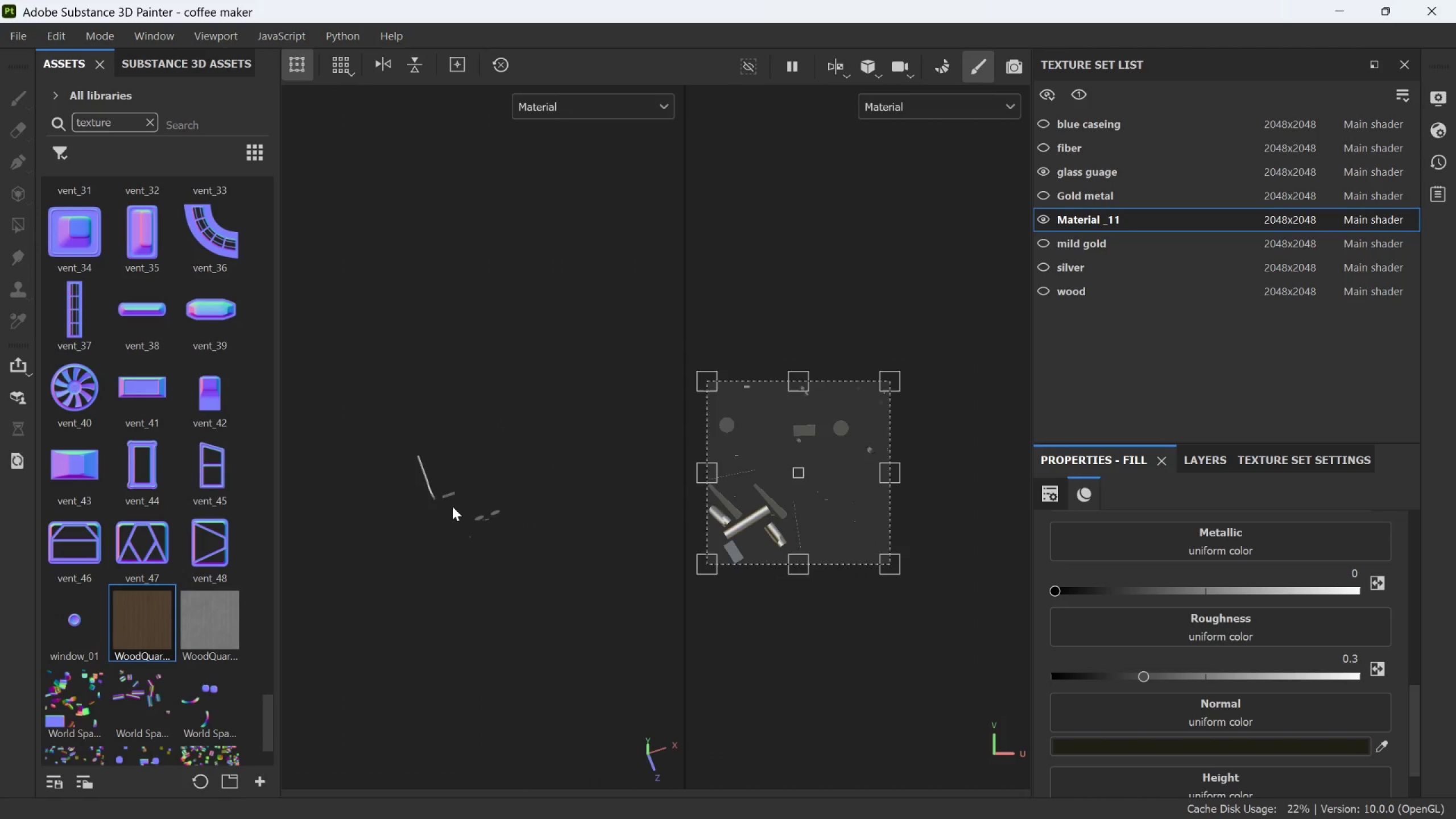 
hold_key(key=AltLeft, duration=0.8)
 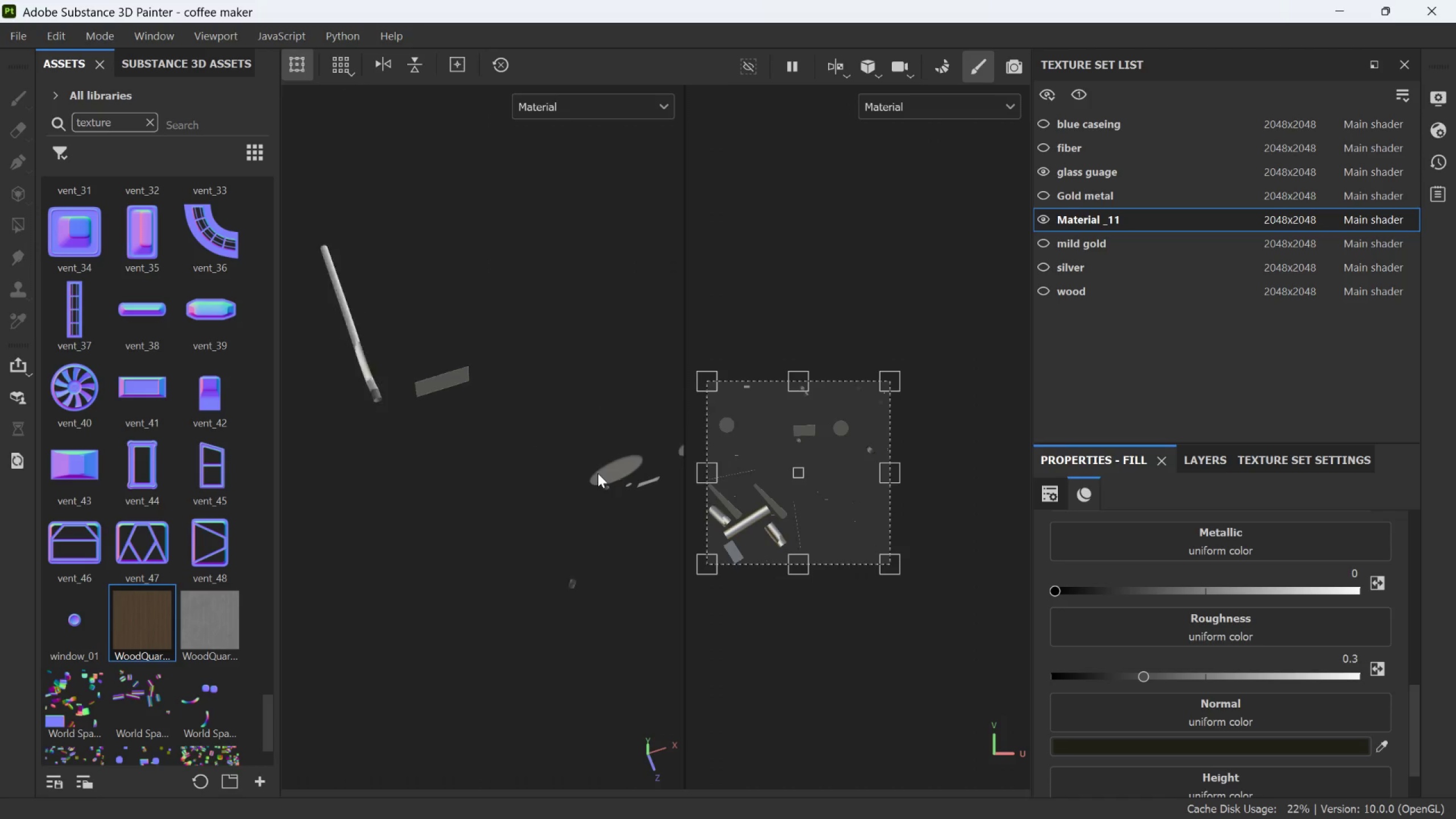 
scroll: coordinate [511, 563], scroll_direction: up, amount: 12.0
 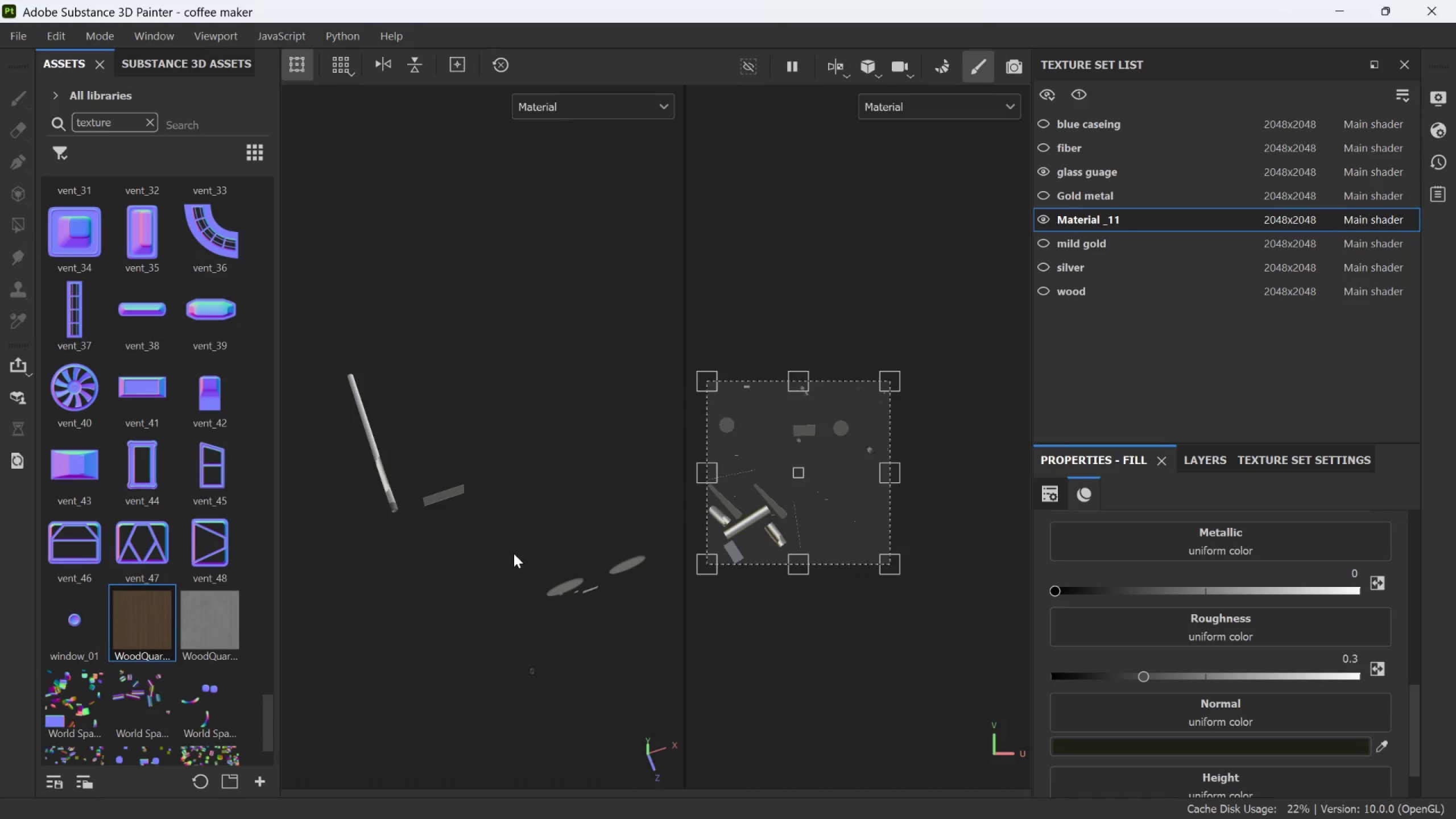 
scroll: coordinate [514, 552], scroll_direction: down, amount: 1.0
 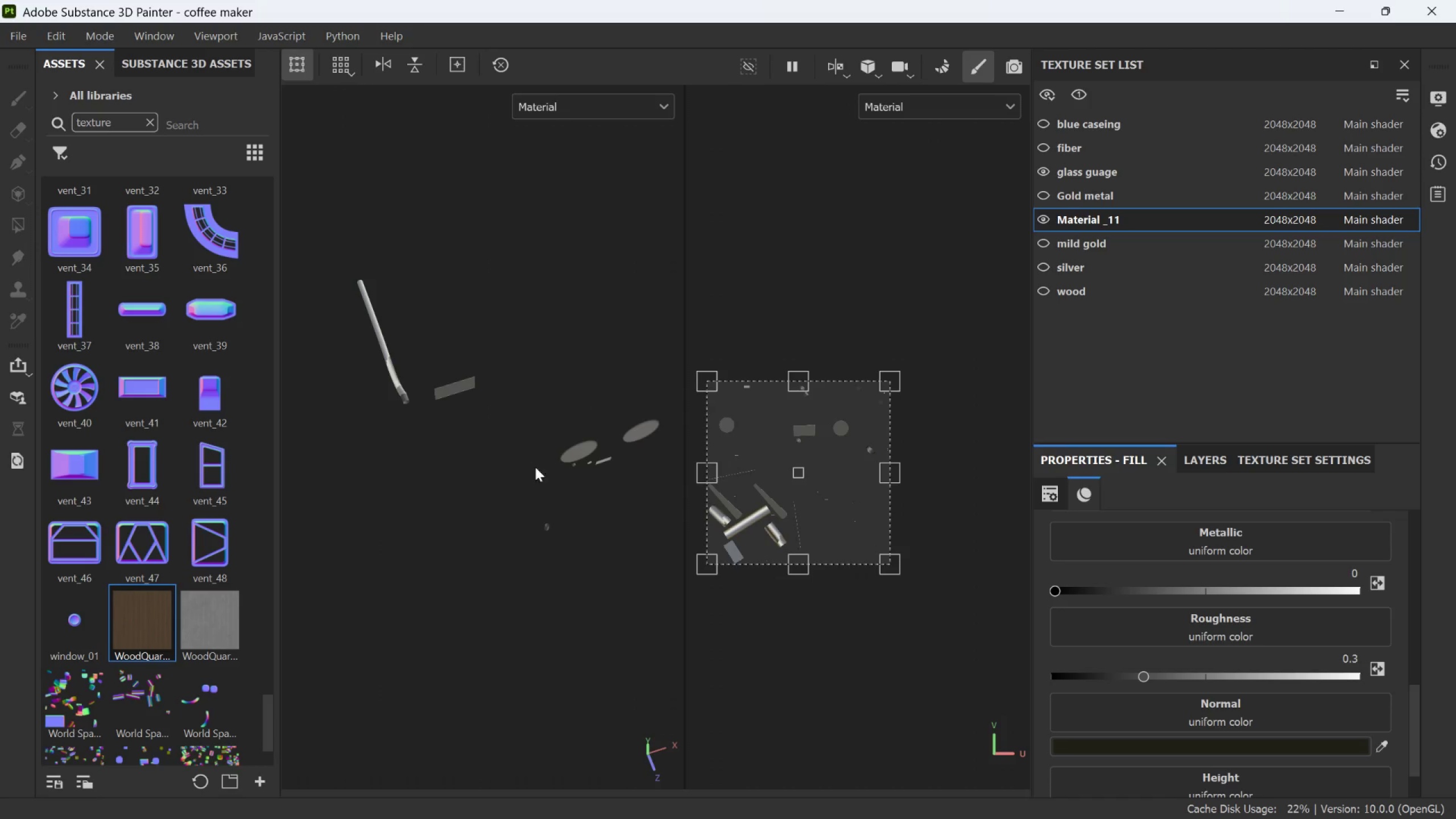 
scroll: coordinate [603, 481], scroll_direction: up, amount: 7.0
 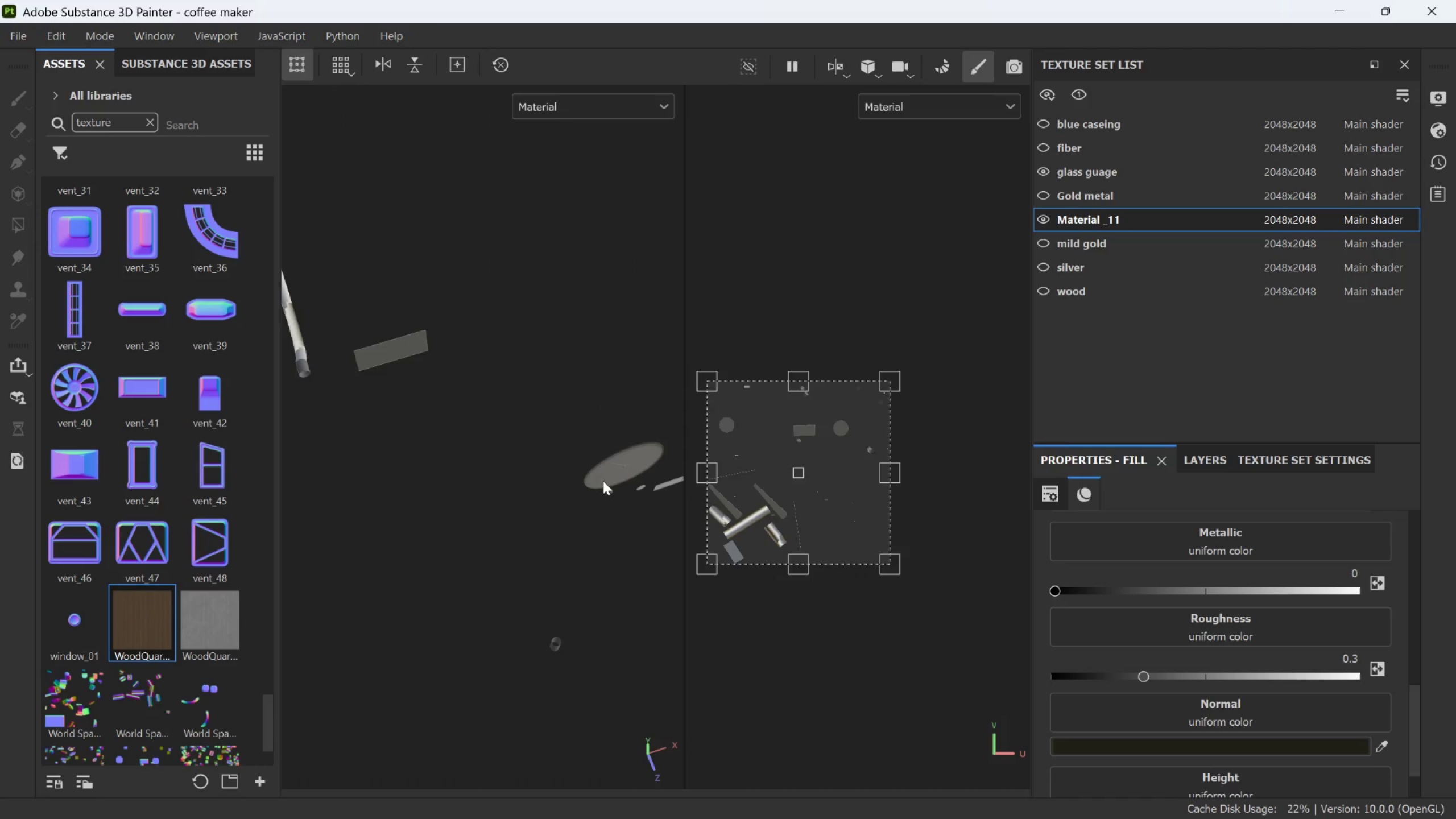 
hold_key(key=AltLeft, duration=1.2)
 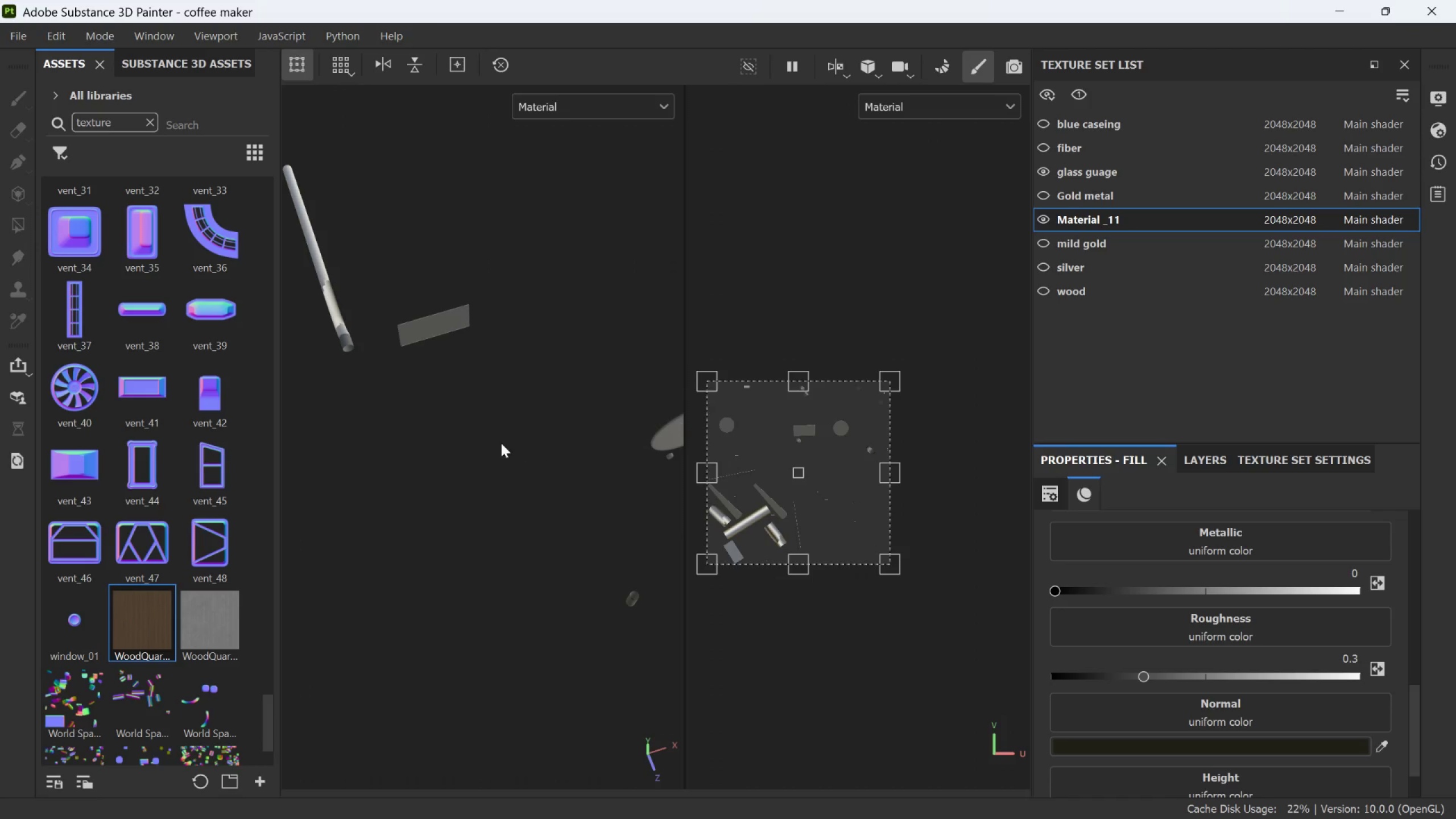 
hold_key(key=AltLeft, duration=0.95)
left_click_drag(start_coordinate=[433, 463], to_coordinate=[561, 375])
 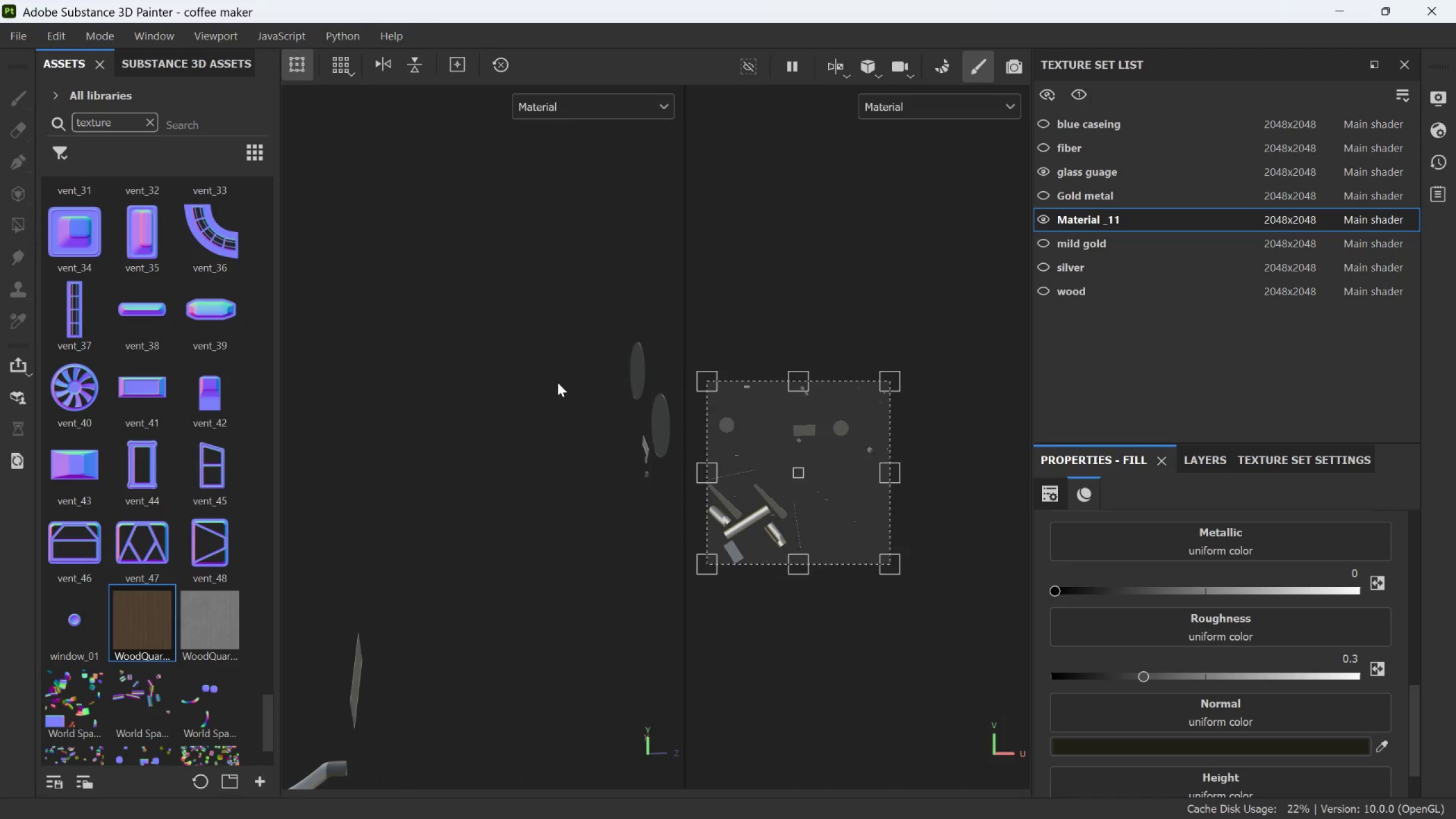 
scroll: coordinate [552, 434], scroll_direction: down, amount: 8.0
 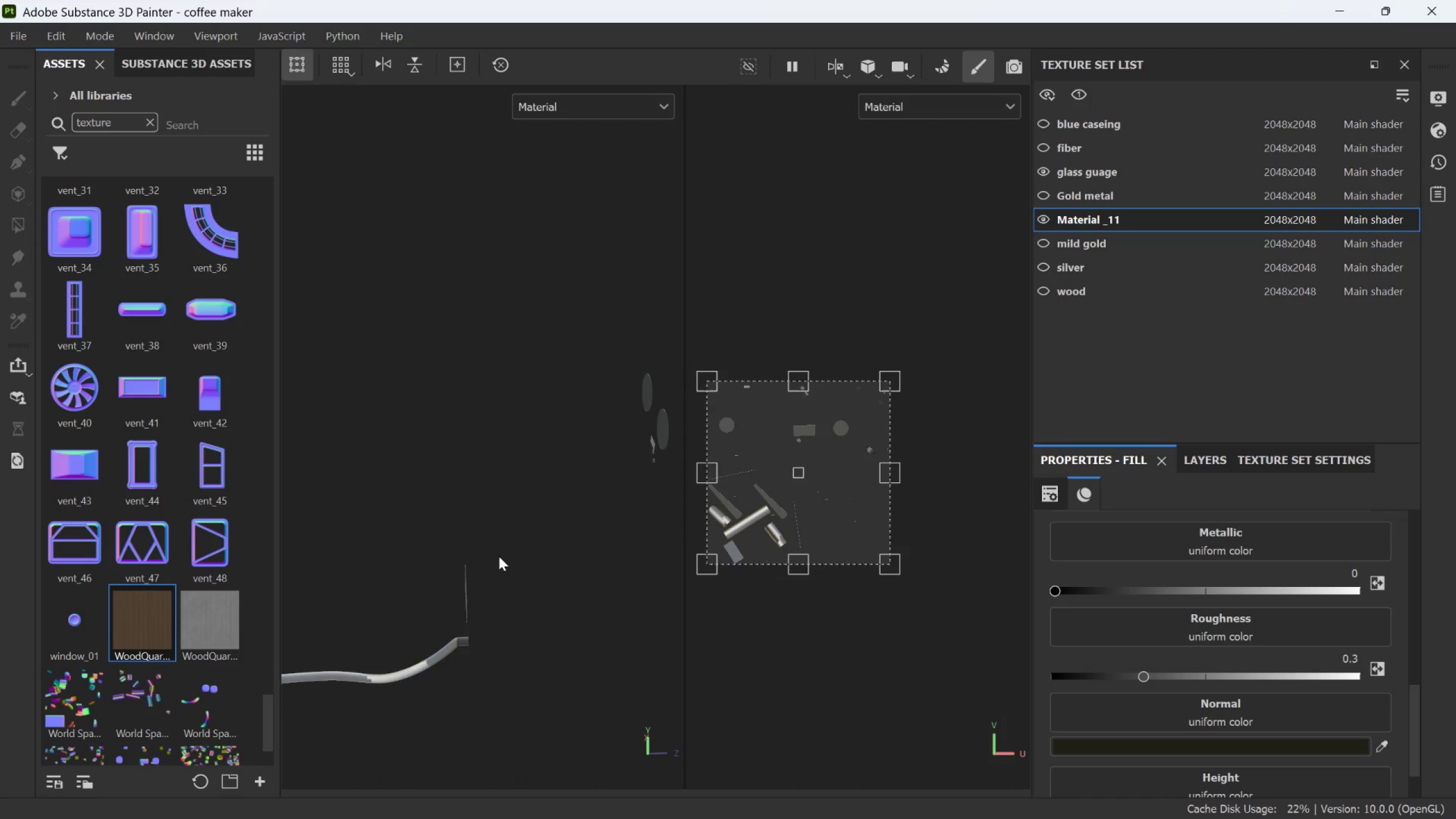 
scroll: coordinate [437, 648], scroll_direction: up, amount: 3.0
 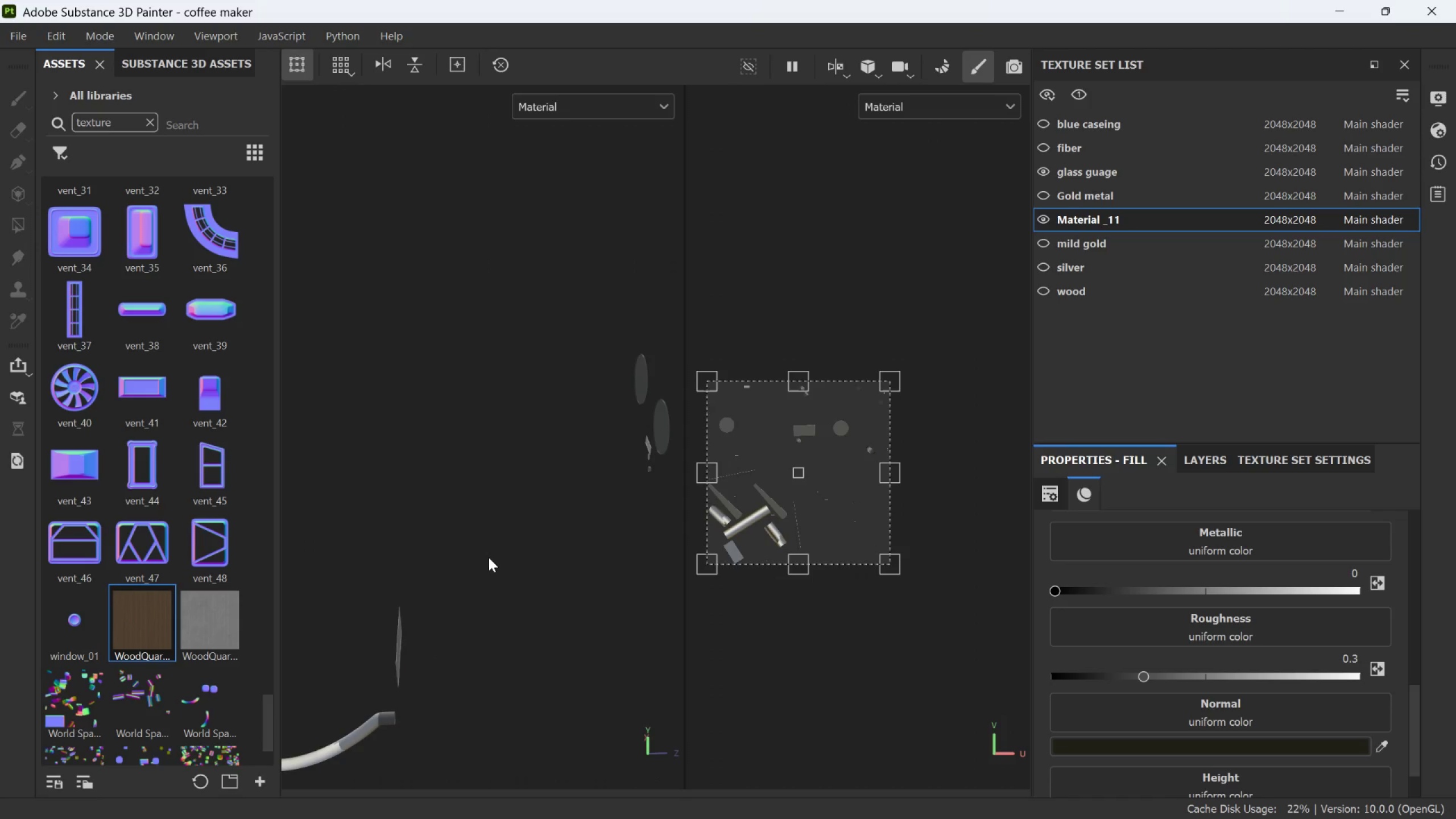 
scroll: coordinate [493, 555], scroll_direction: down, amount: 3.0
 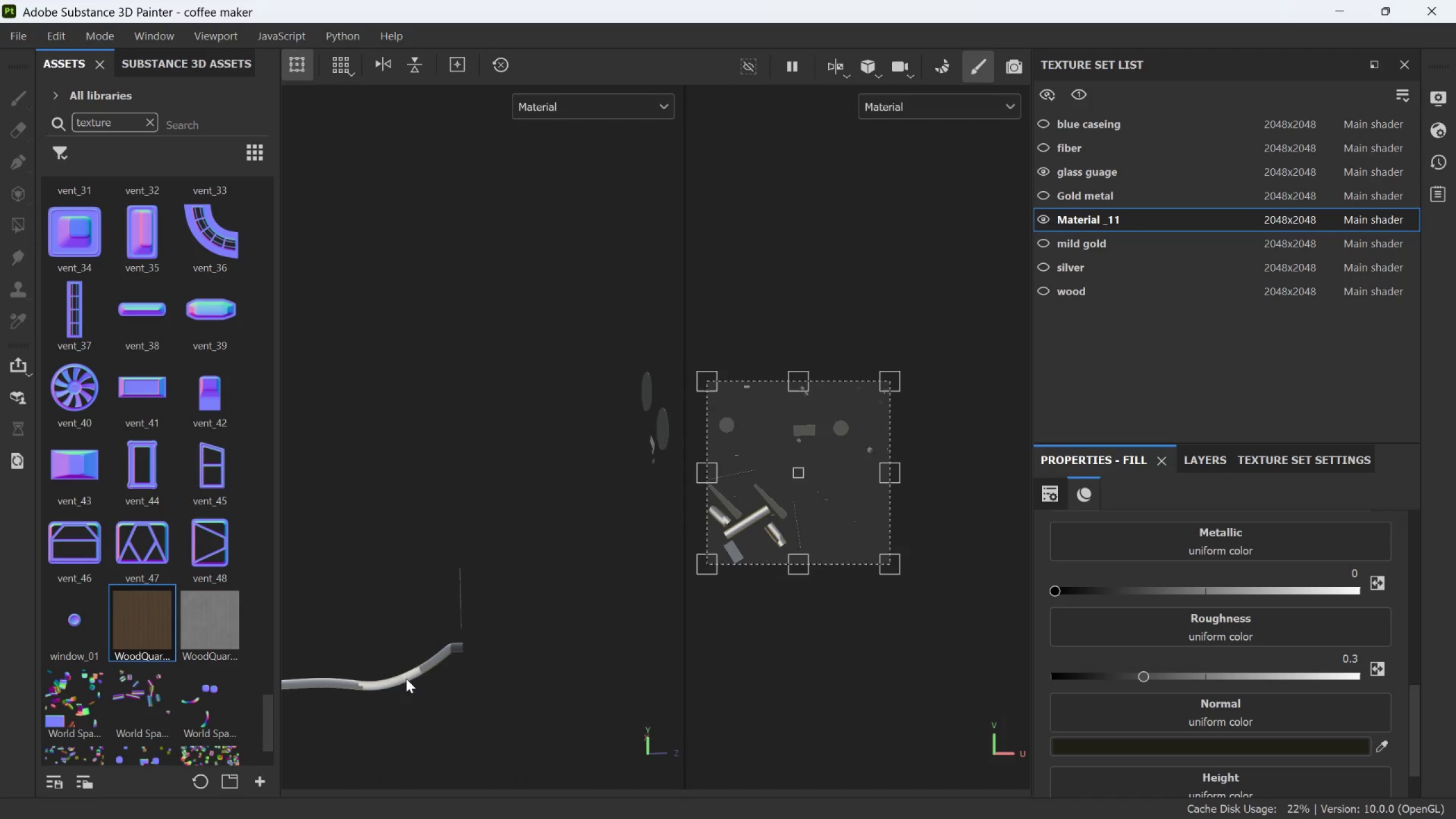 
scroll: coordinate [400, 685], scroll_direction: up, amount: 1.0
 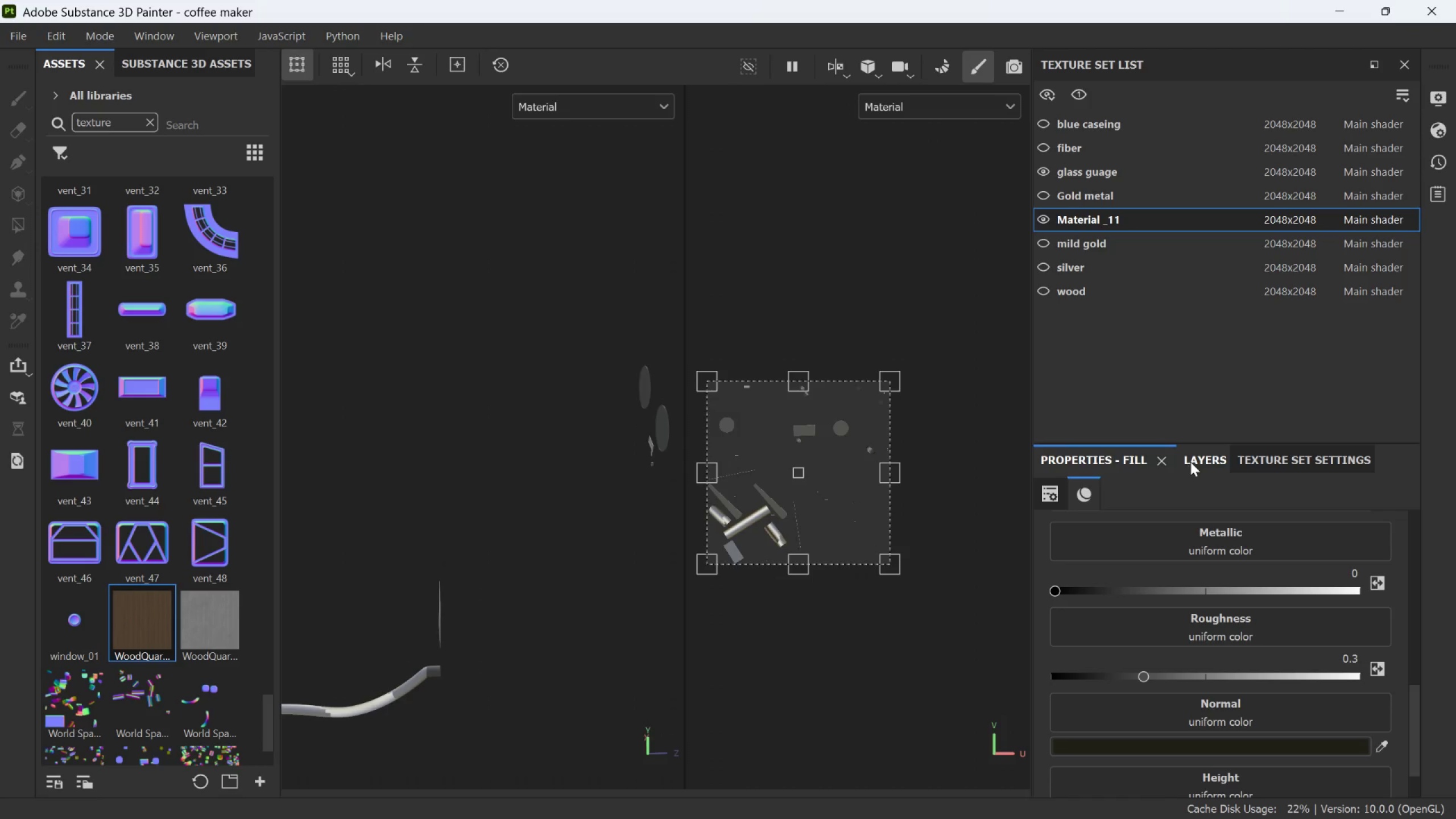 
left_click([1190, 462])
 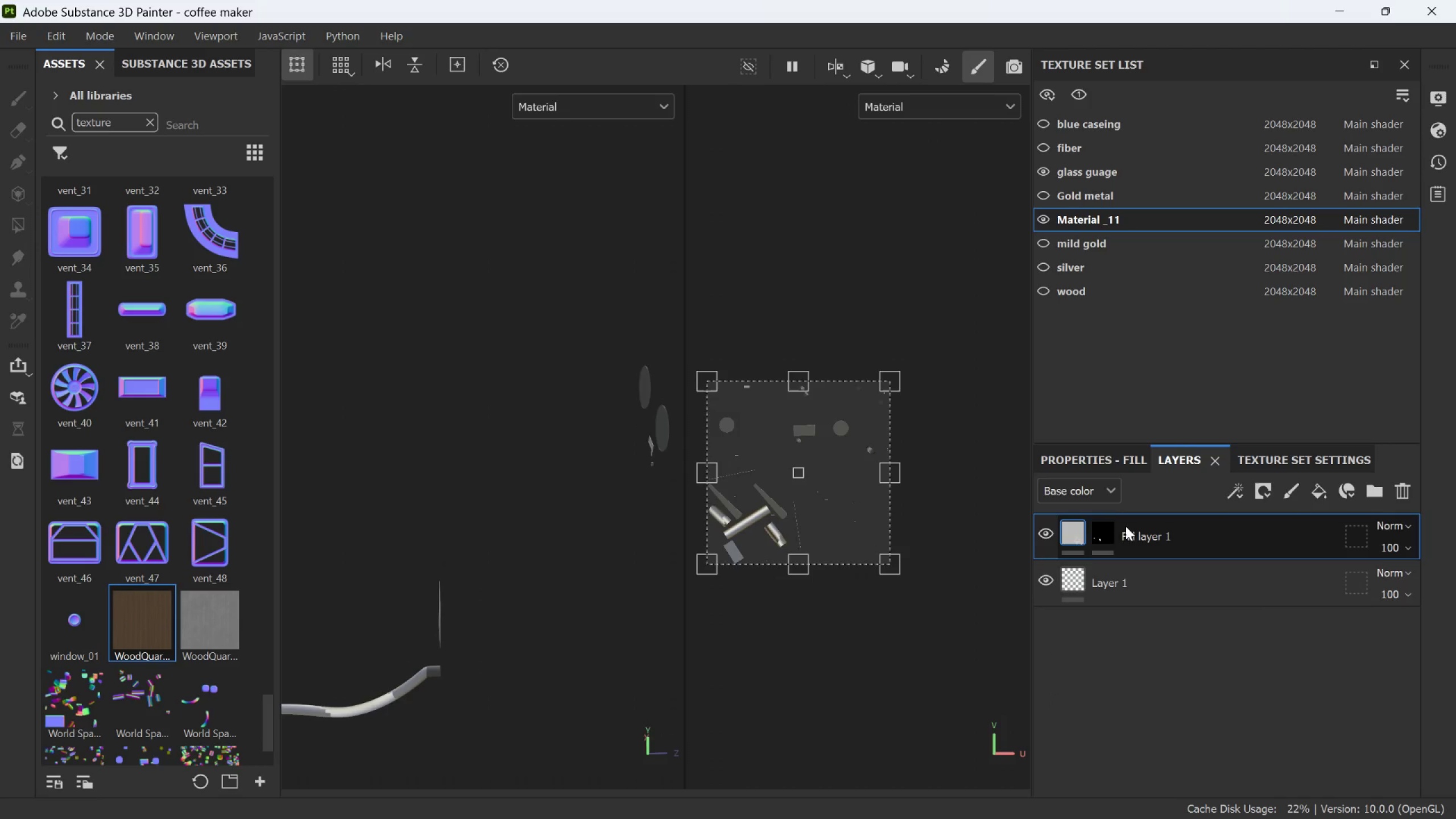 
left_click([1105, 527])
 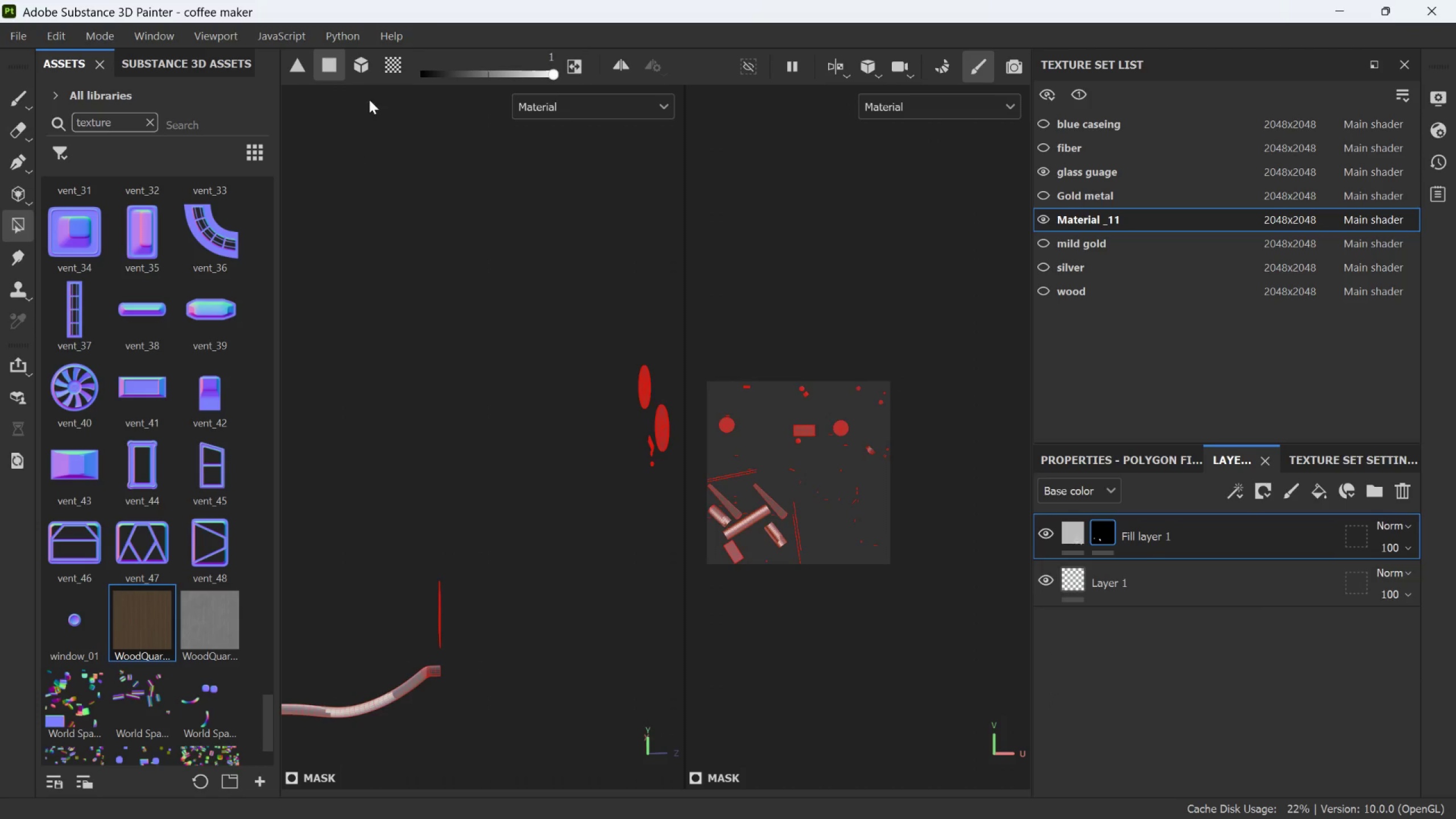 
left_click([371, 71])
 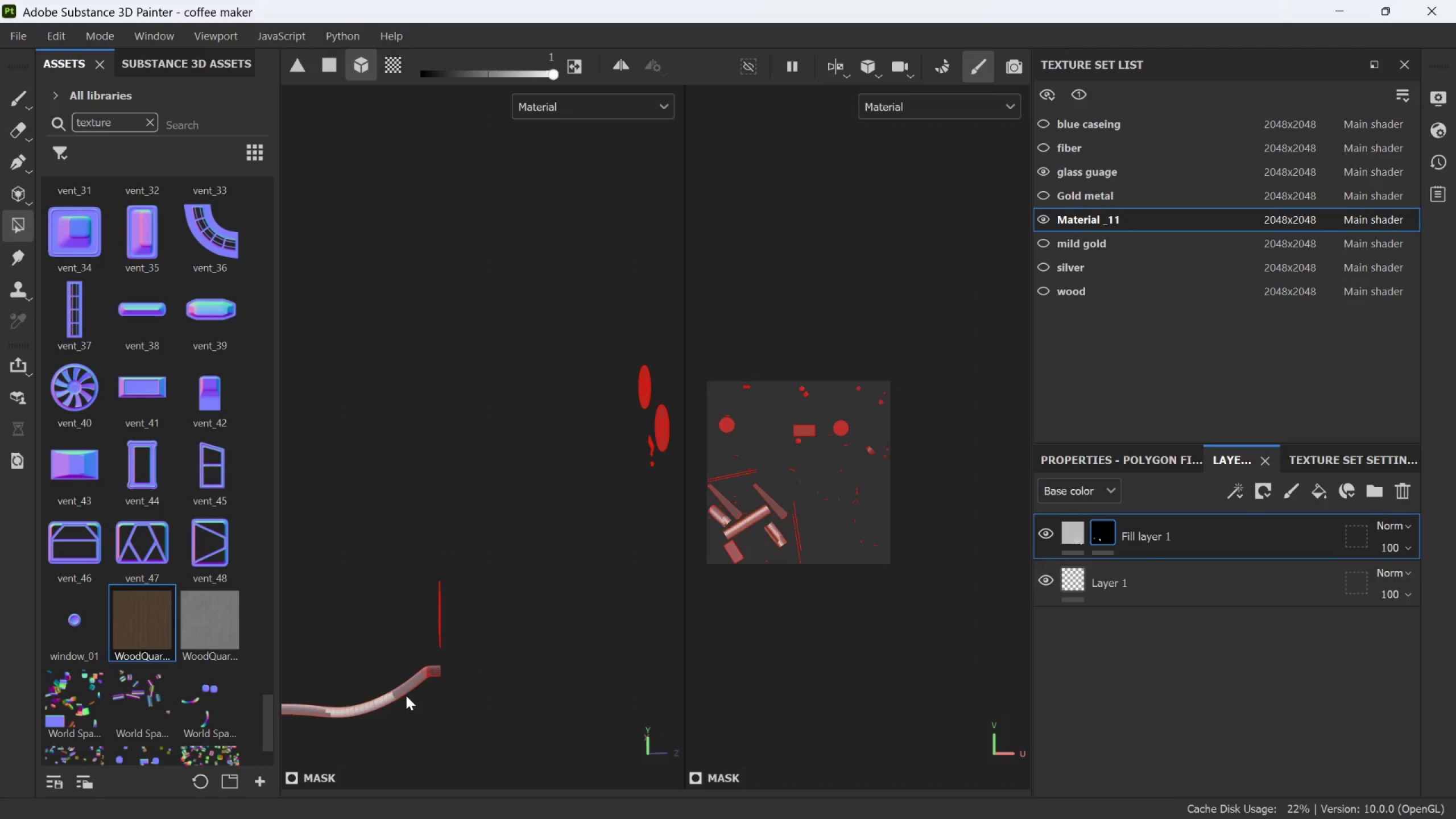 
left_click([406, 693])
 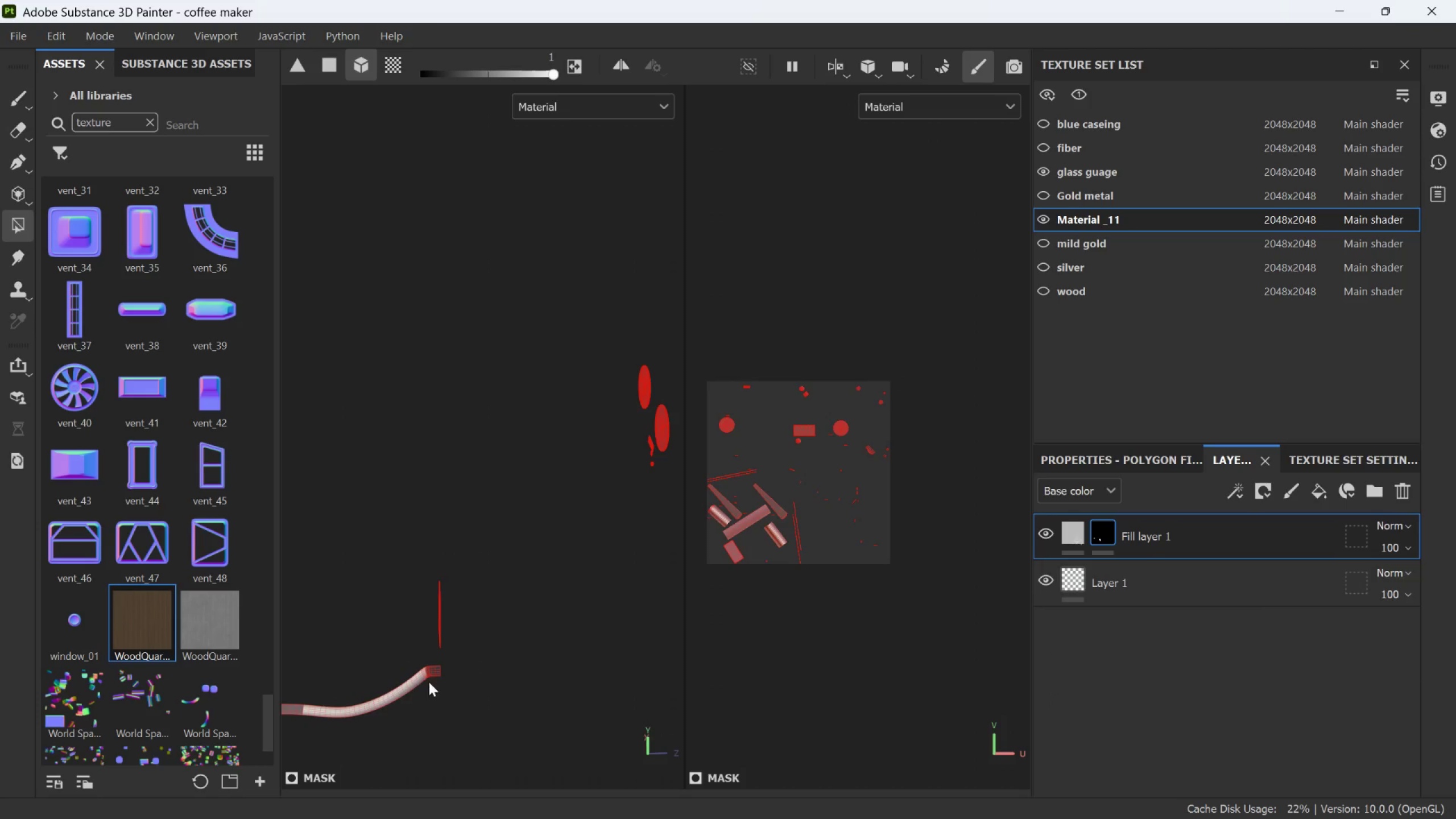 
left_click([431, 673])
 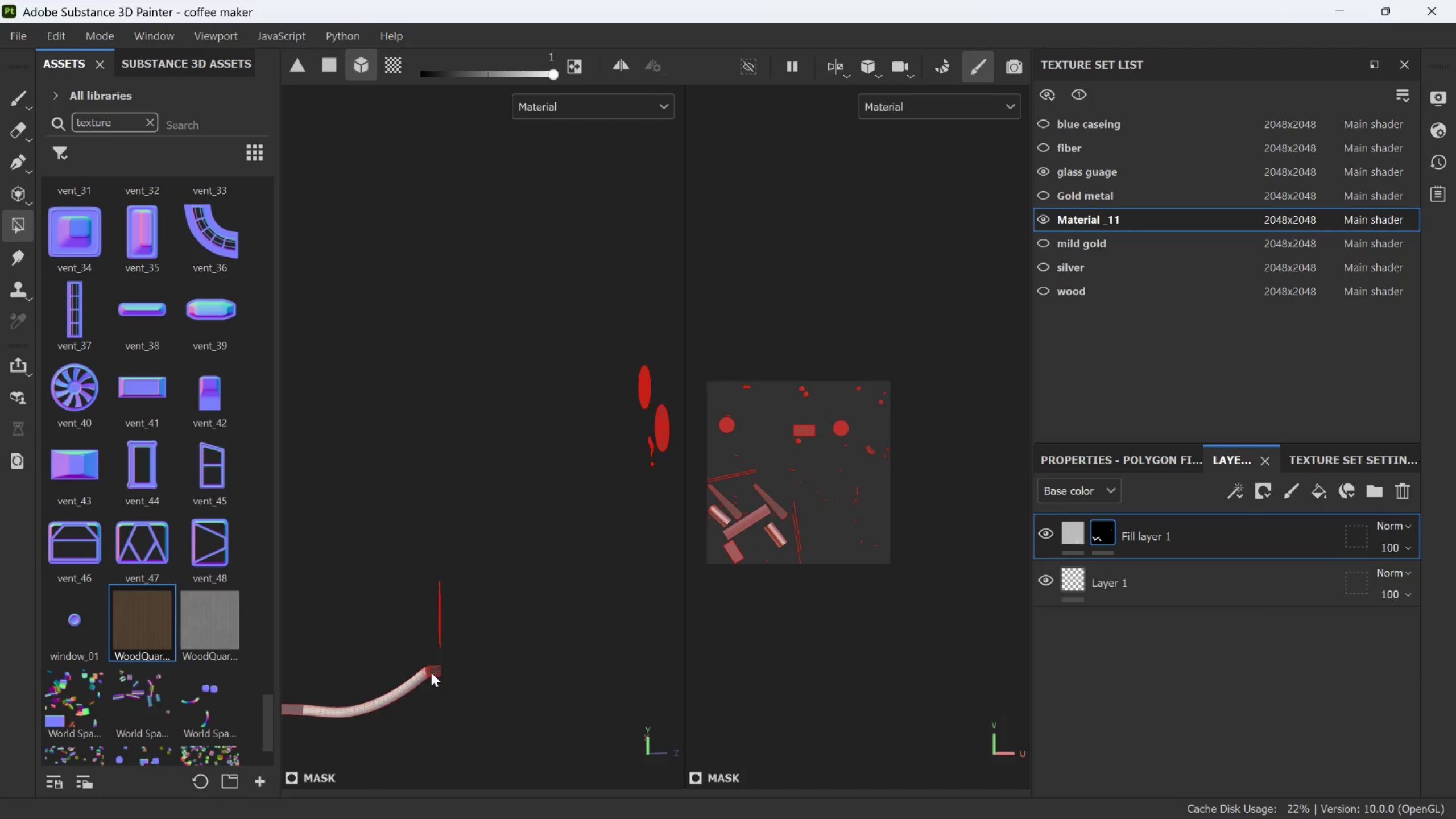 
scroll: coordinate [431, 672], scroll_direction: down, amount: 2.0
 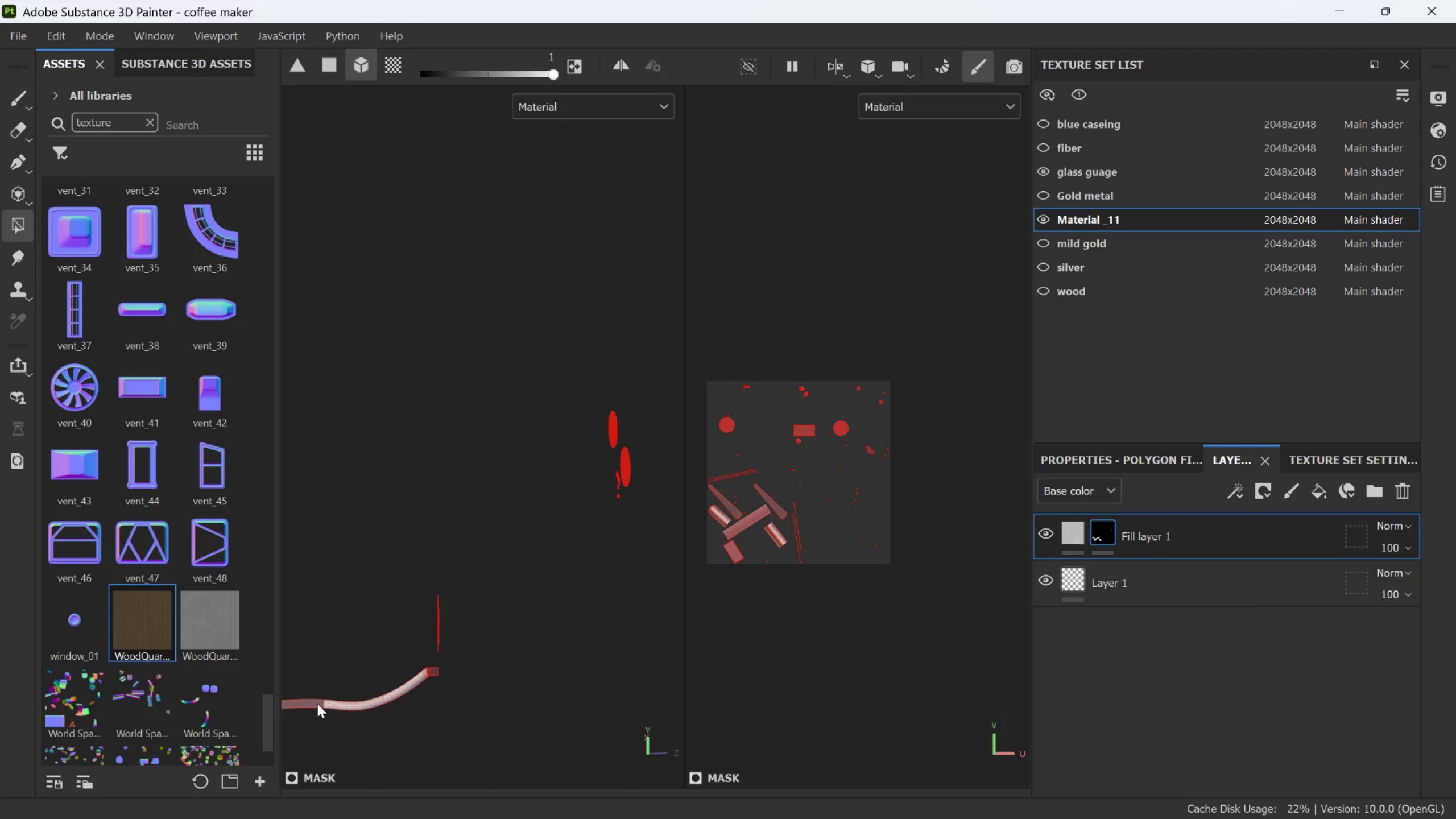 
double_click([317, 704])
 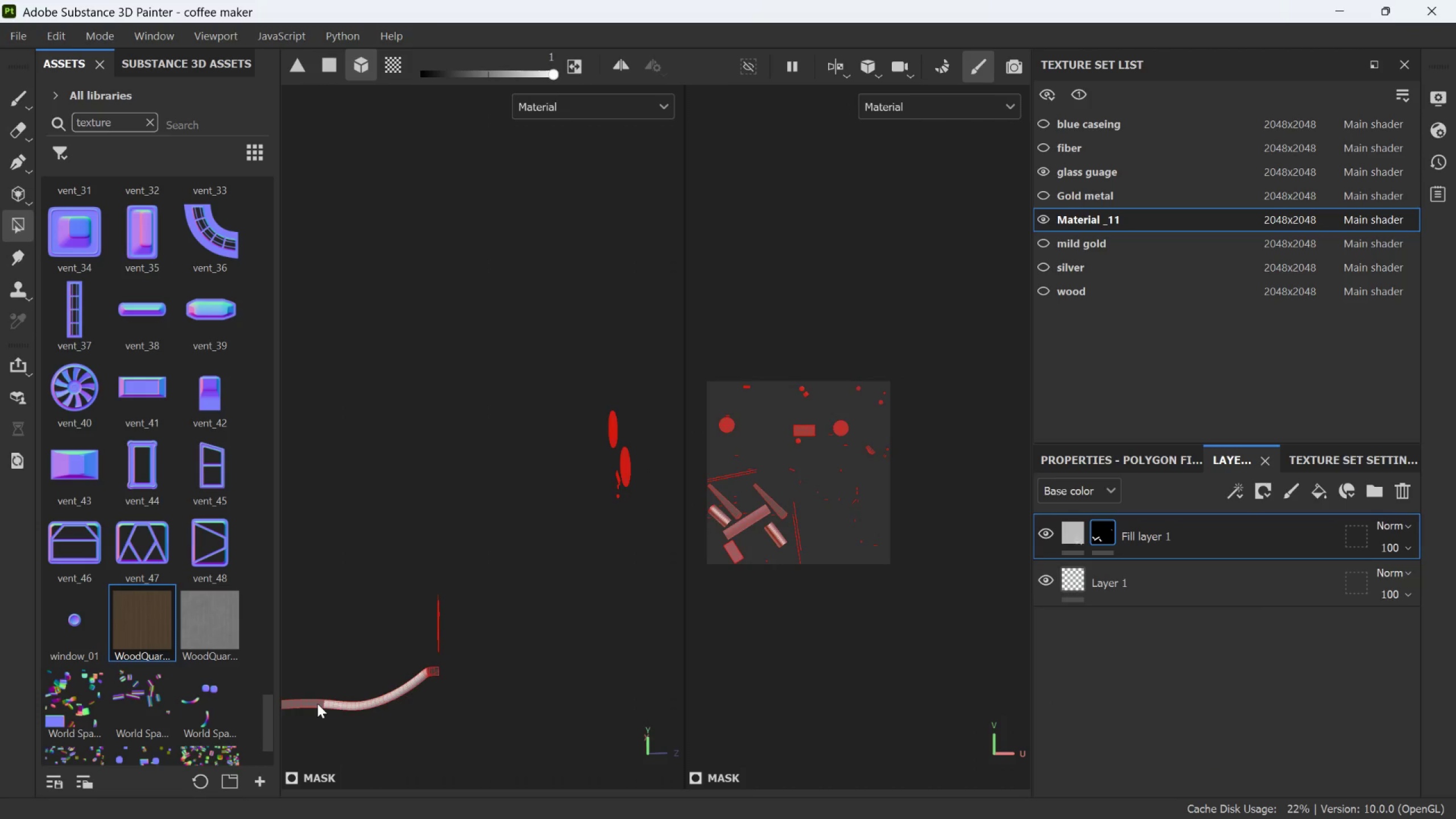 
triple_click([317, 704])
 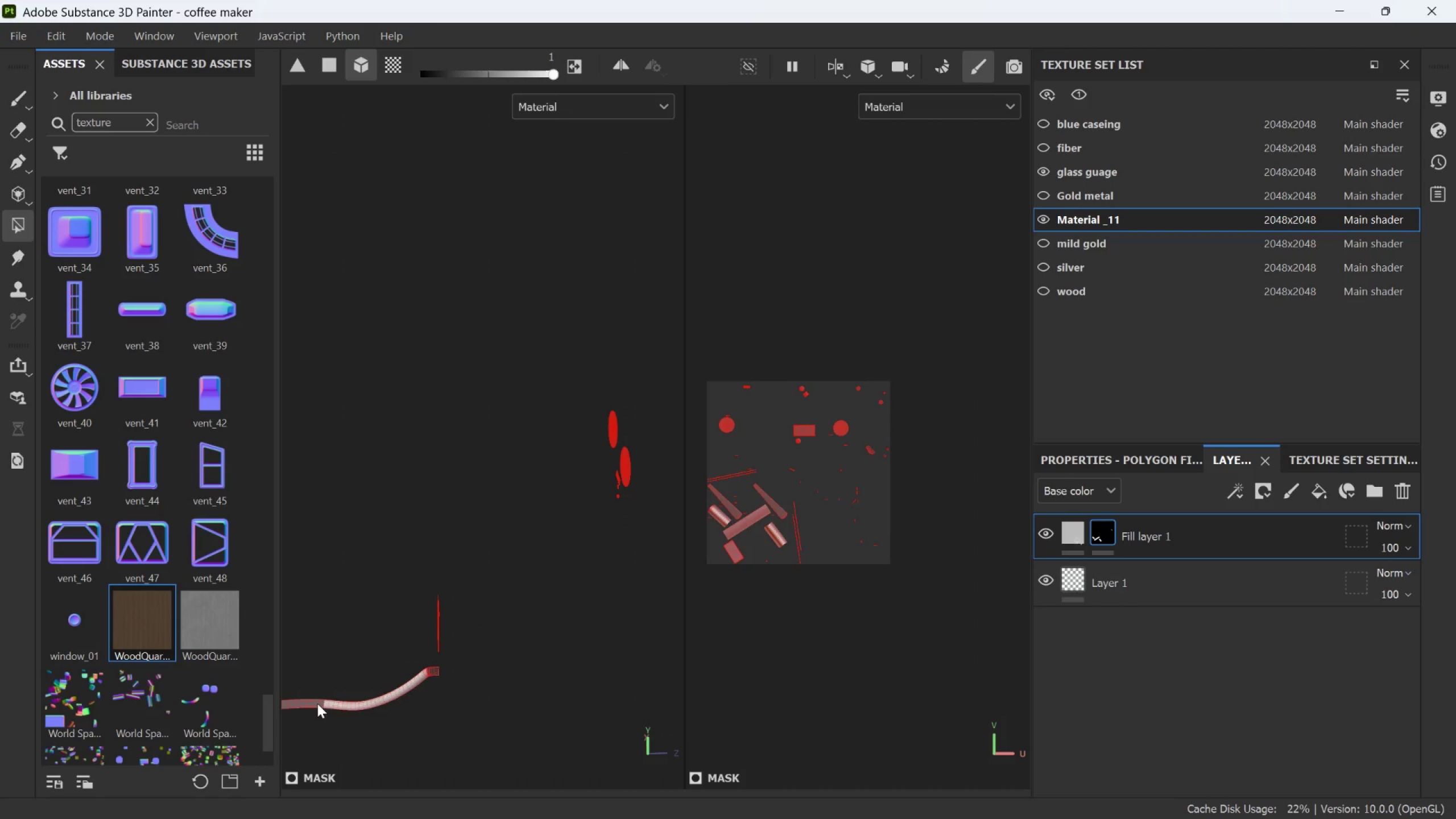 
triple_click([317, 704])
 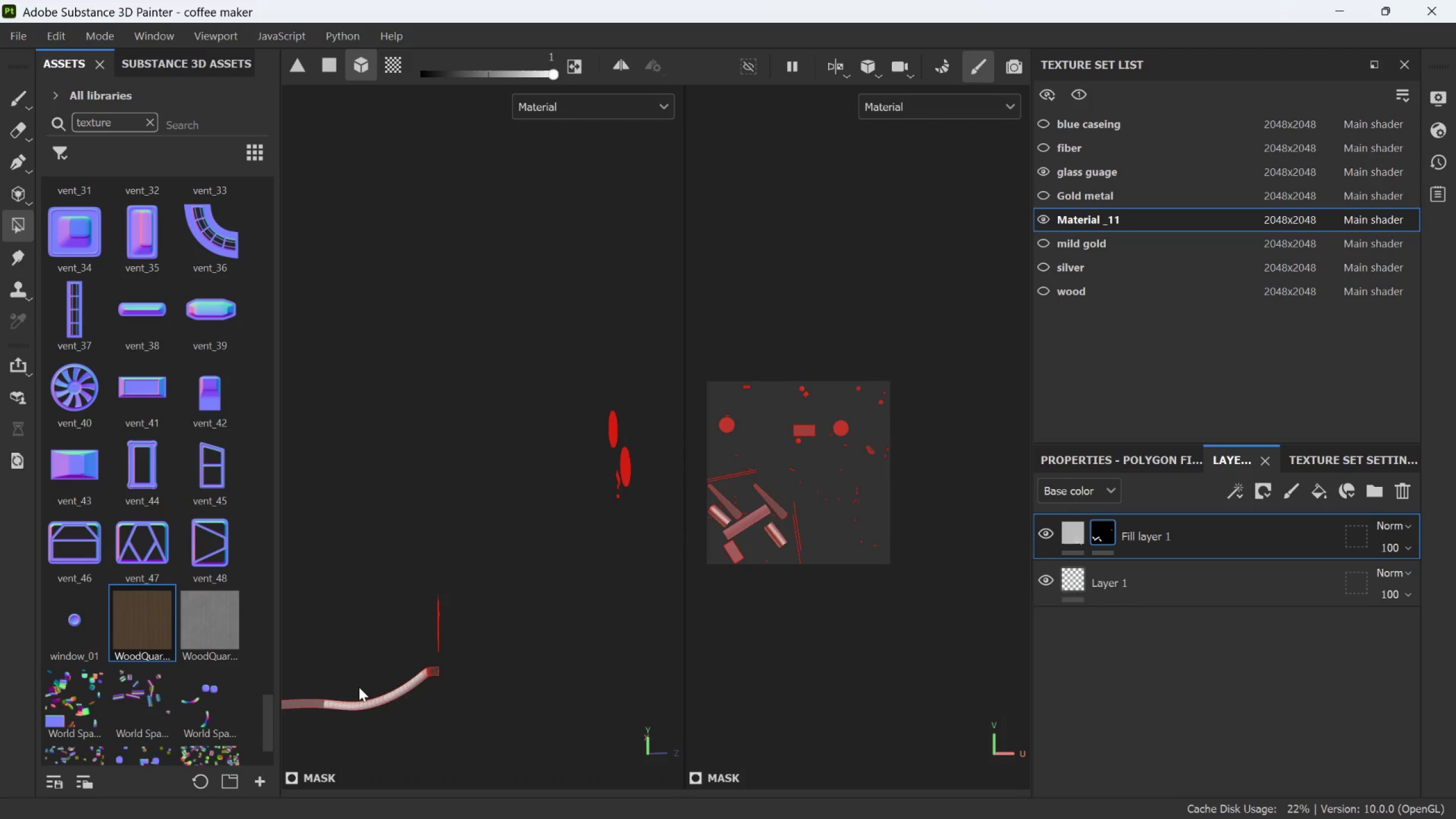 
scroll: coordinate [324, 710], scroll_direction: down, amount: 1.0
 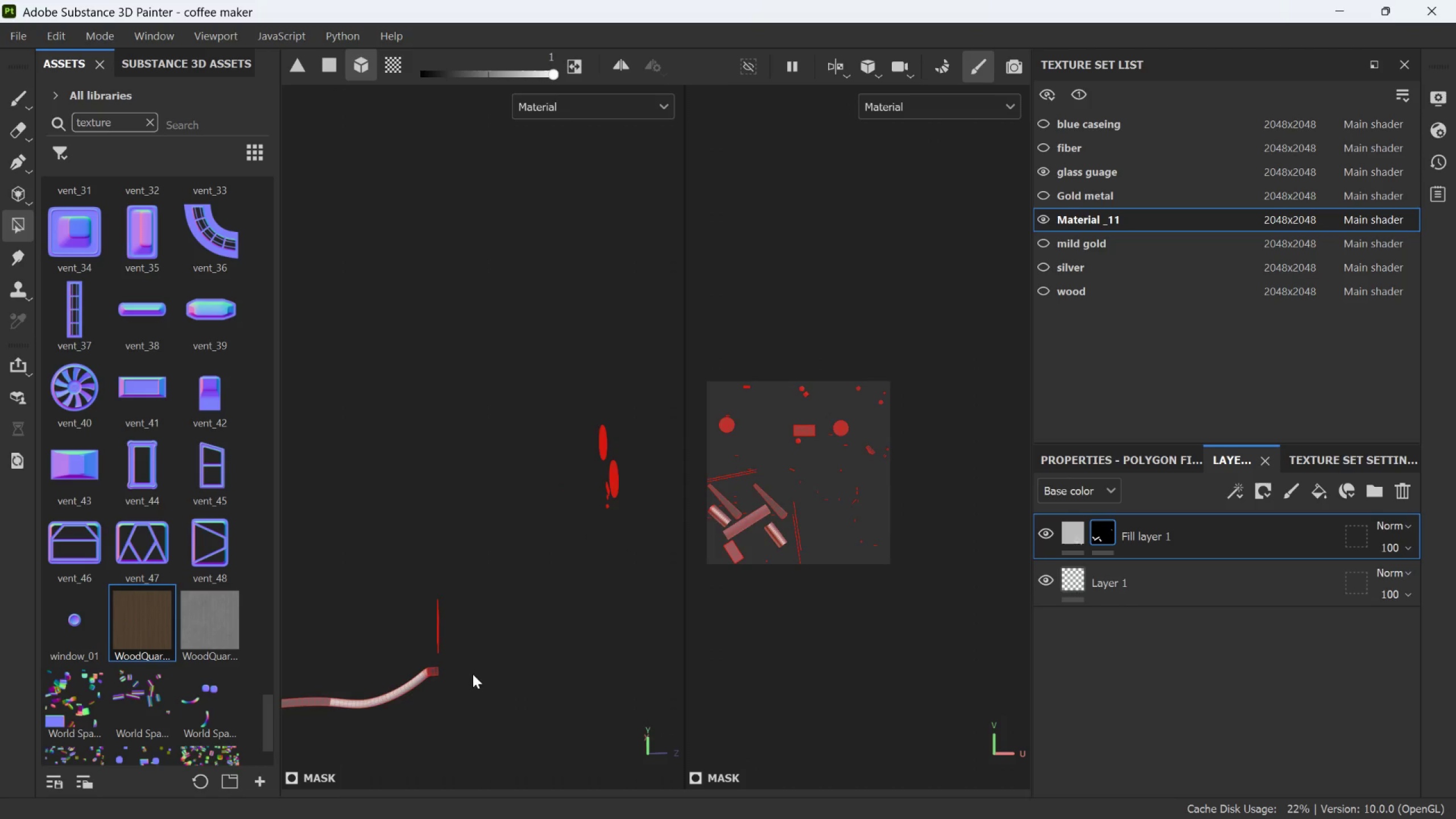 
left_click([433, 668])
 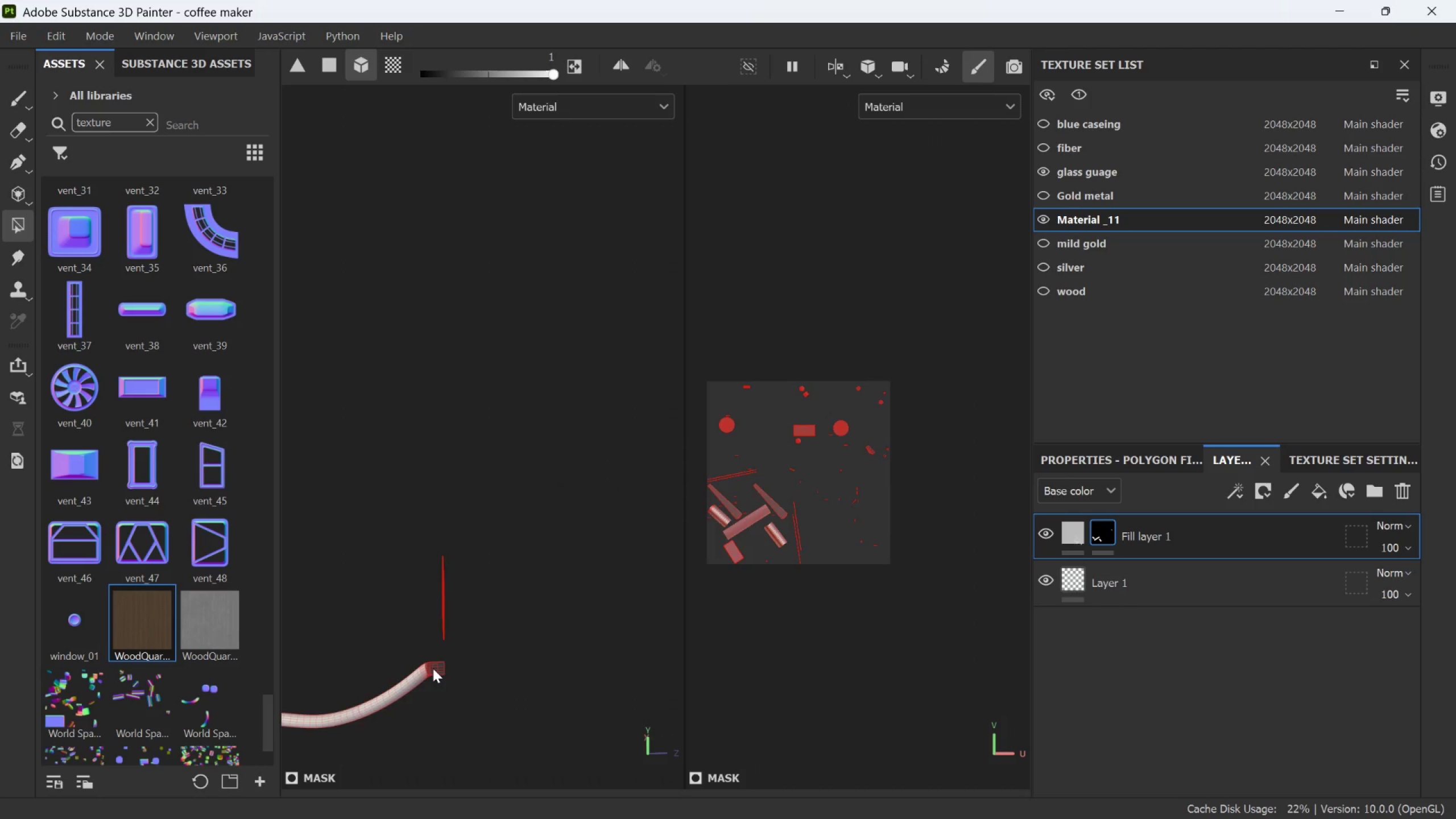 
scroll: coordinate [429, 676], scroll_direction: up, amount: 5.0
 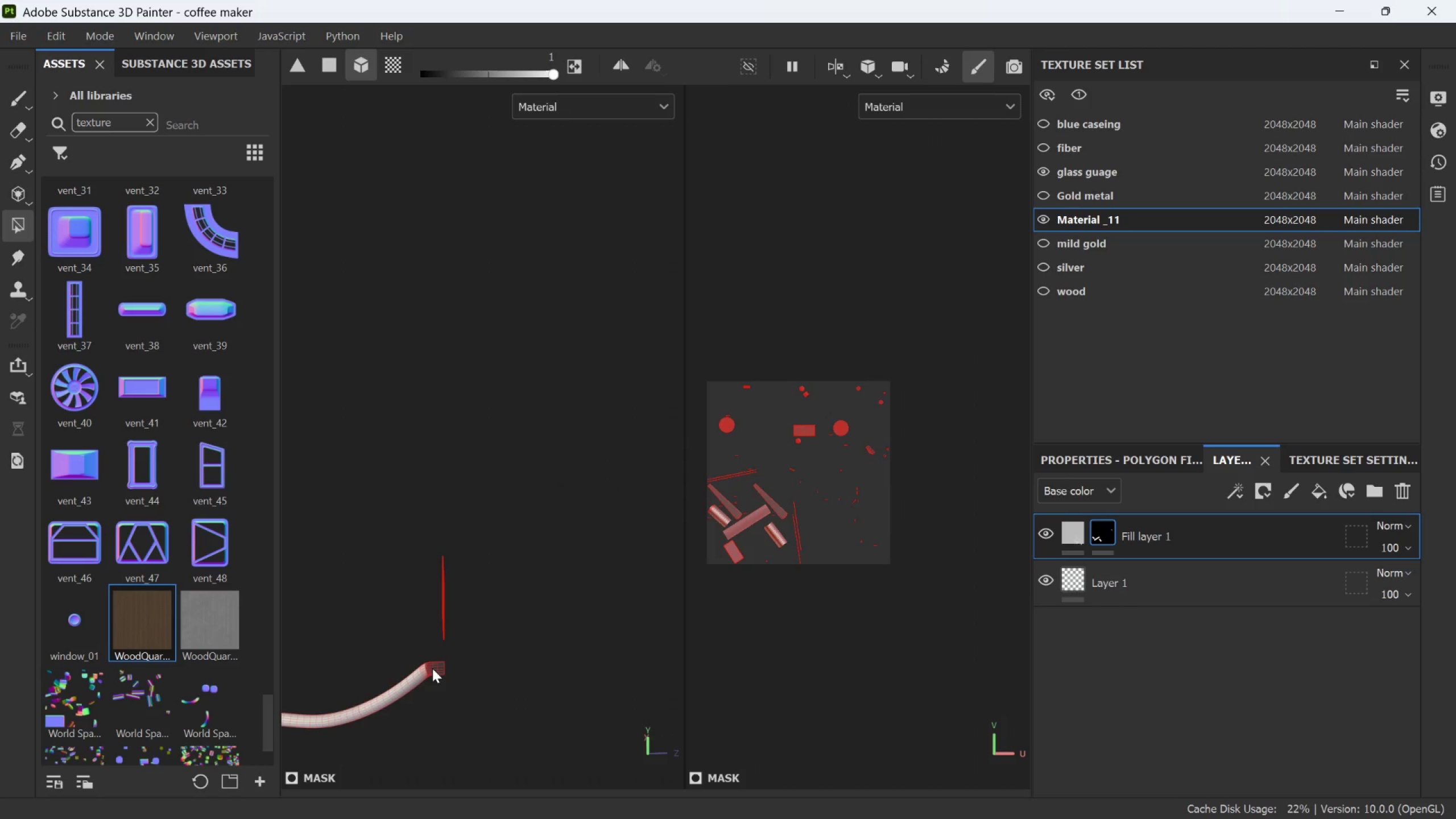 
double_click([433, 668])
 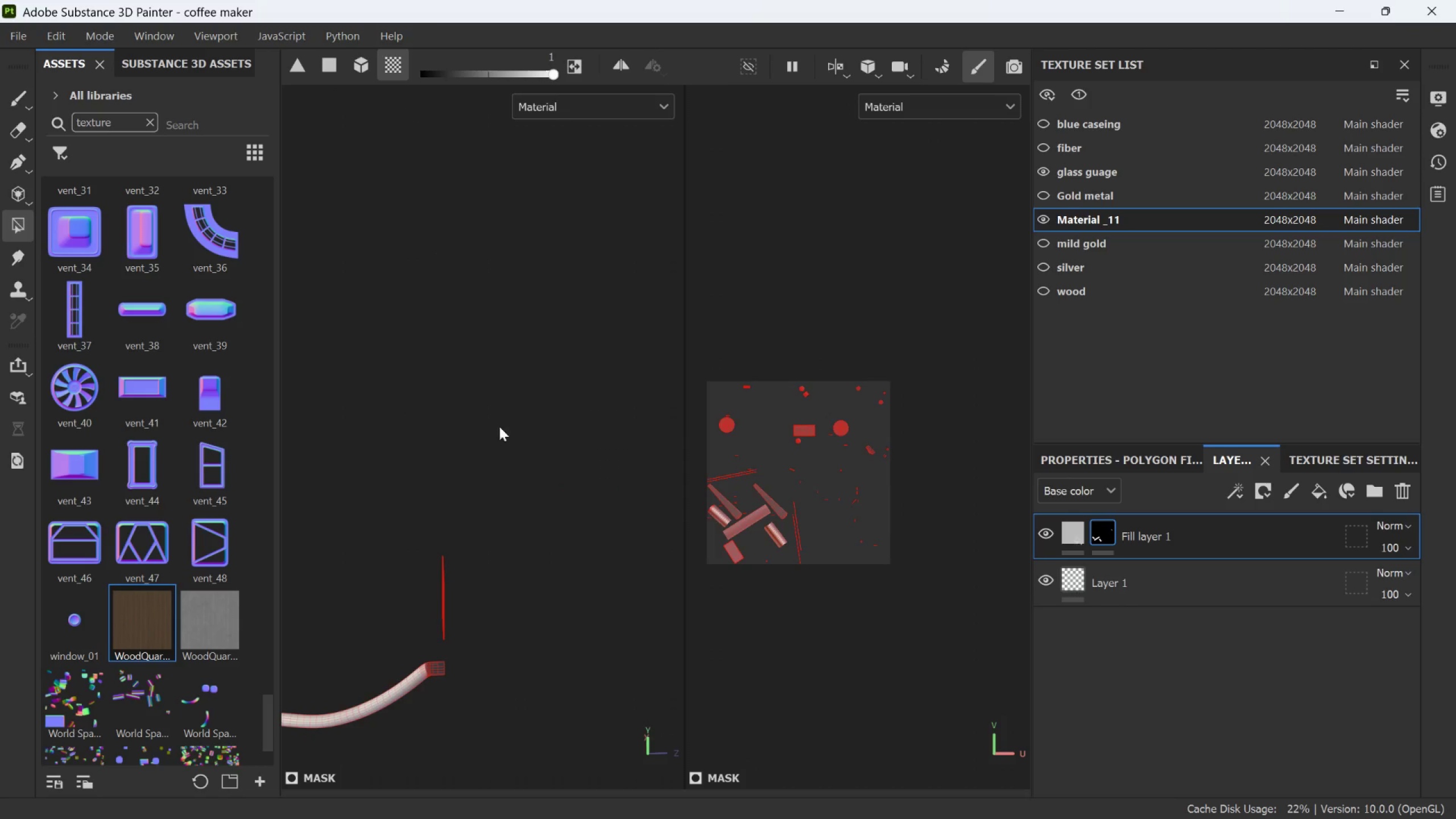 
hold_key(key=AltLeft, duration=0.77)
 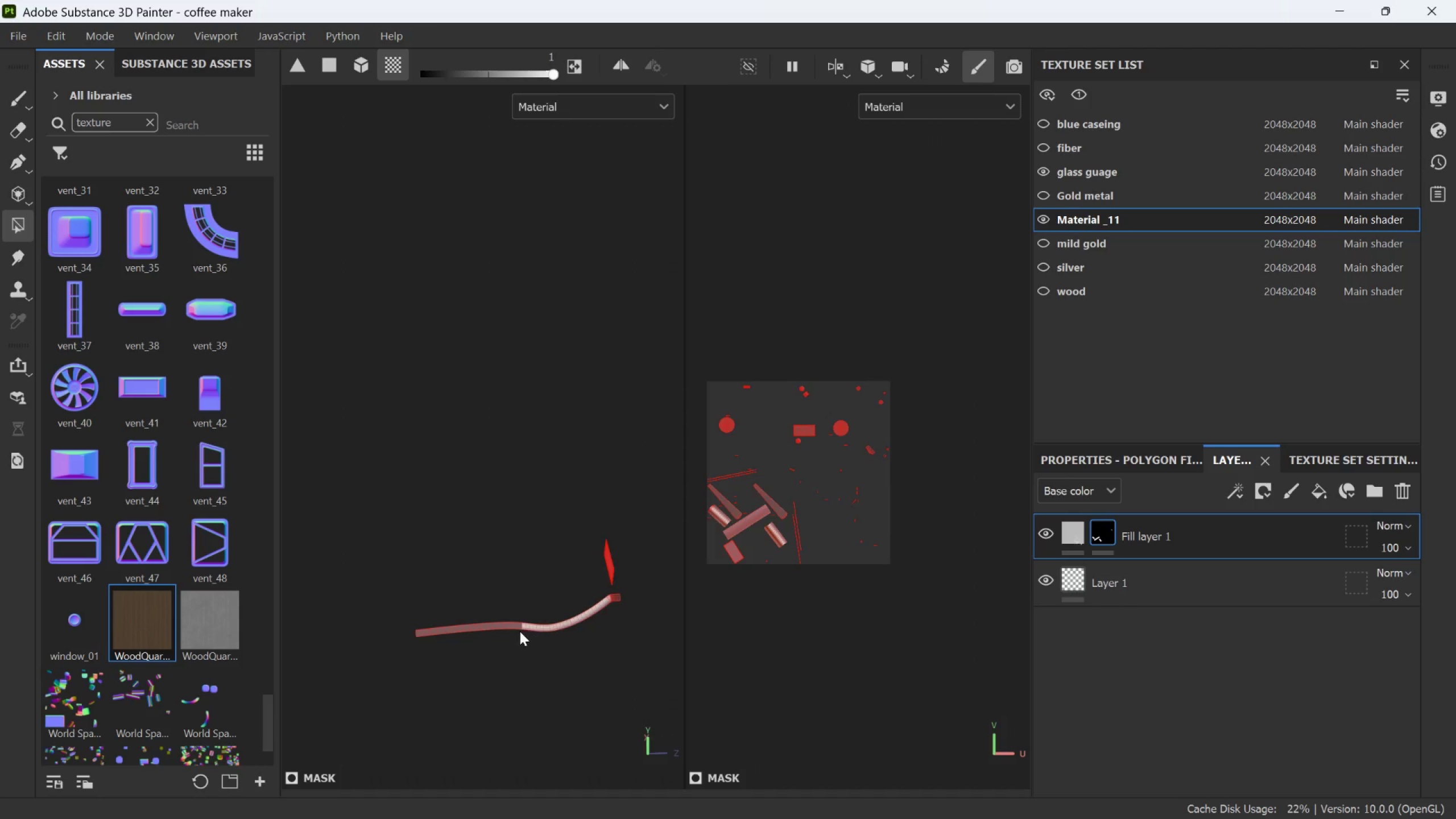 
scroll: coordinate [445, 700], scroll_direction: down, amount: 7.0
 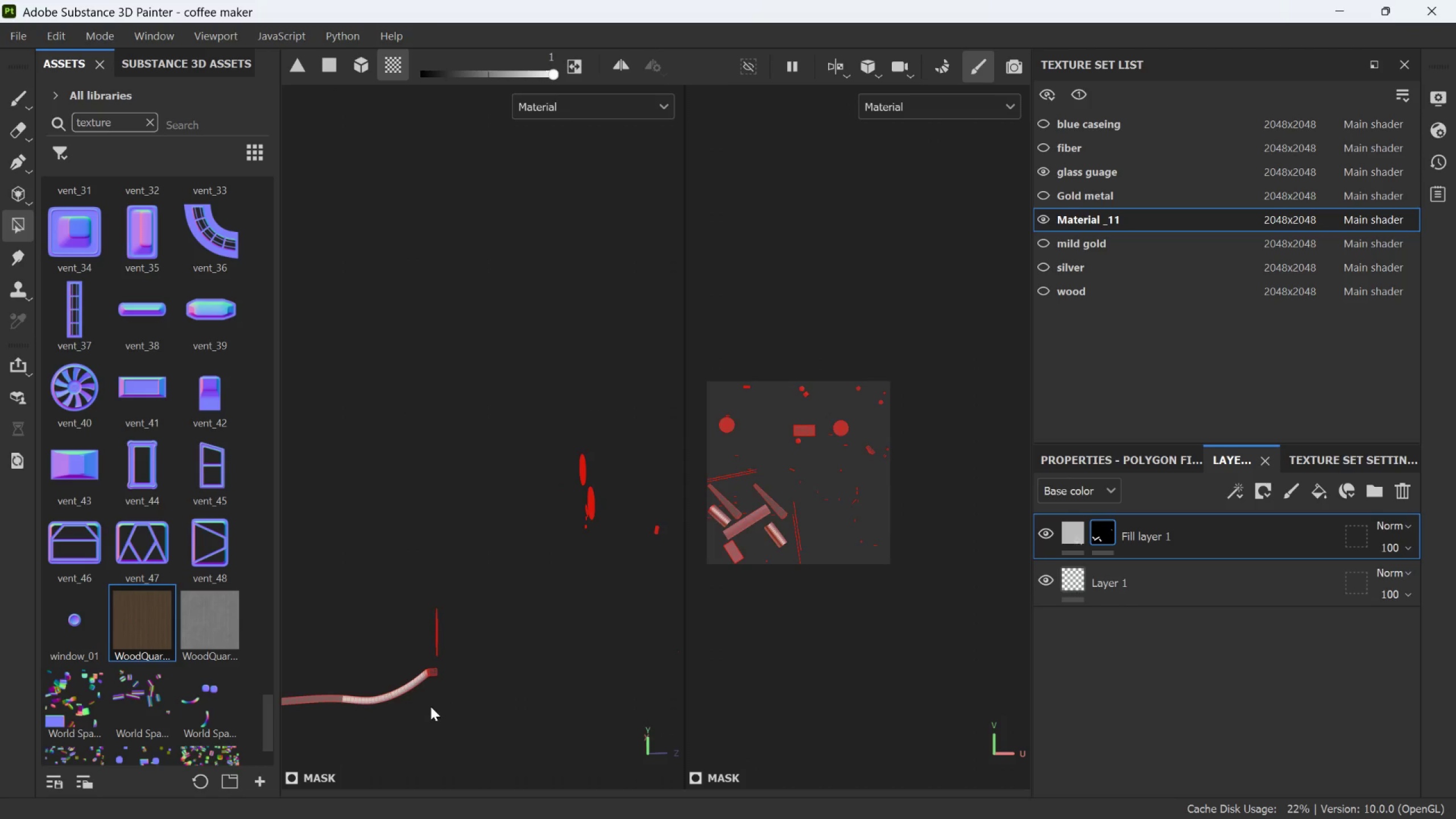 
left_click([485, 630])
 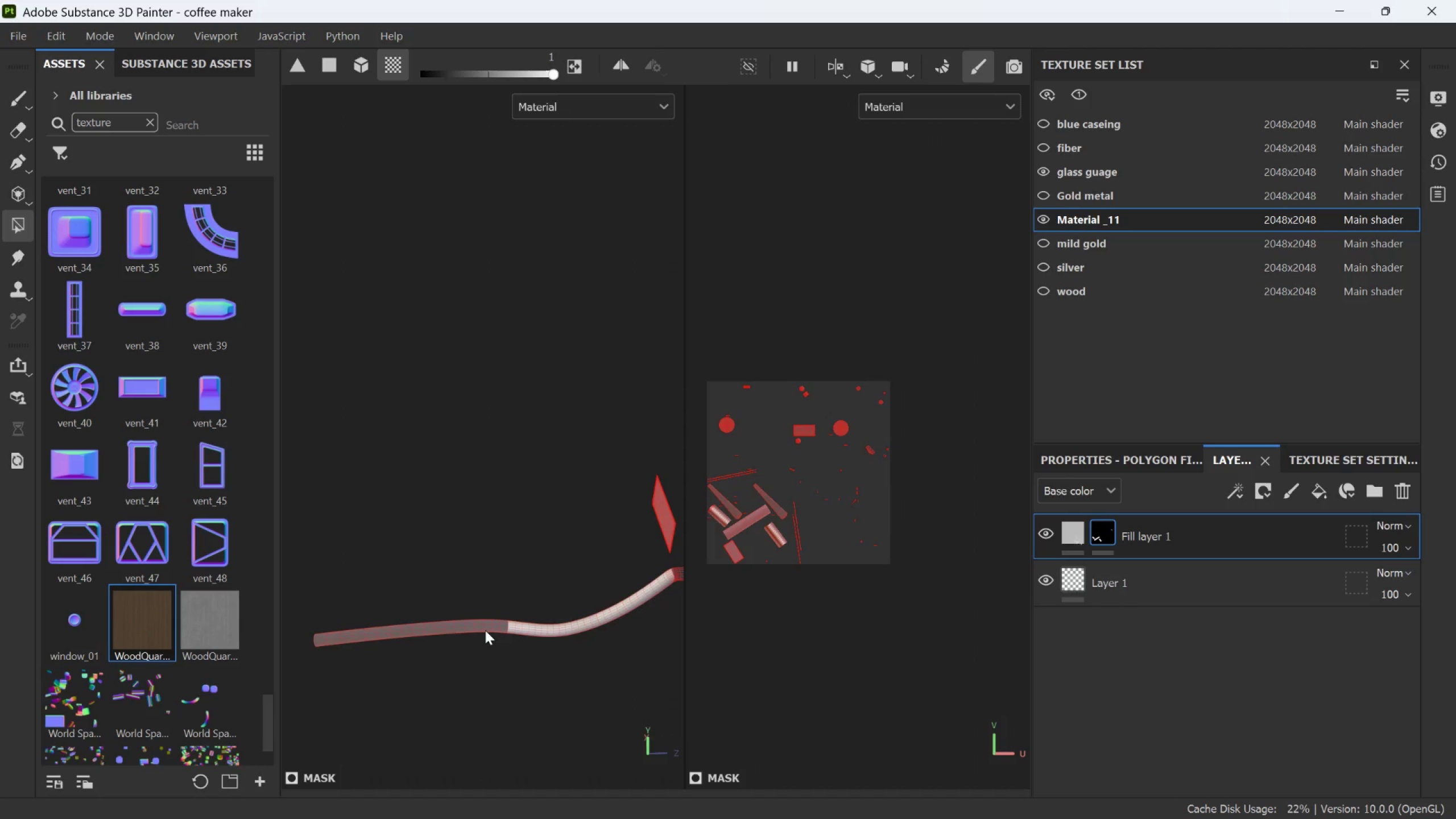 
scroll: coordinate [485, 644], scroll_direction: up, amount: 6.0
 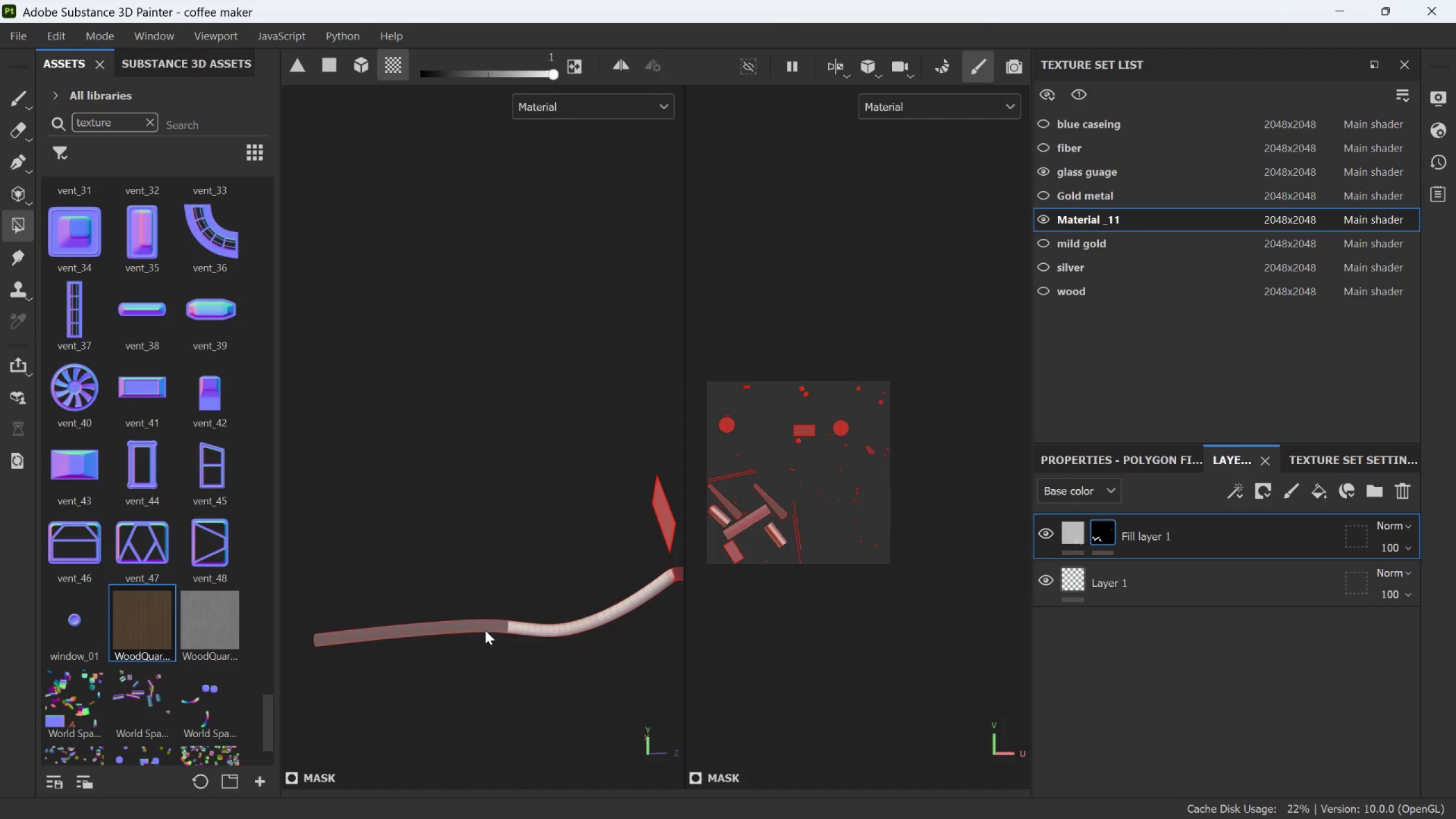 
double_click([485, 630])
 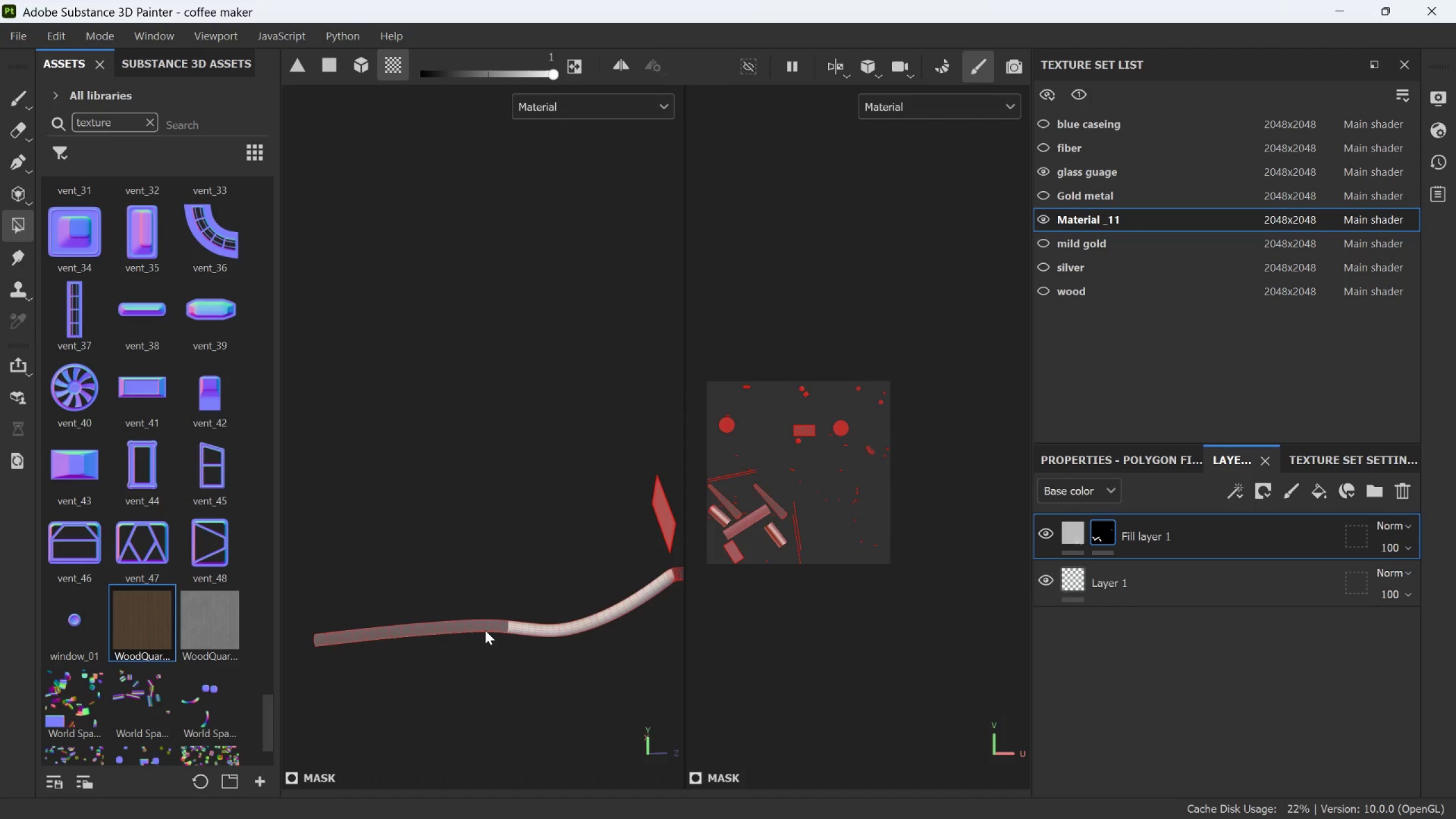 
triple_click([485, 630])
 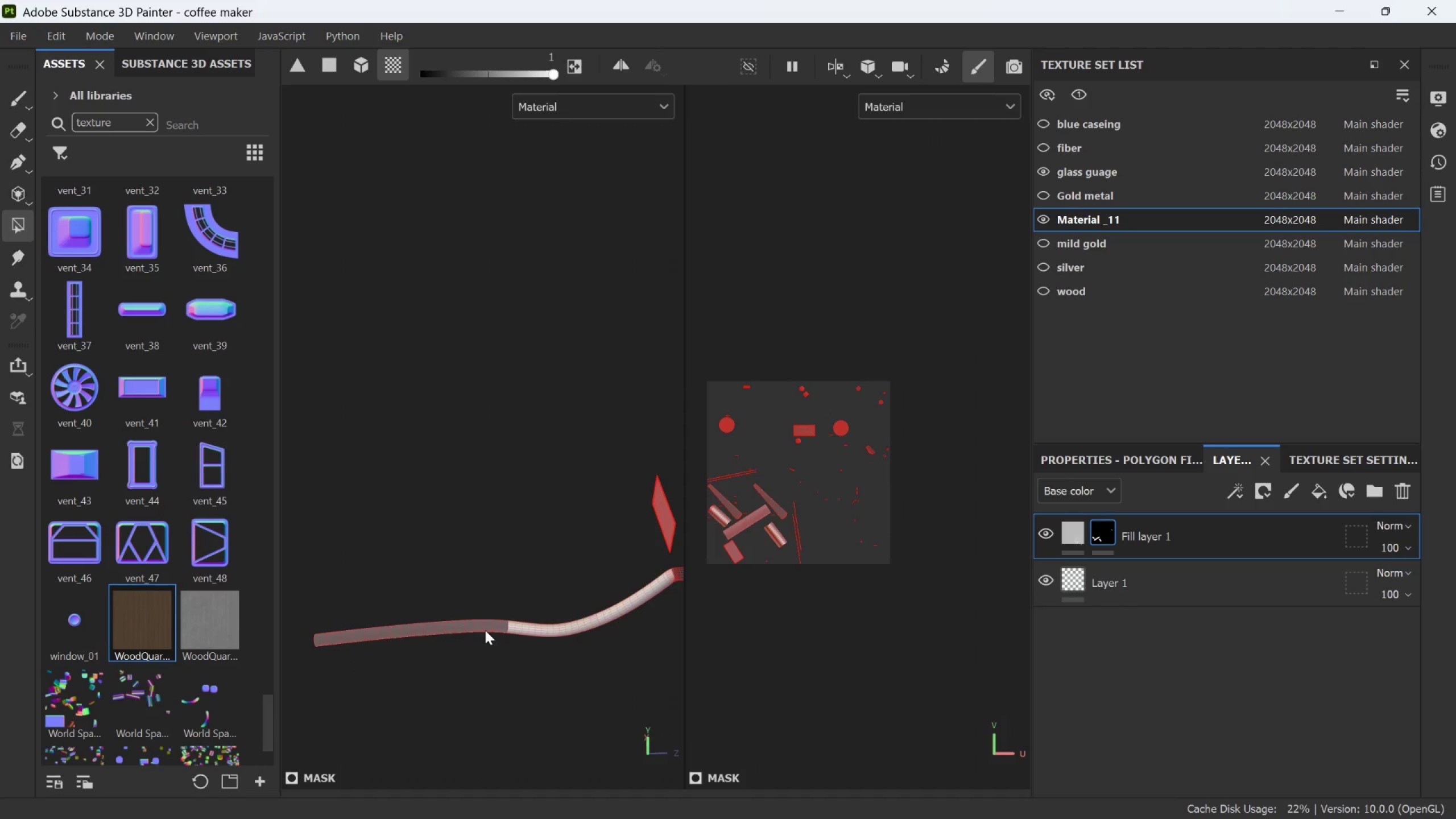 
triple_click([485, 630])
 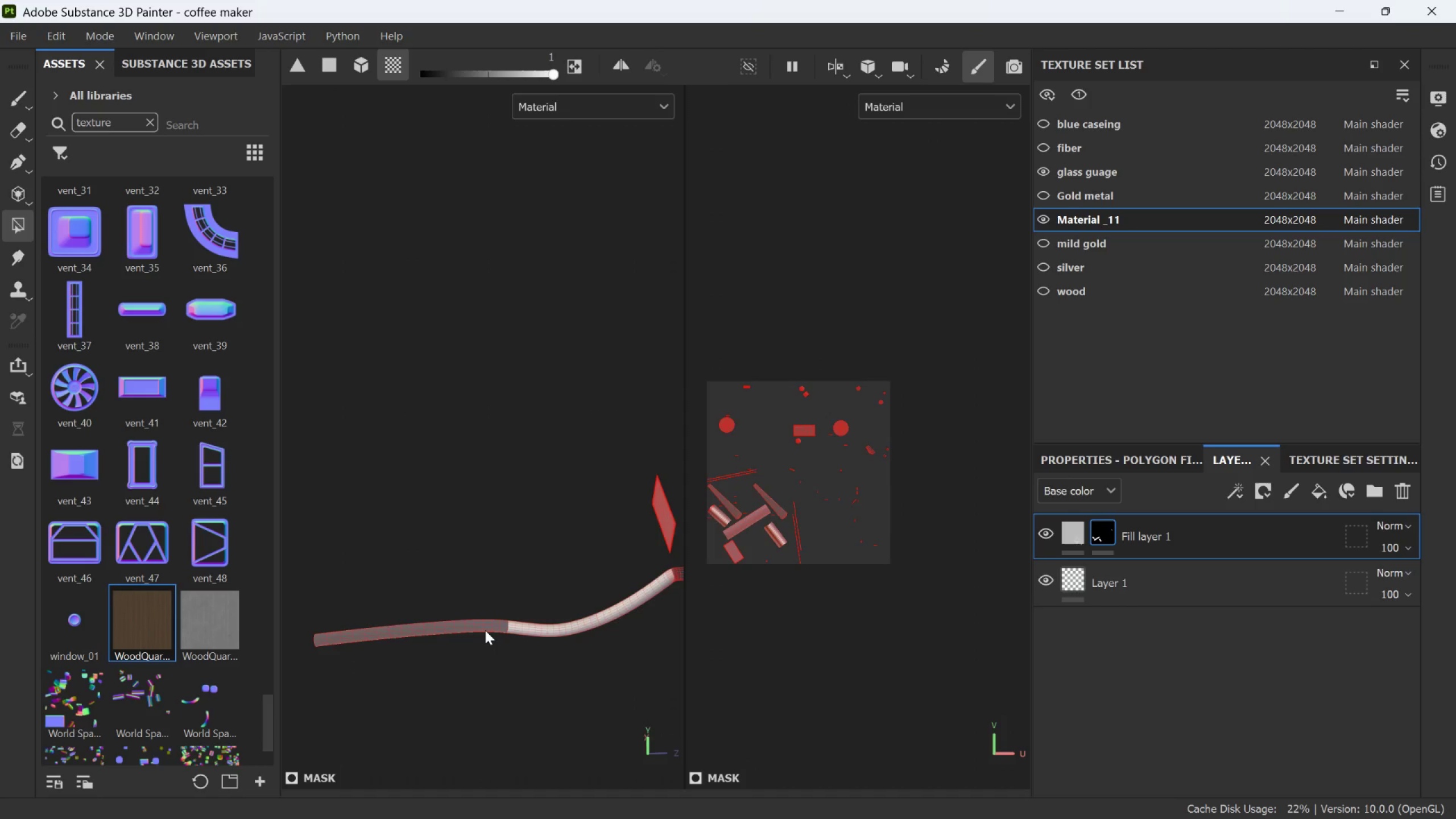 
triple_click([485, 630])
 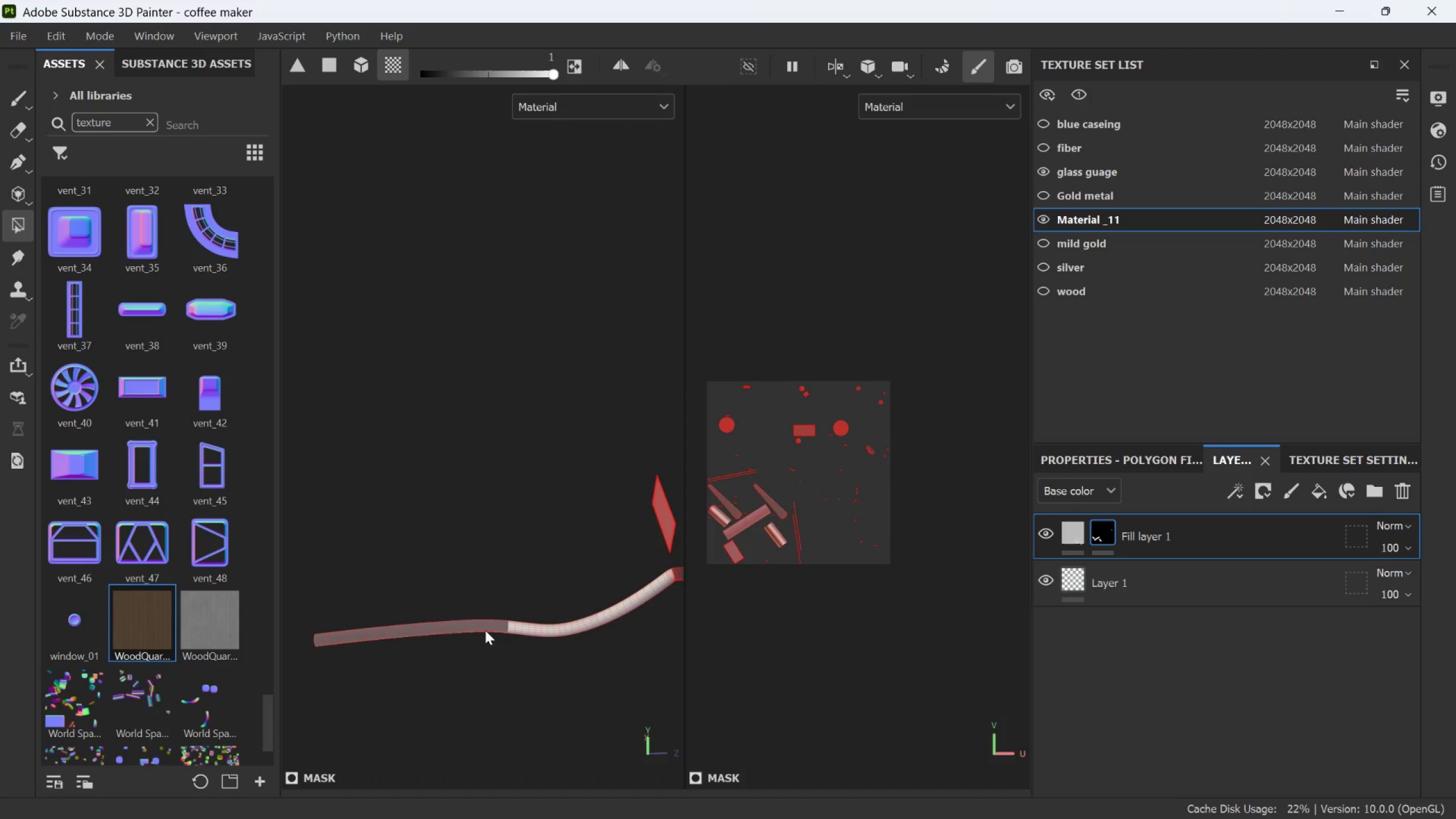 
triple_click([485, 630])
 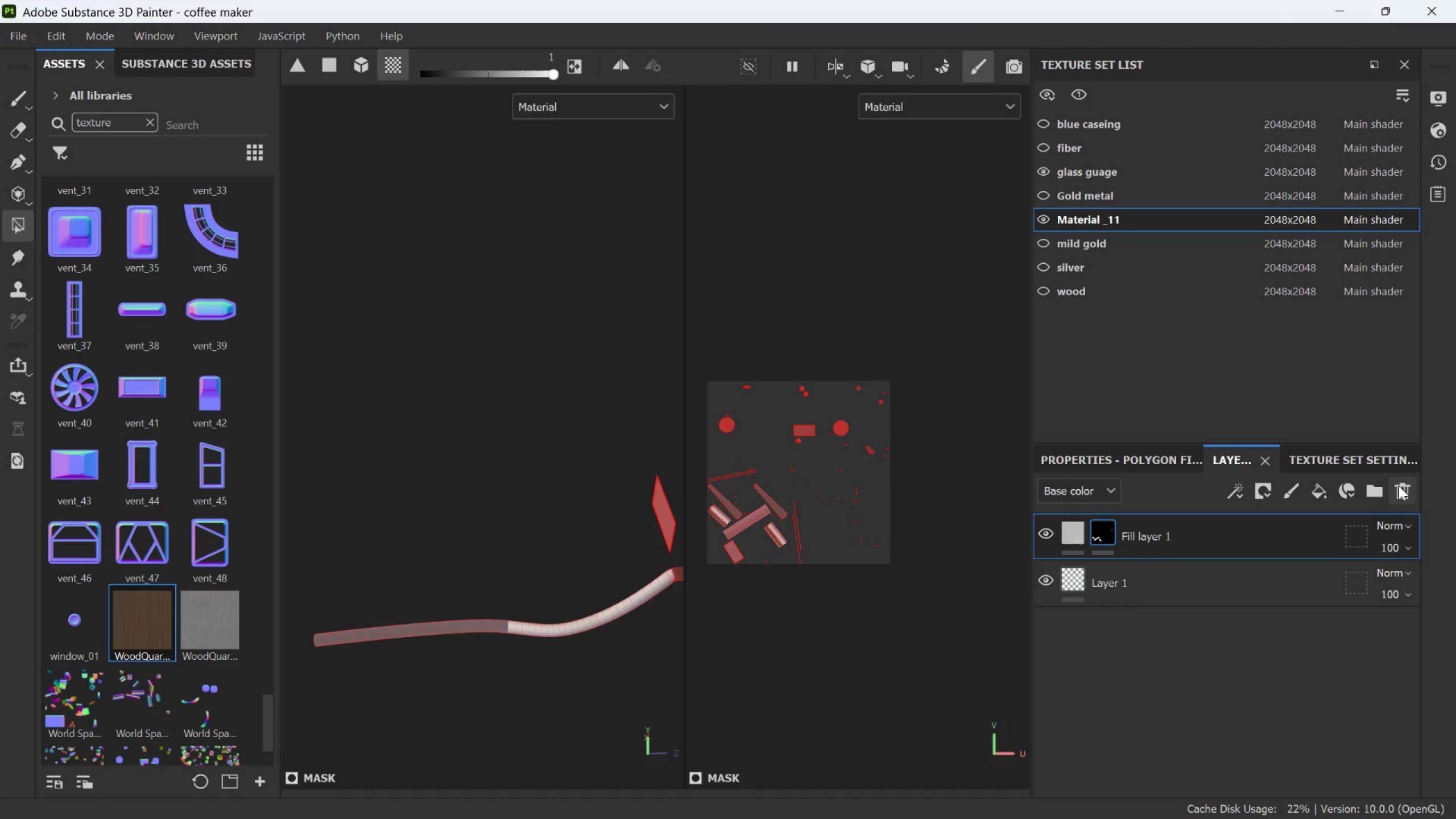 
left_click([1404, 489])
 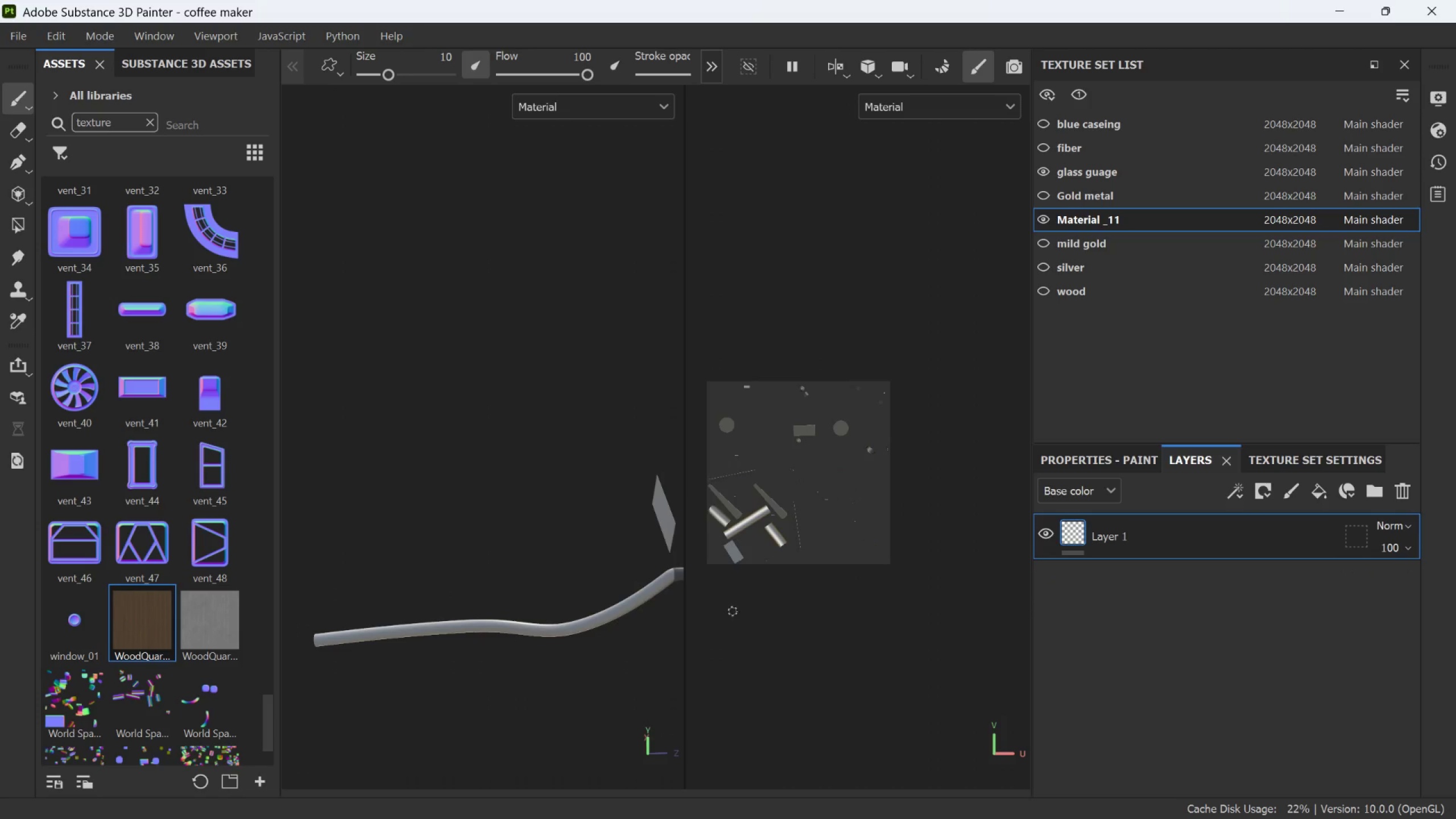 
scroll: coordinate [685, 590], scroll_direction: down, amount: 3.0
 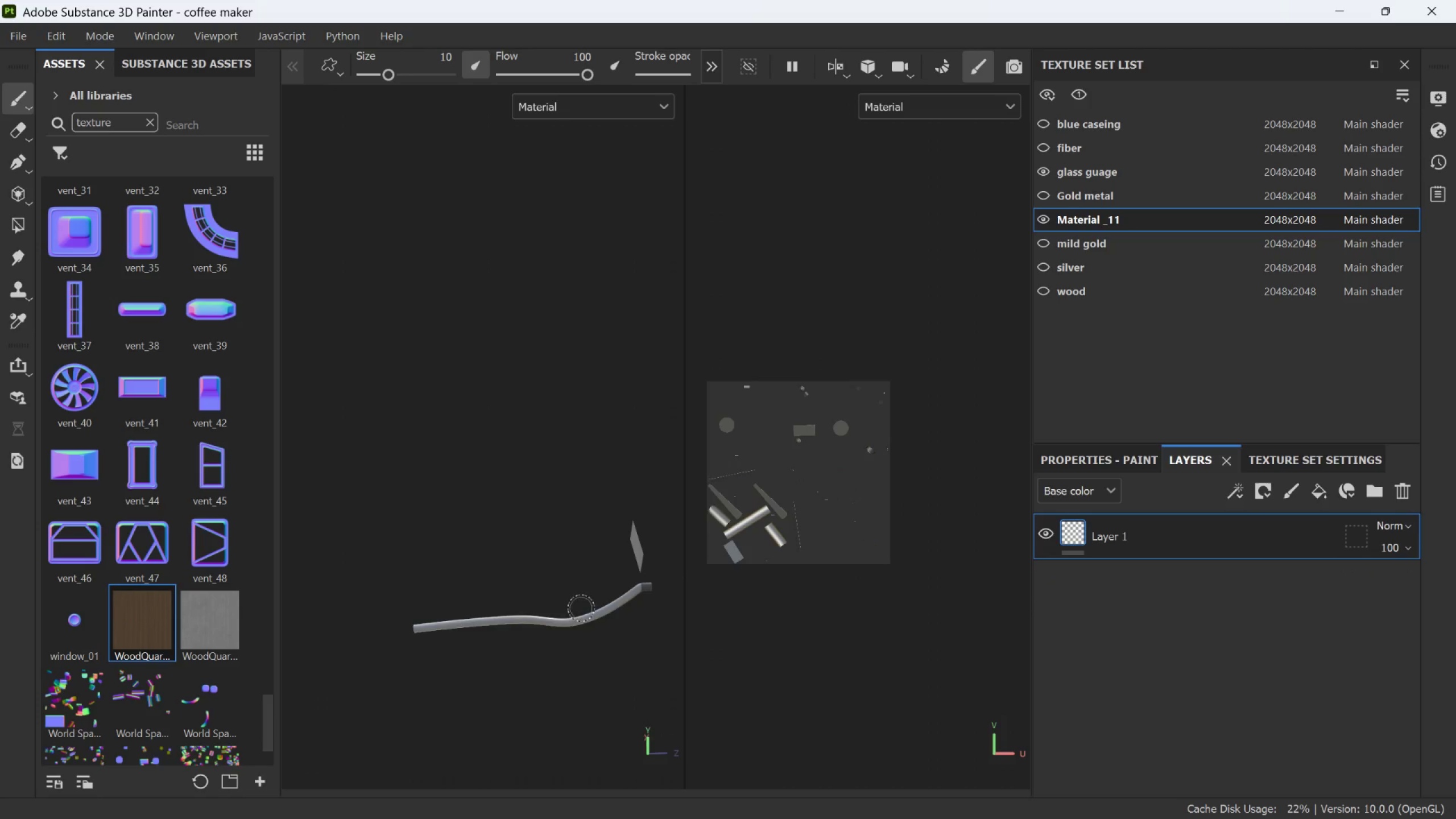 
scroll: coordinate [585, 615], scroll_direction: up, amount: 8.0
 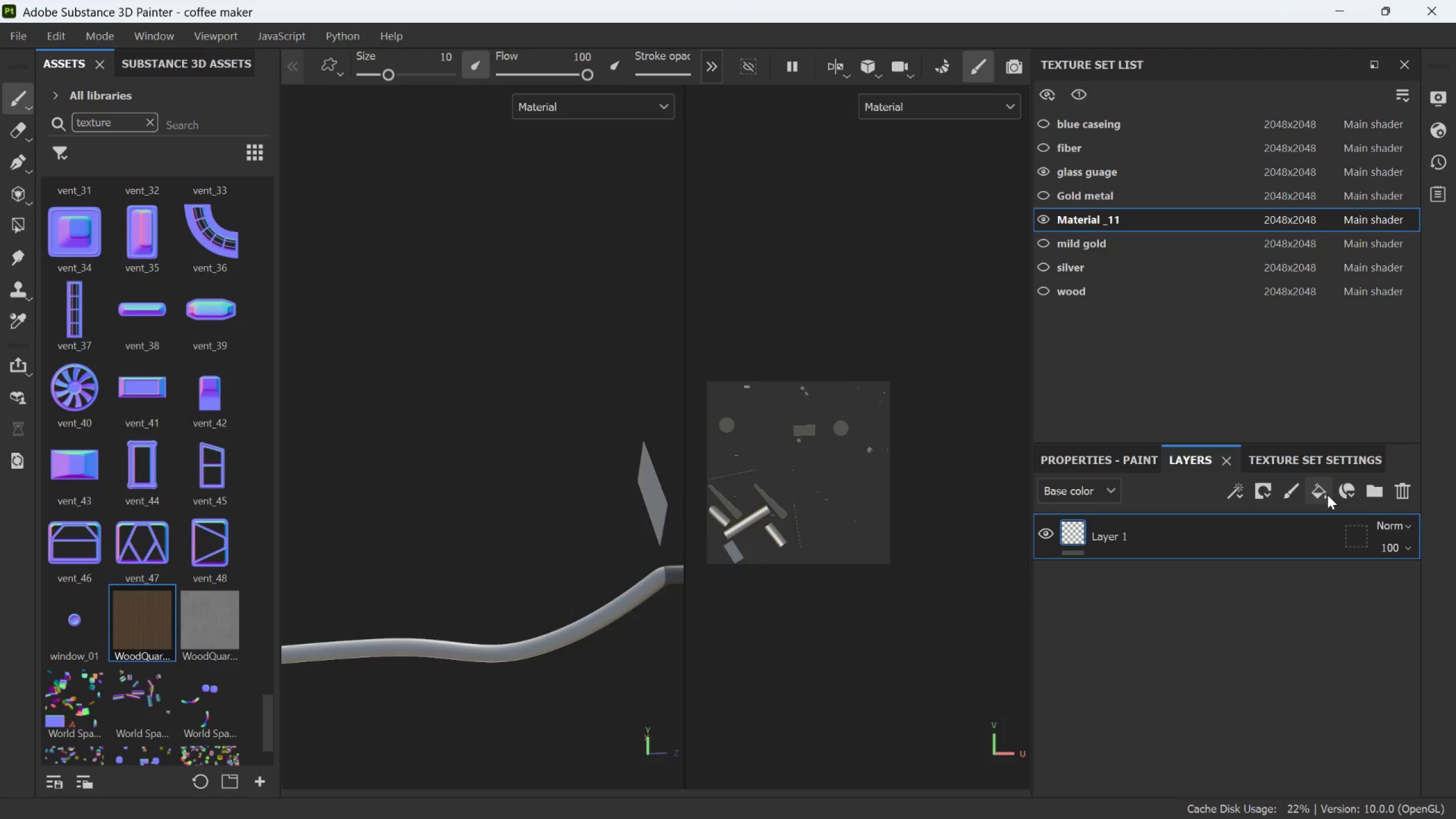 
left_click([1327, 495])
 